 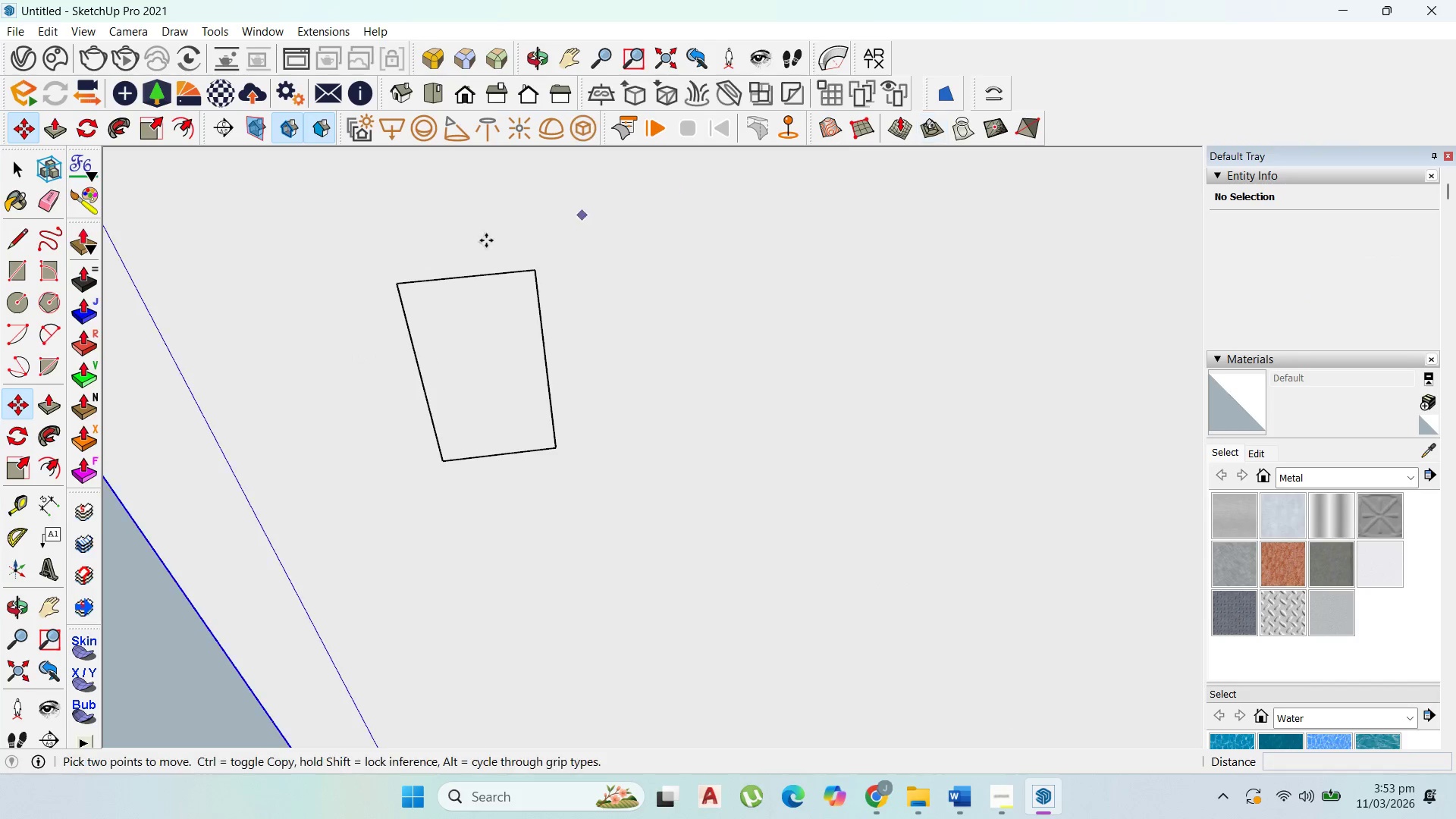 
key(Escape)
 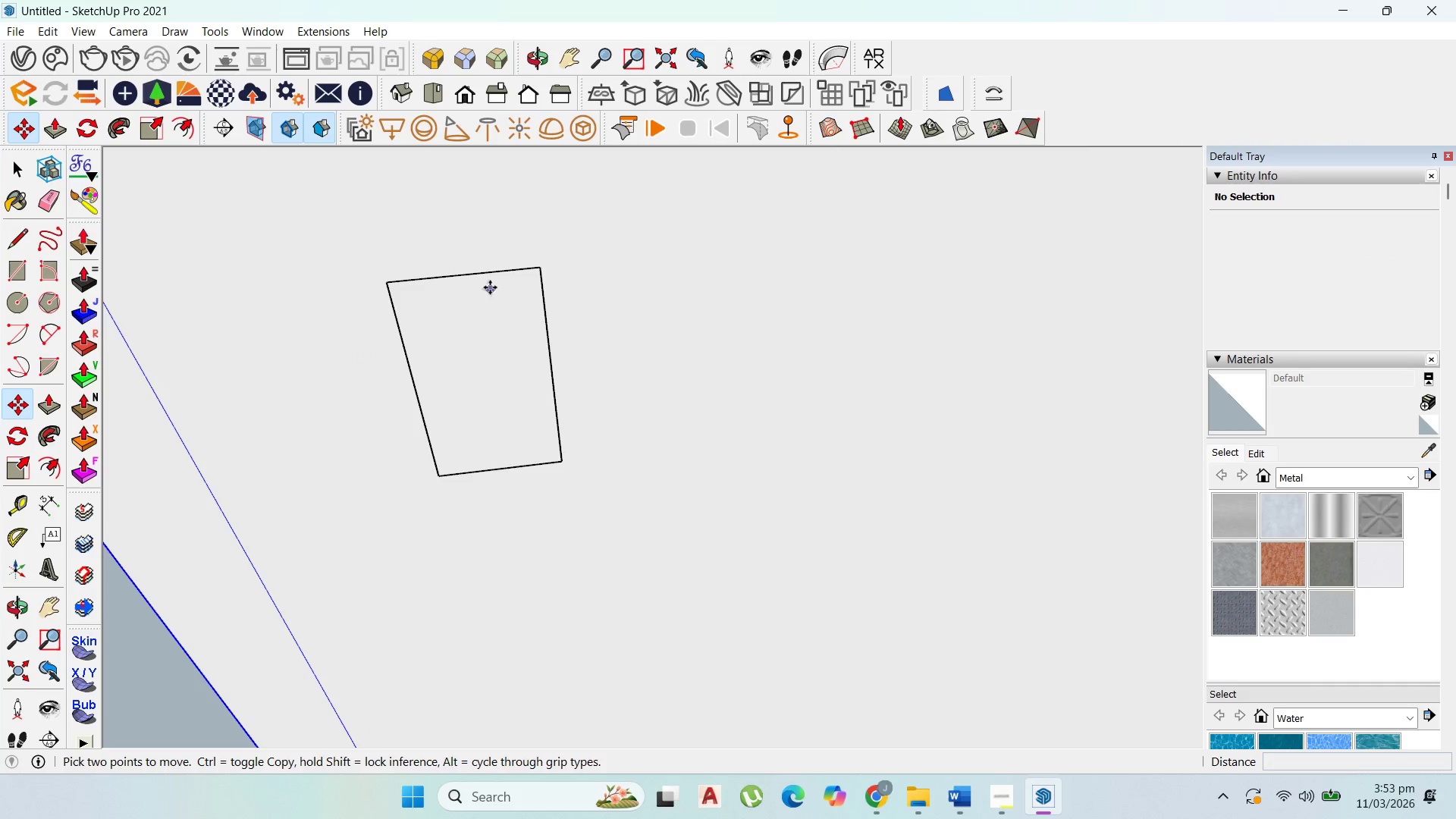 
scroll: coordinate [488, 294], scroll_direction: up, amount: 1.0
 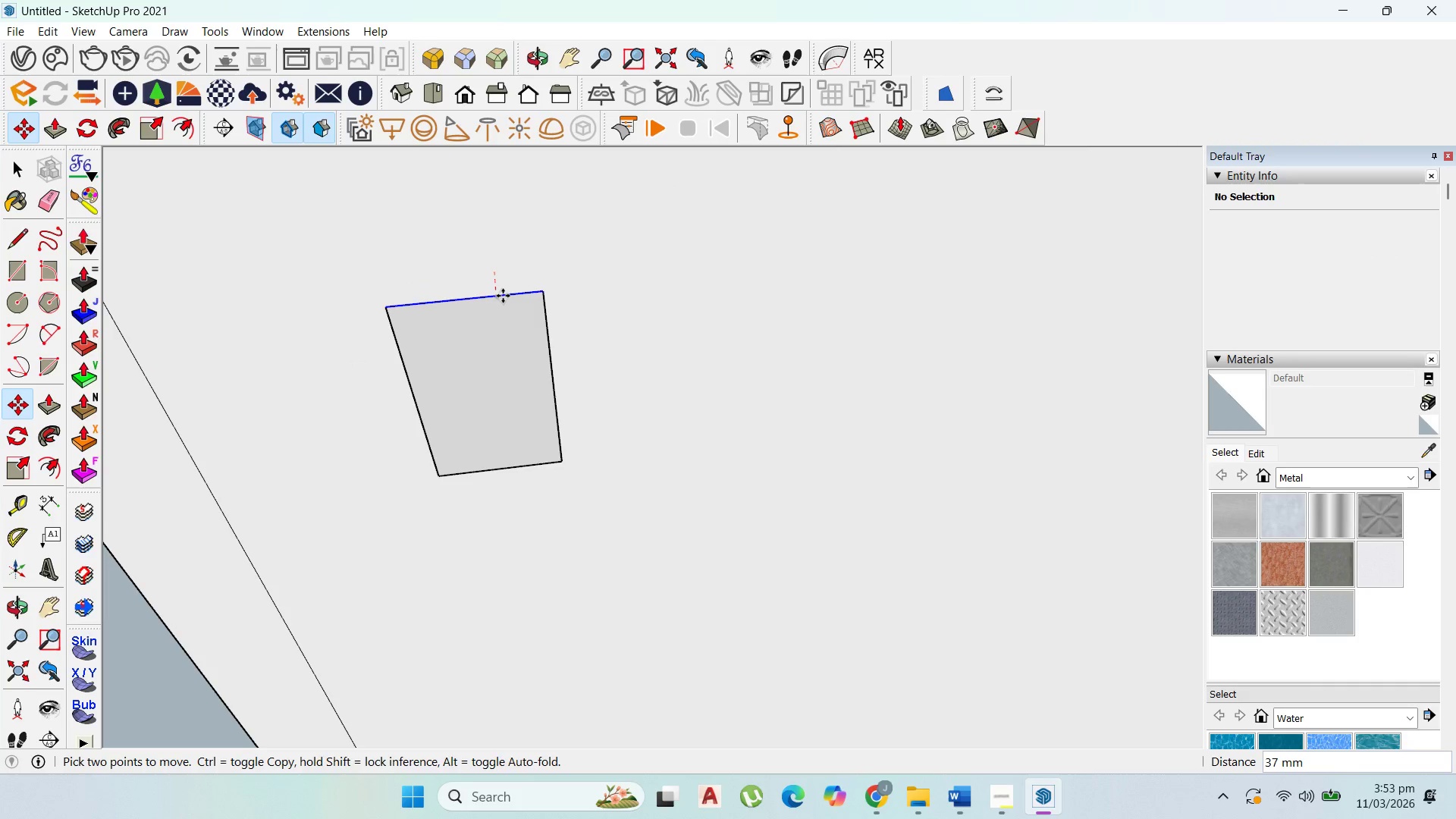 
key(Control+ControlLeft)
 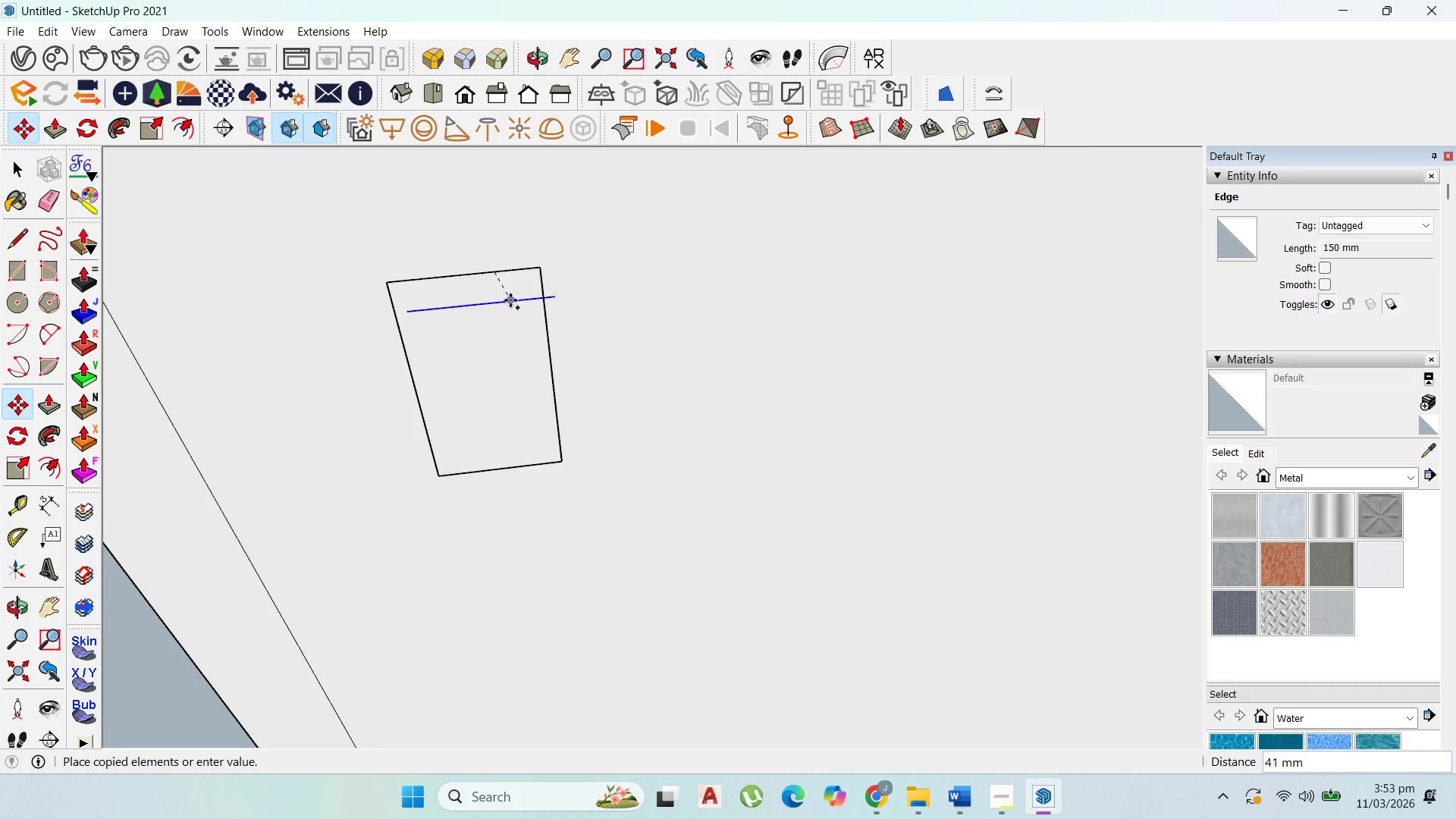 
scroll: coordinate [510, 300], scroll_direction: up, amount: 1.0
 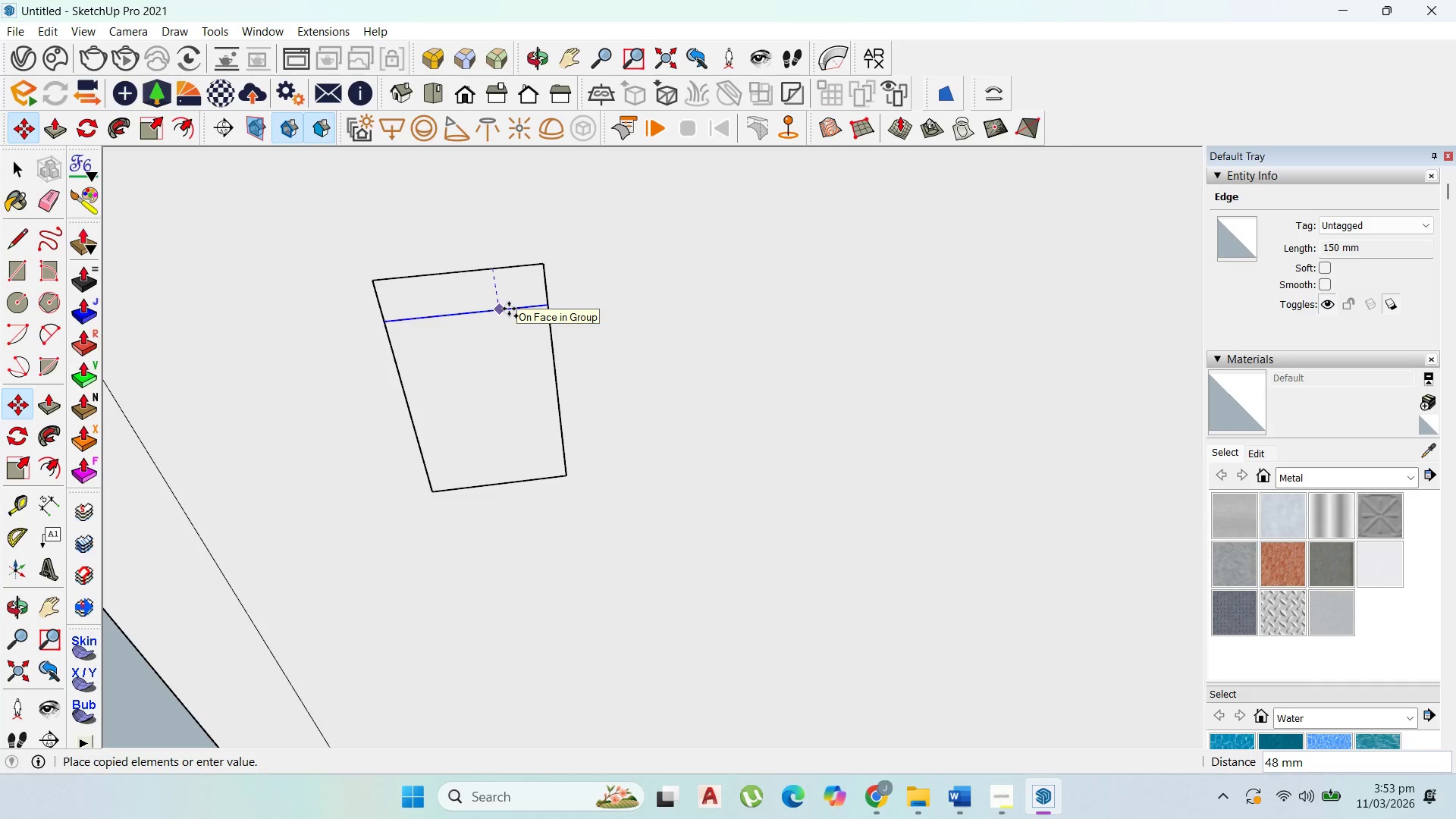 
wait(6.05)
 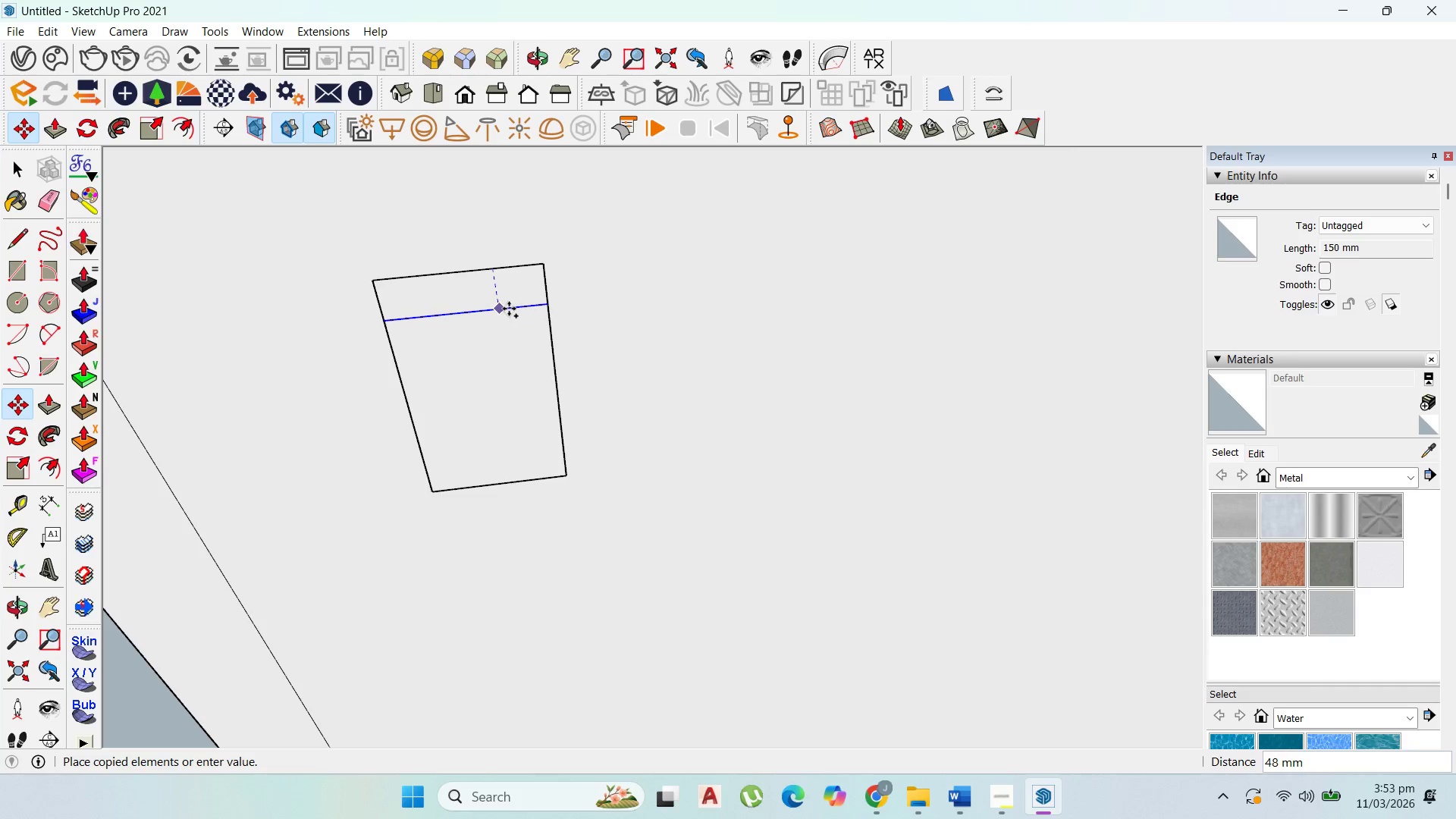 
type(50)
 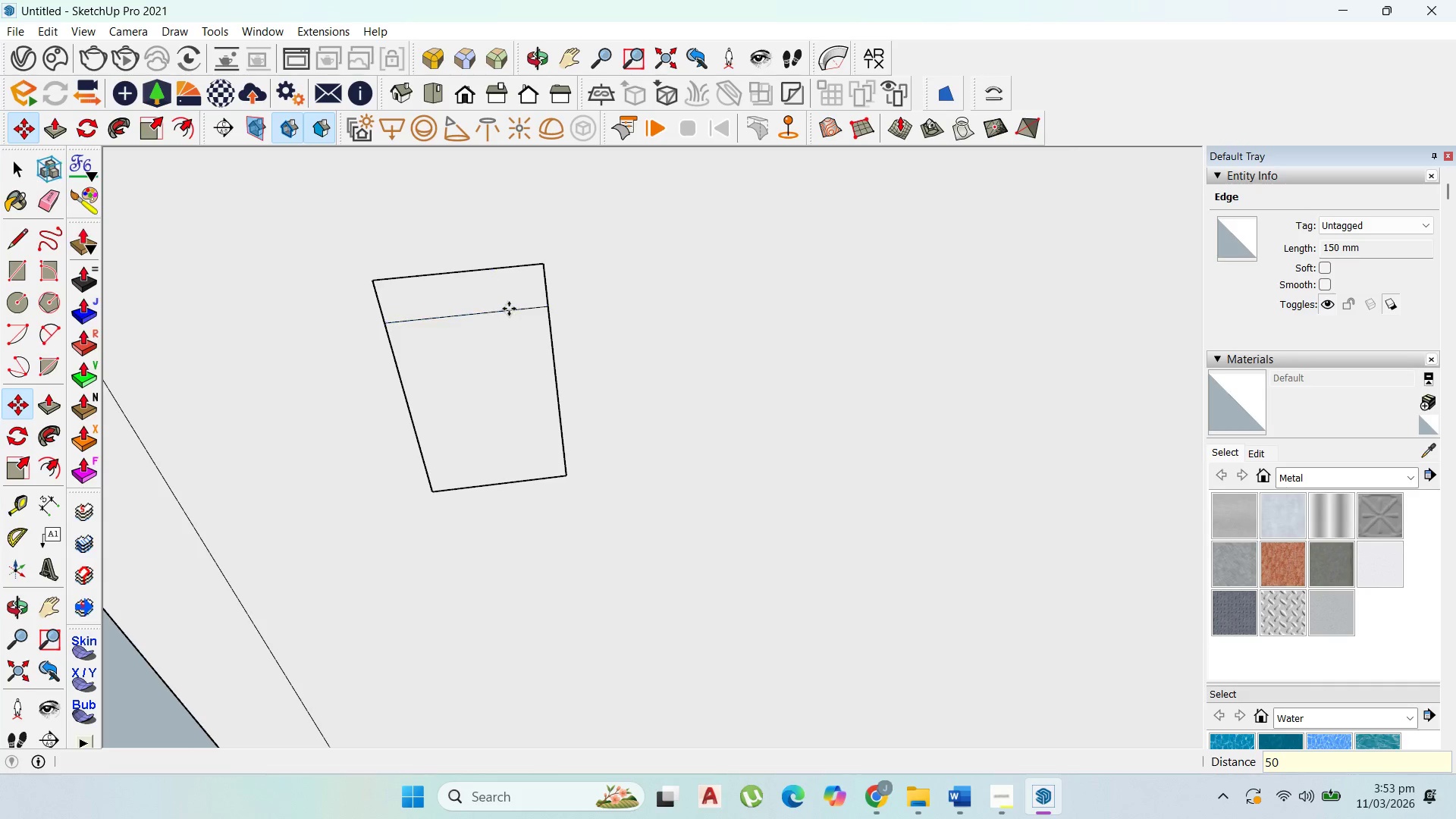 
key(Enter)
 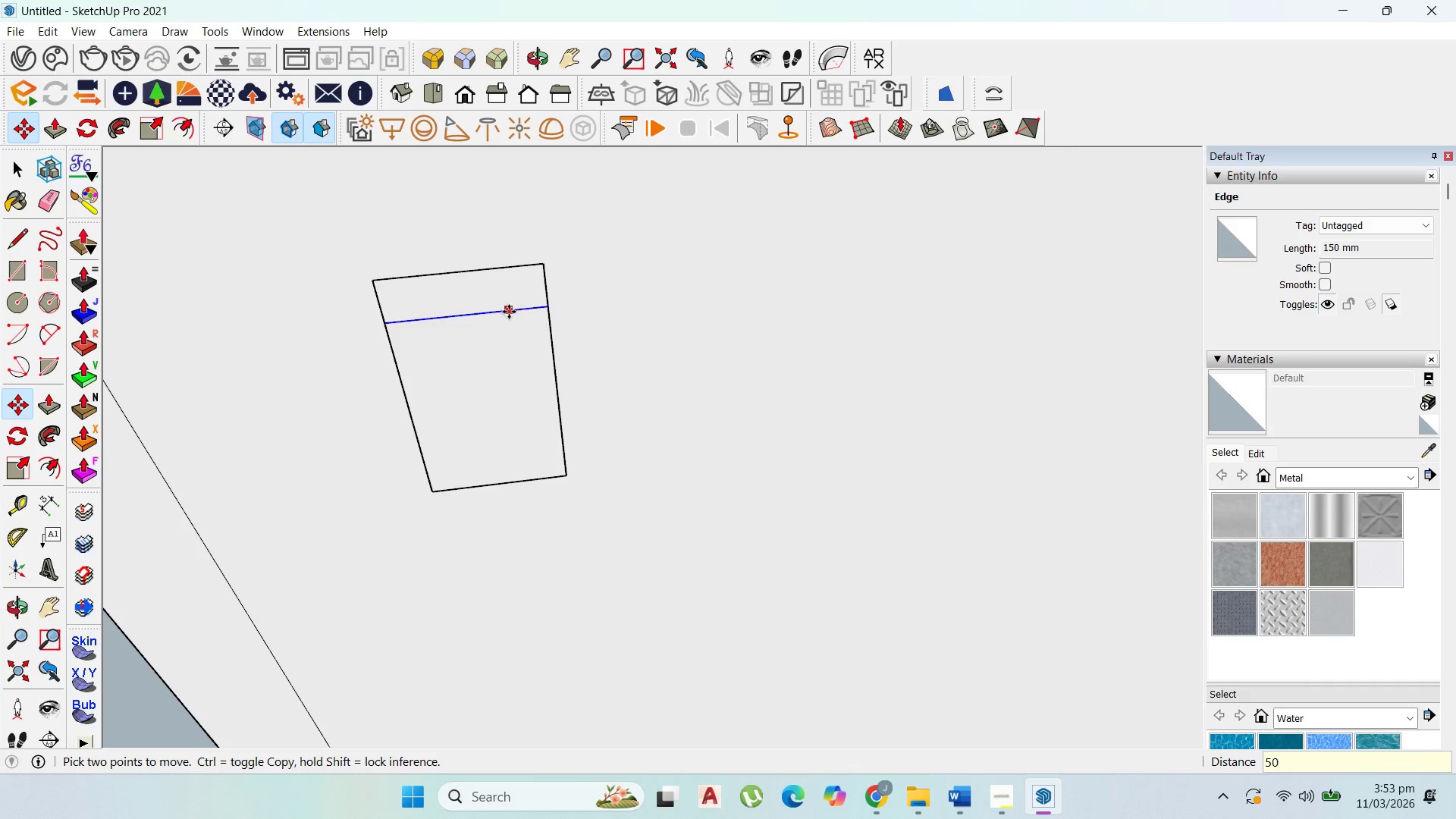 
key(Control+Z)
 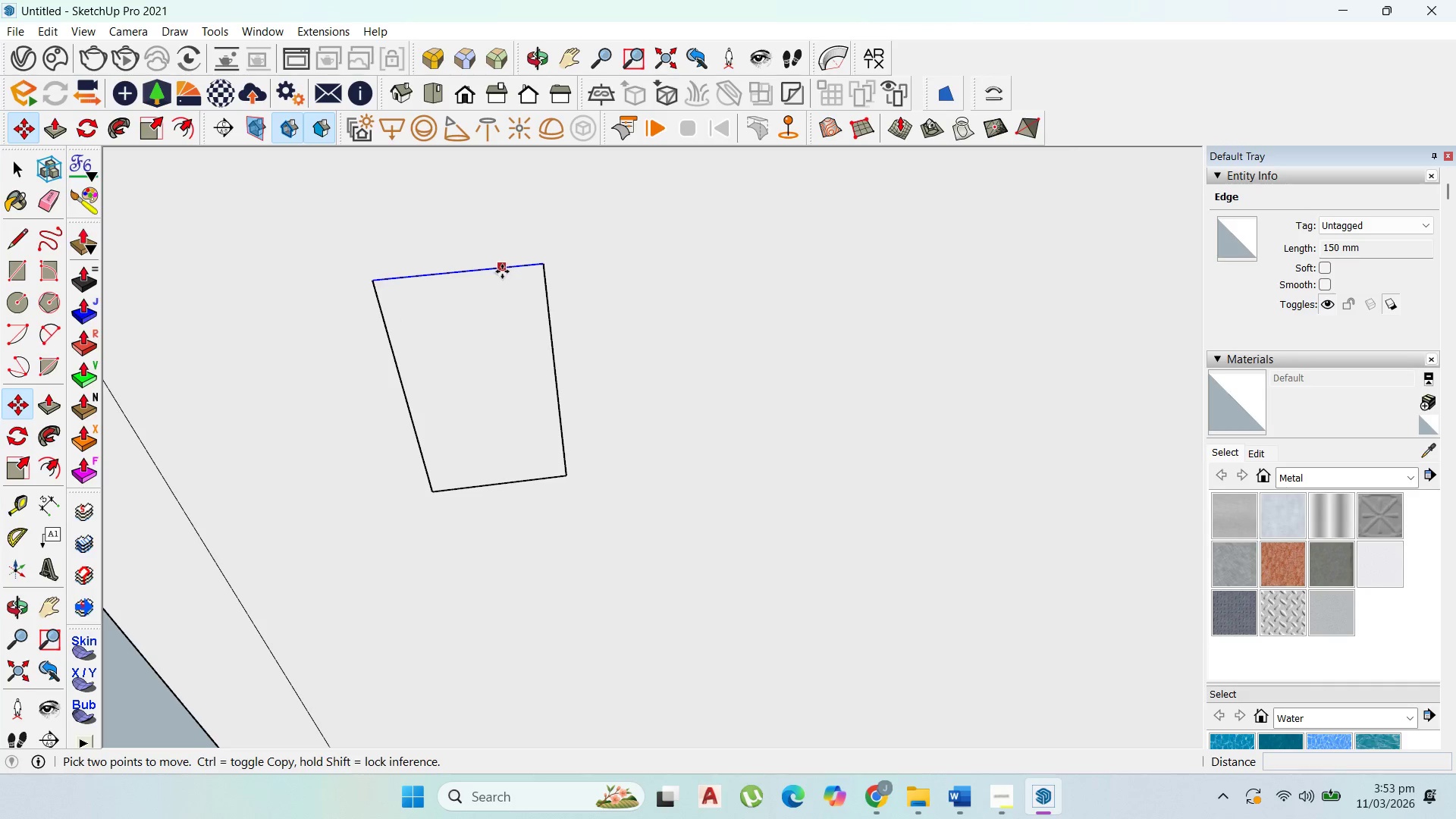 
left_click([502, 271])
 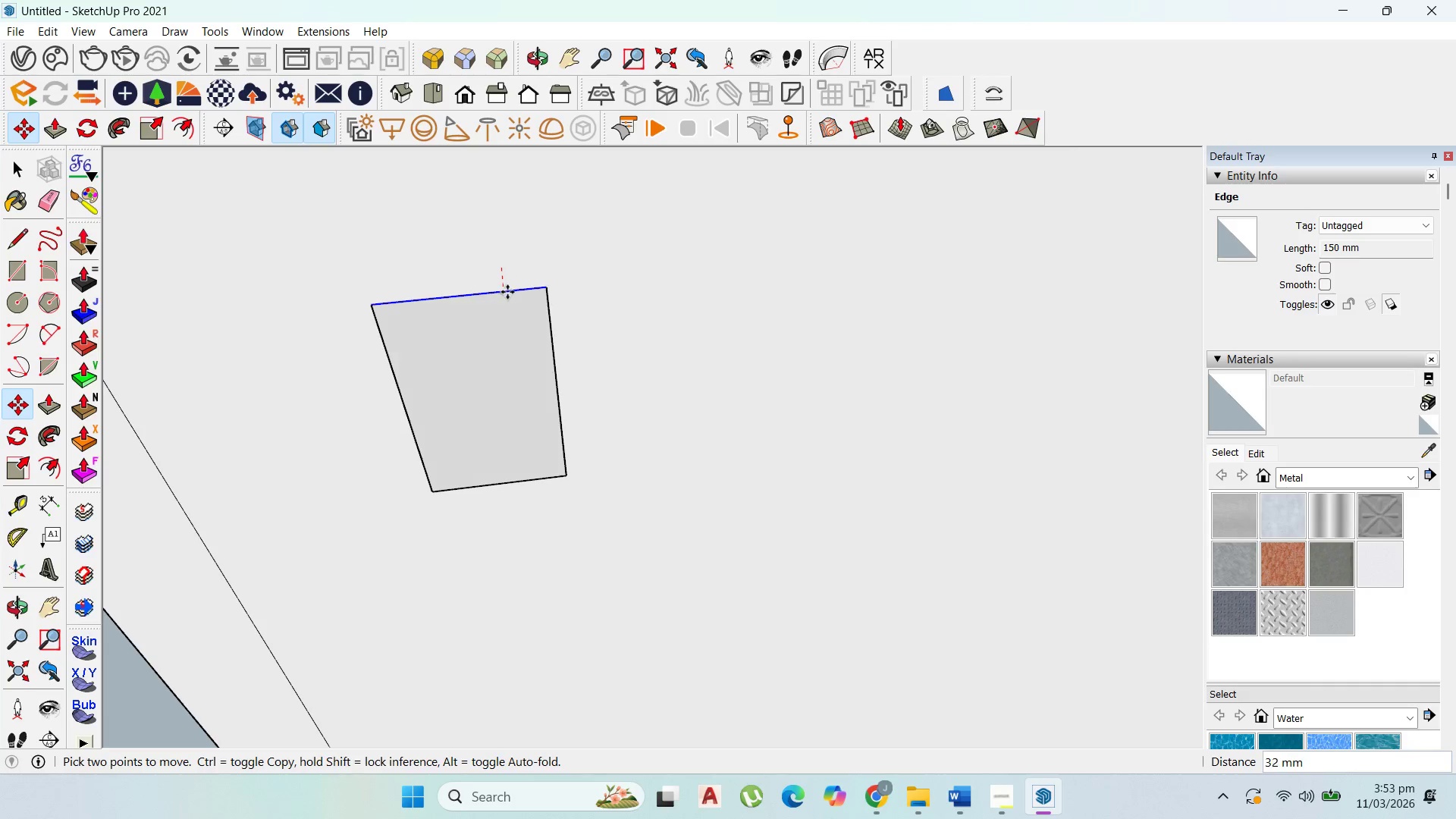 
key(Control+ControlLeft)
 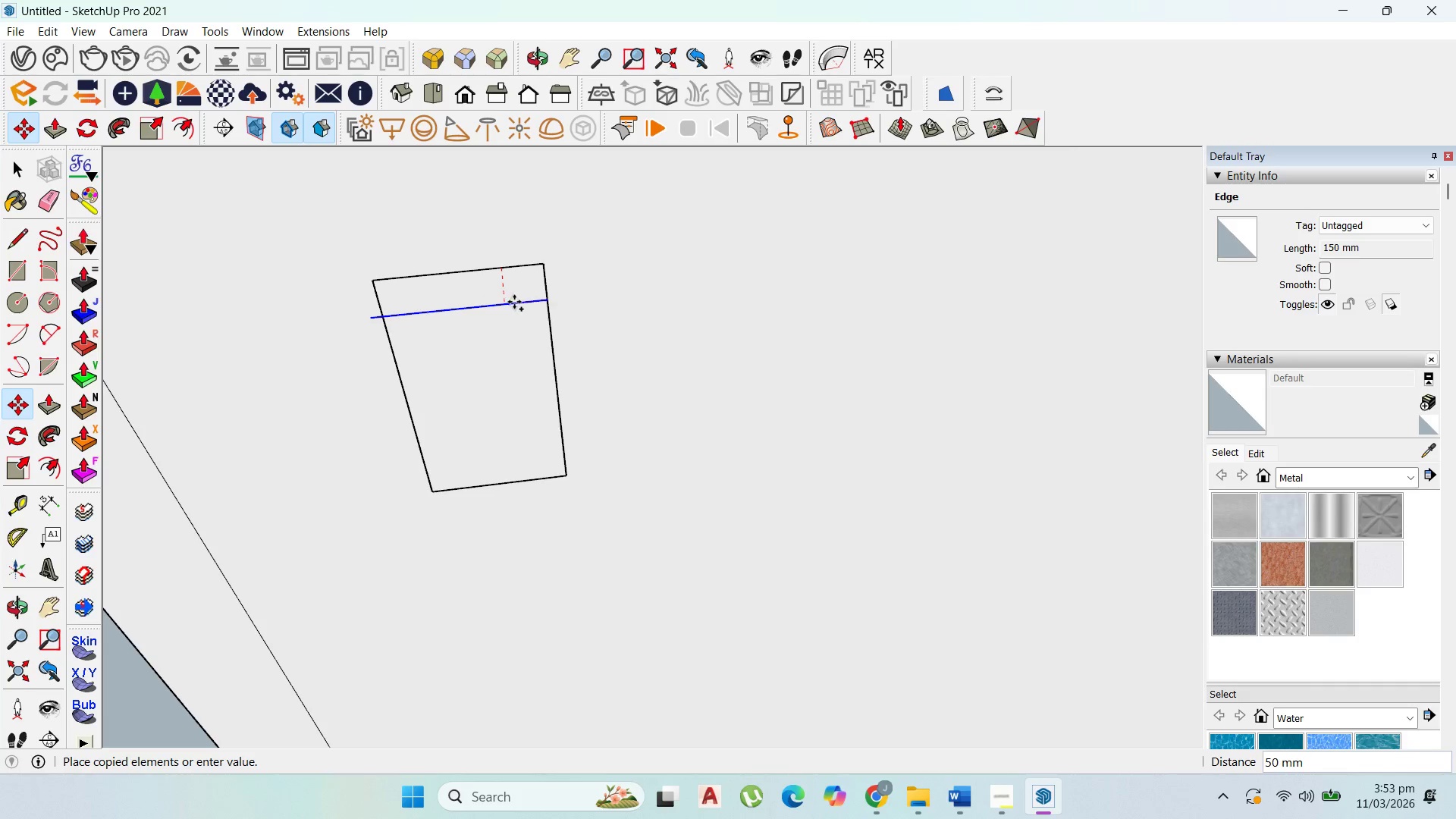 
key(ArrowUp)
 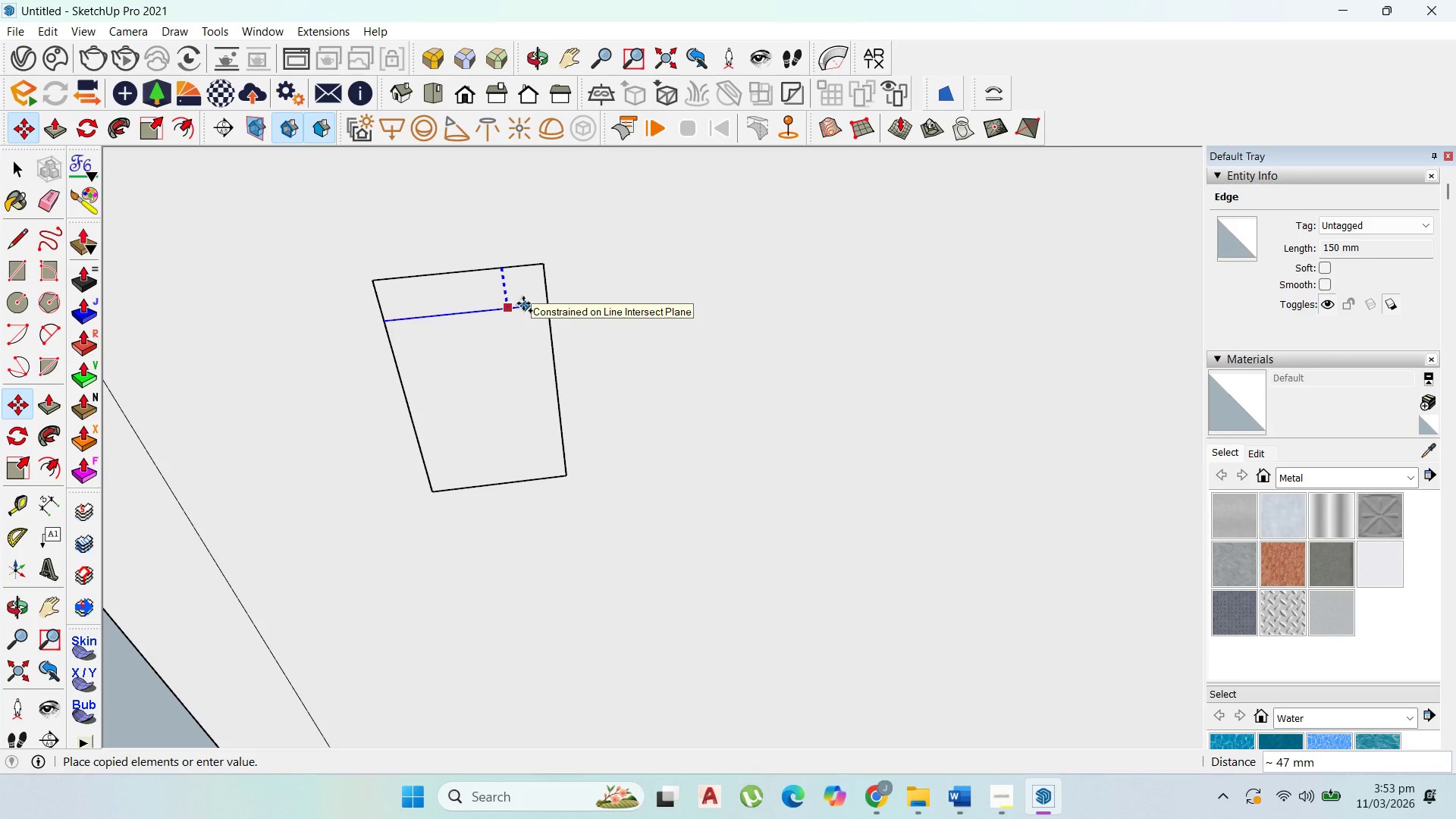 
type(30)
 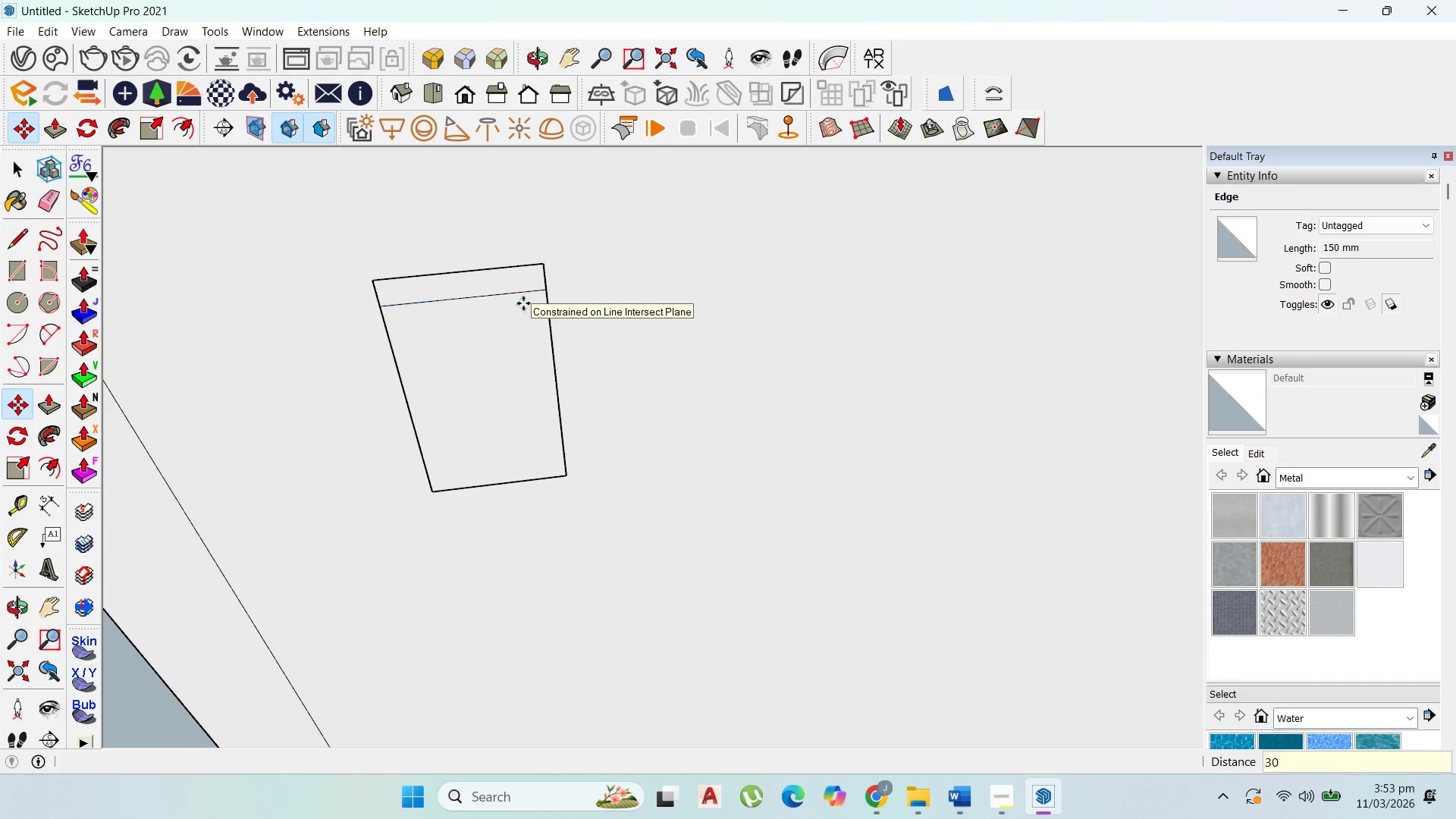 
key(Enter)
 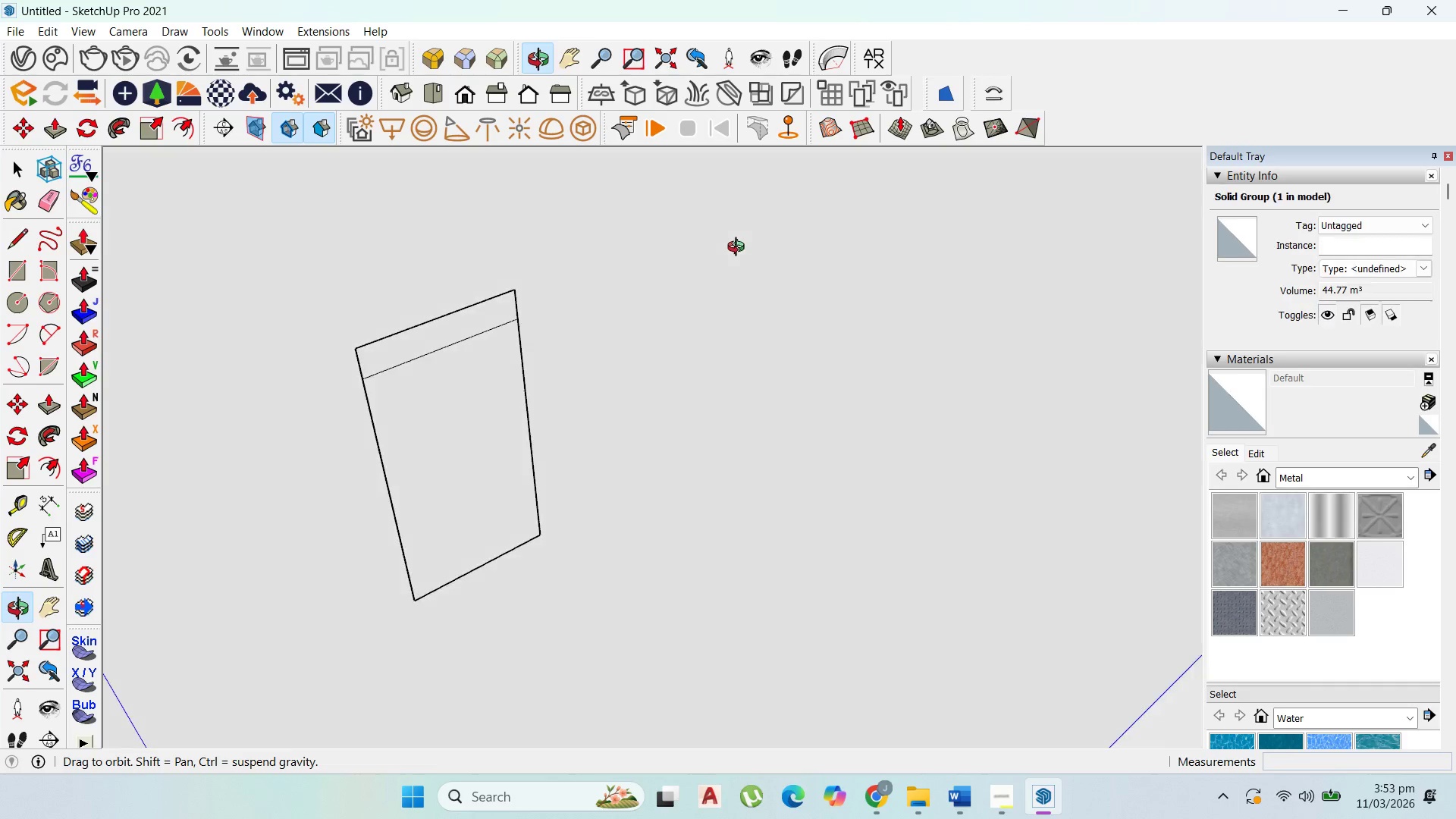 
key(Control+Z)
 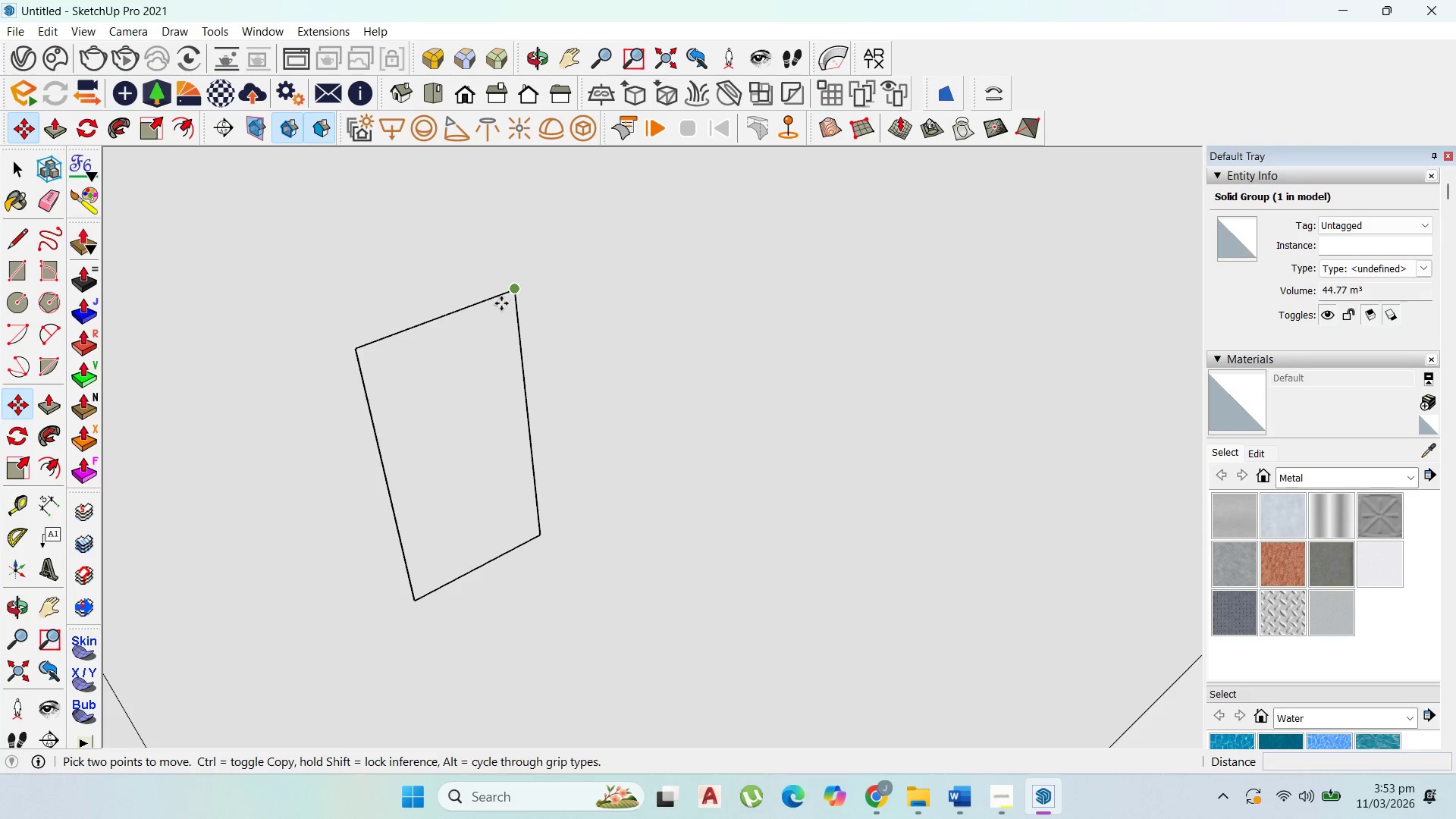 
scroll: coordinate [497, 303], scroll_direction: up, amount: 2.0
 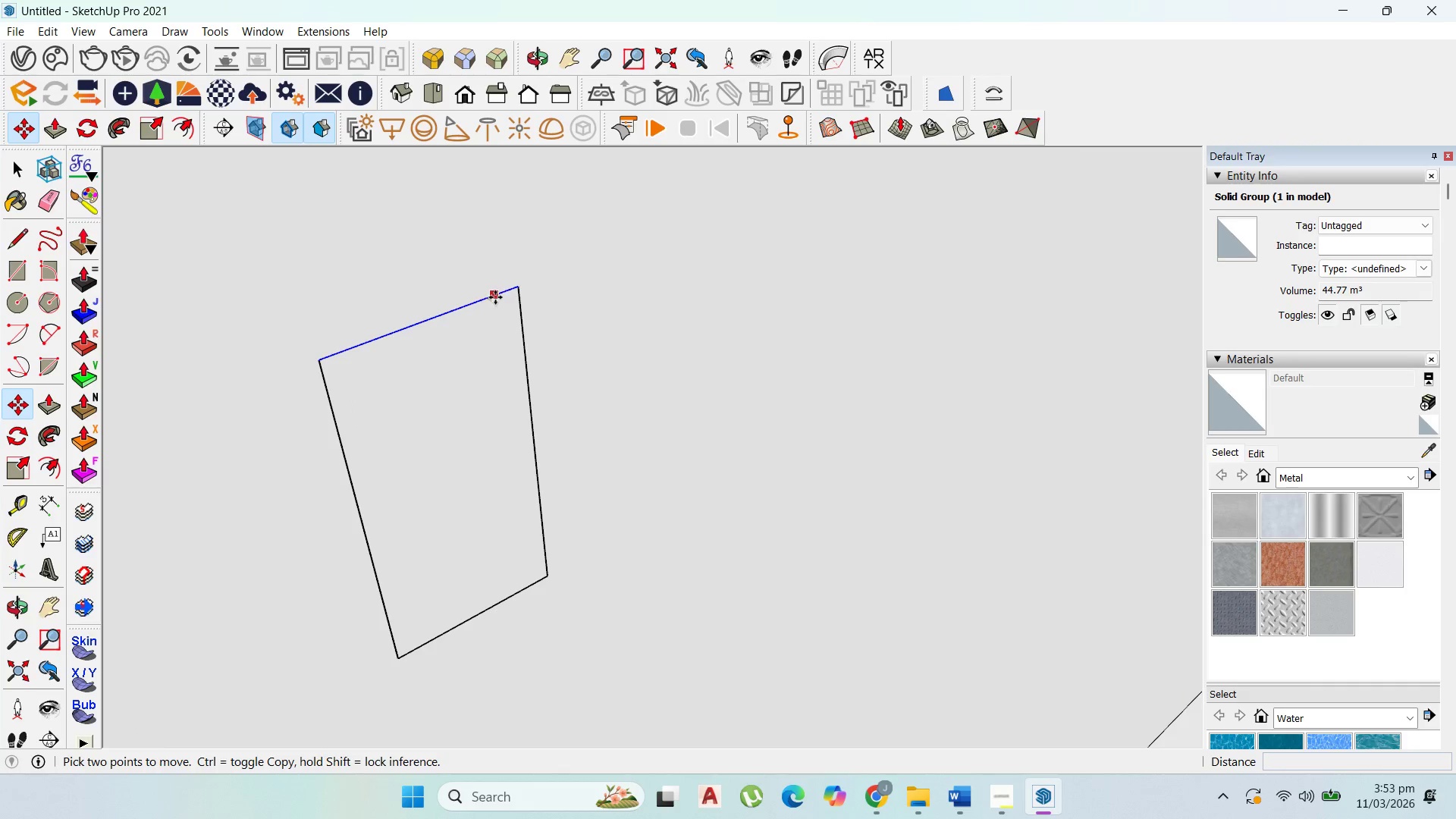 
left_click([495, 297])
 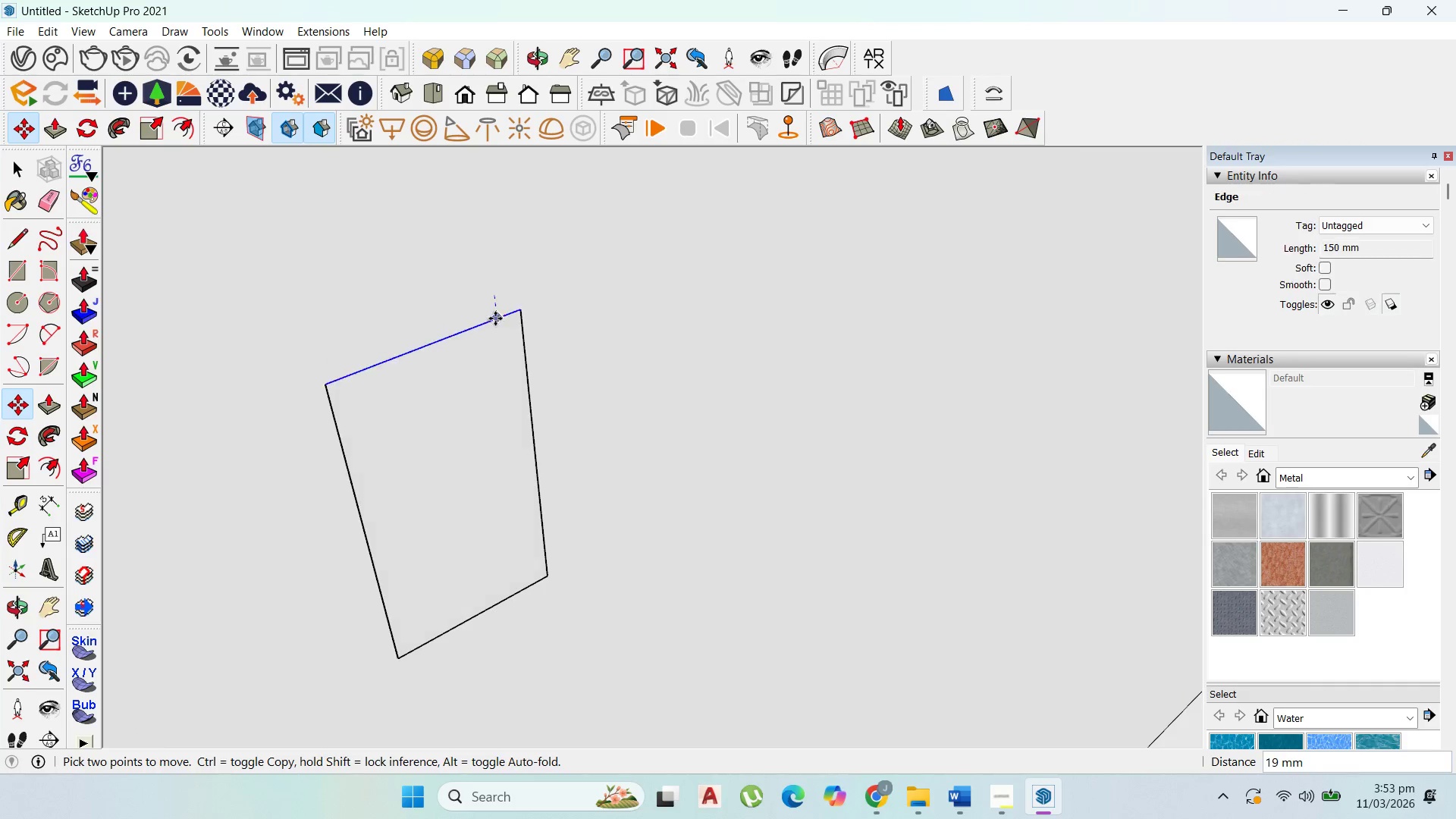 
key(Control+ControlLeft)
 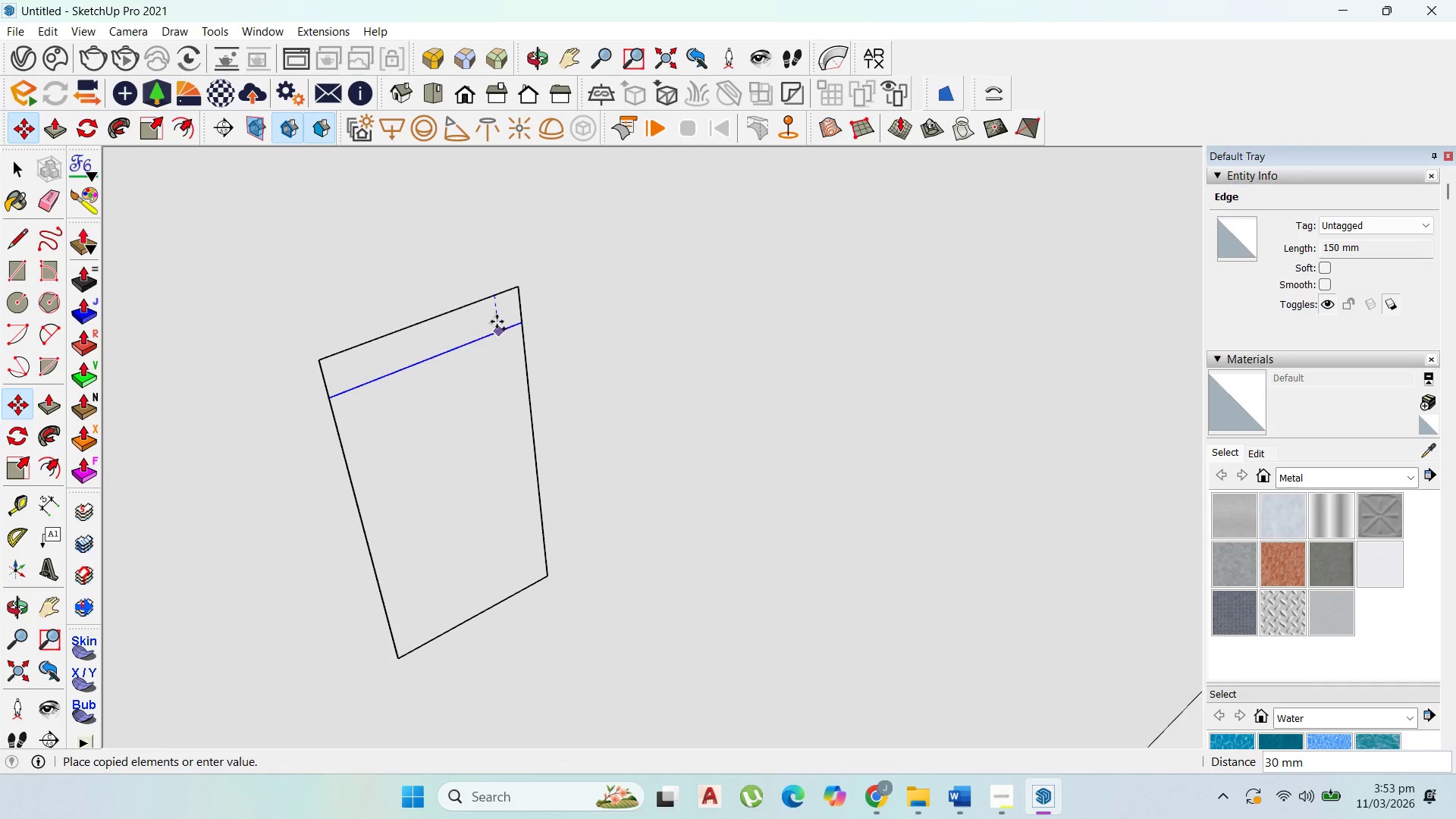 
scroll: coordinate [501, 340], scroll_direction: up, amount: 4.0
 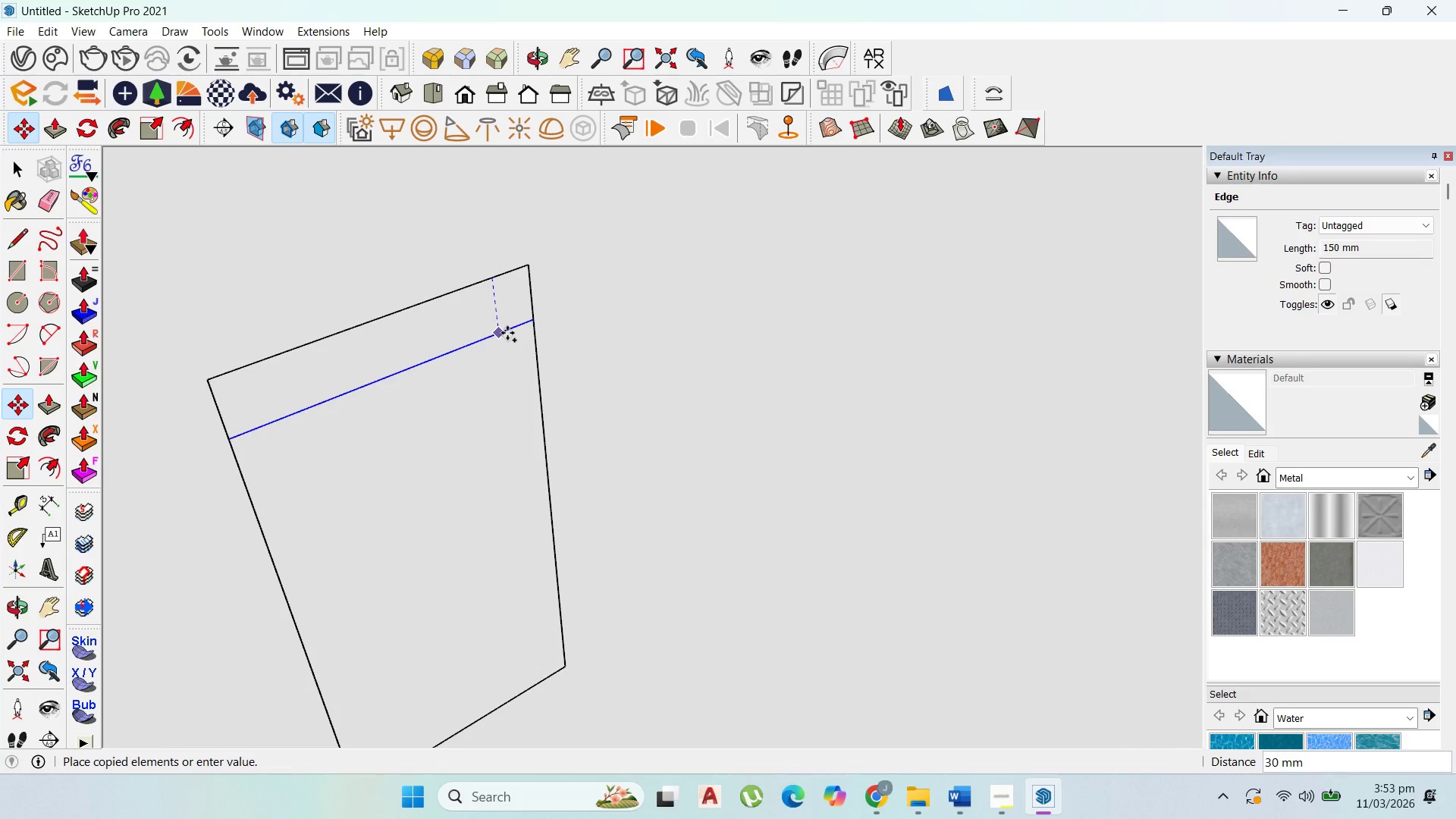 
type(20)
 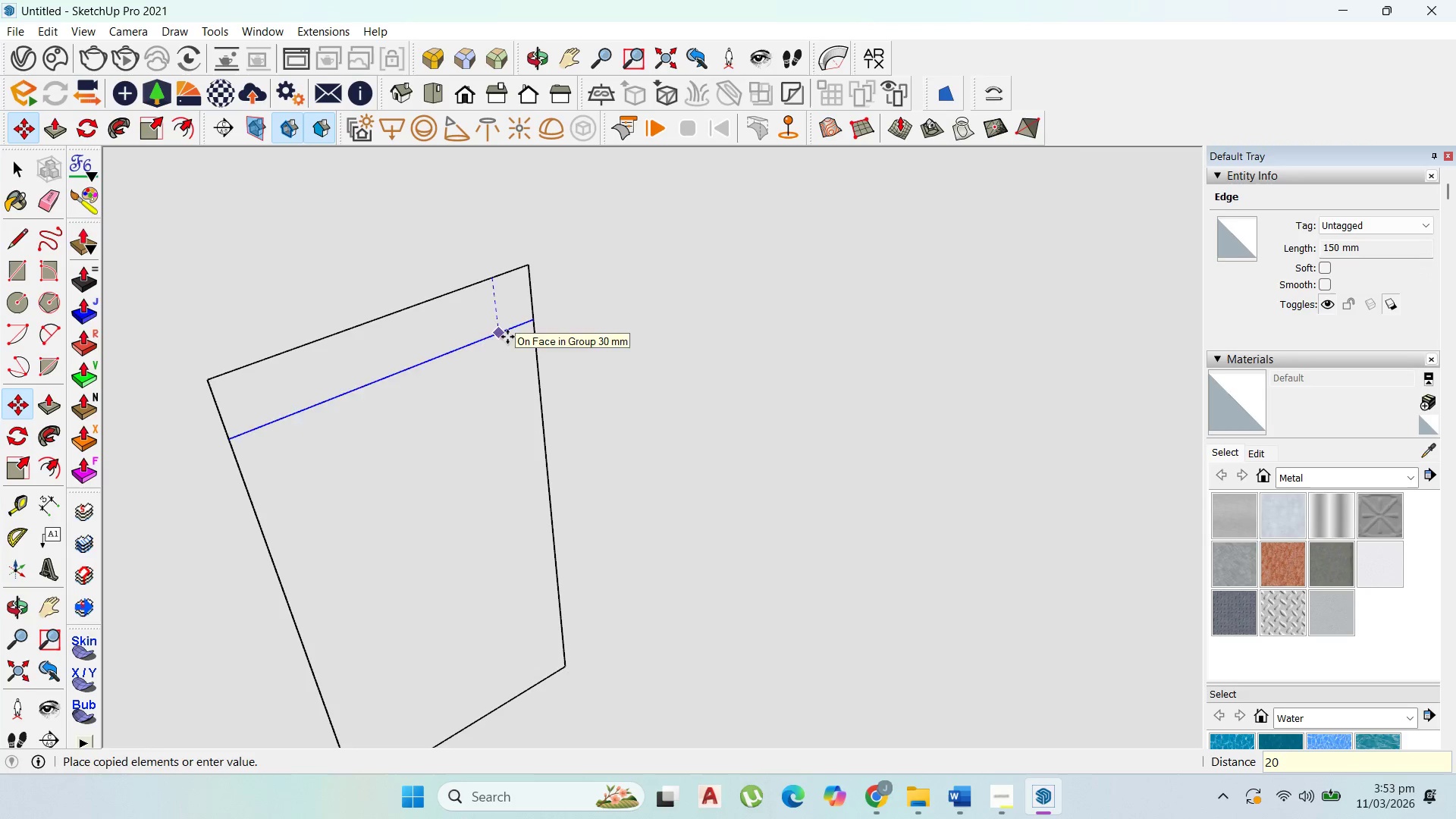 
key(Enter)
 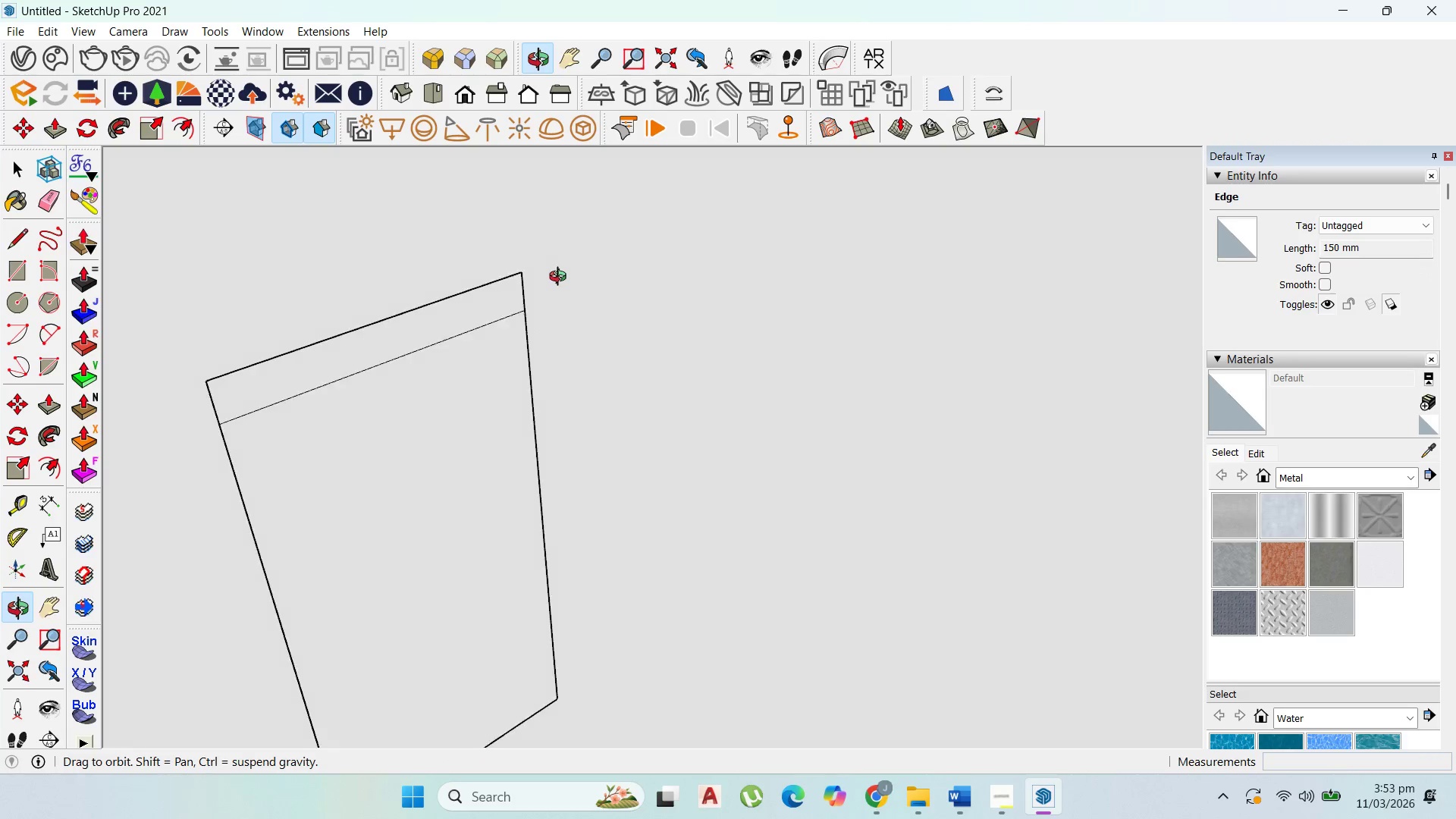 
key(Control+Z)
 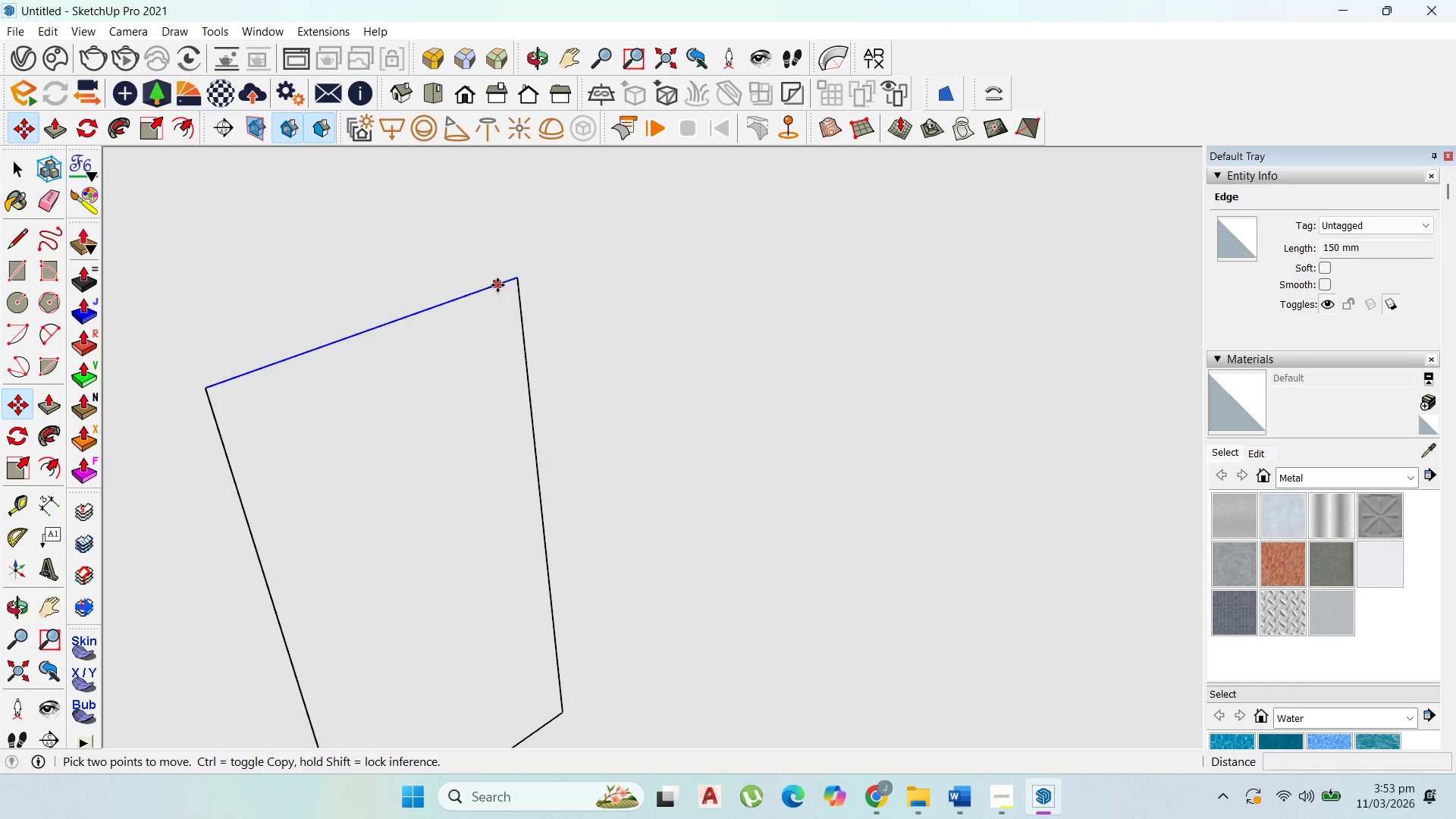 
left_click([497, 285])
 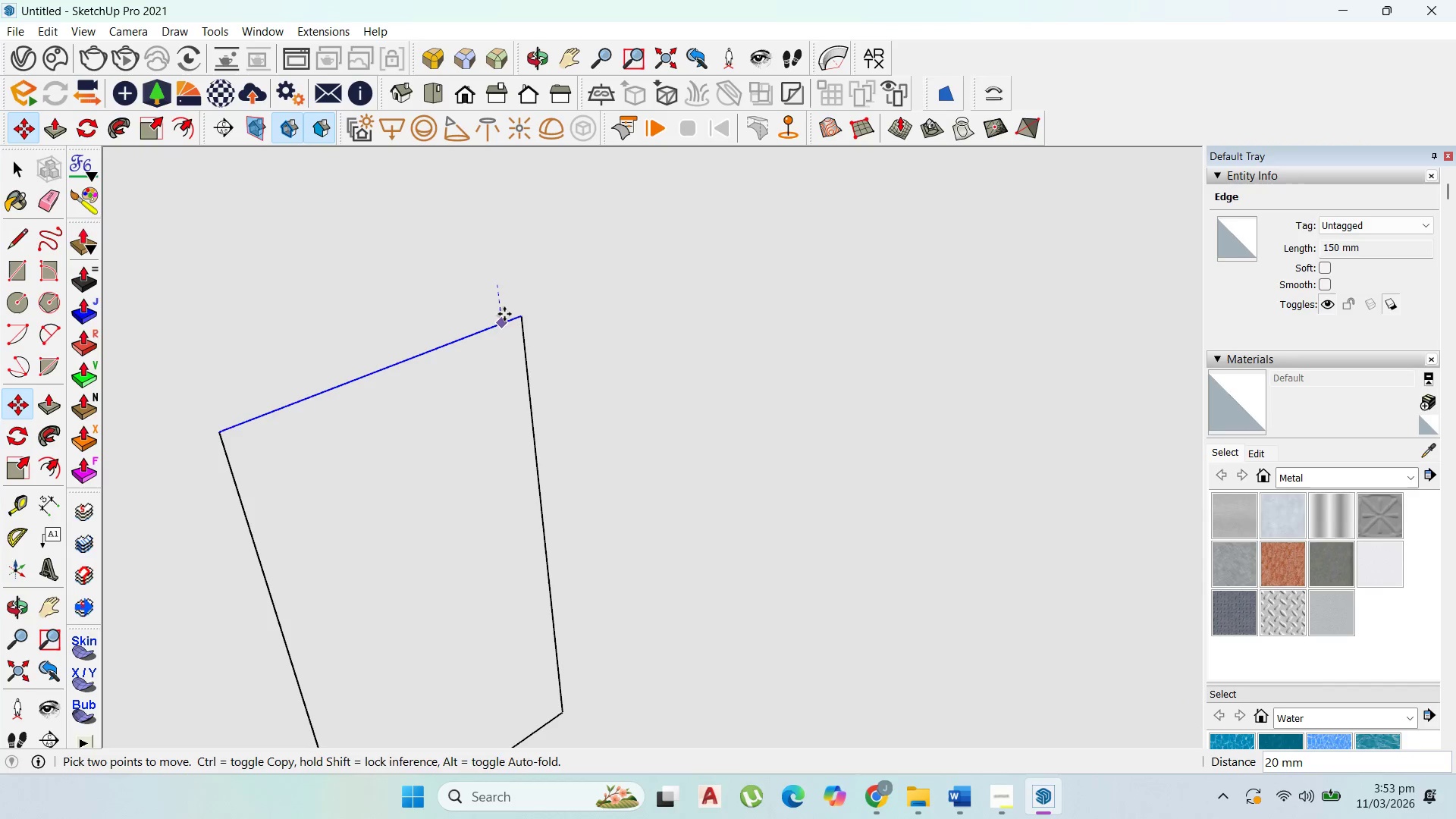 
key(Control+ControlLeft)
 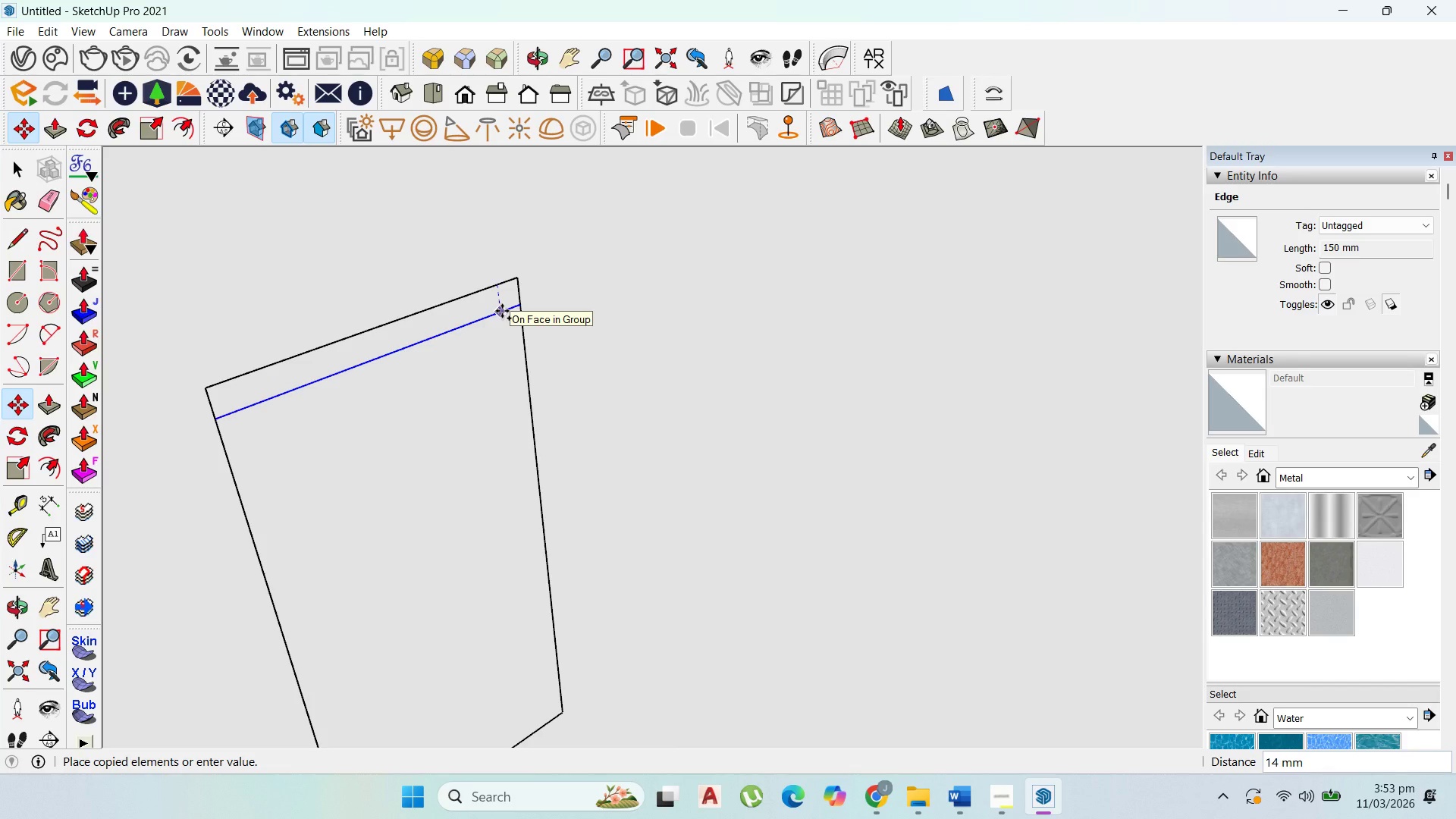 
type(10)
 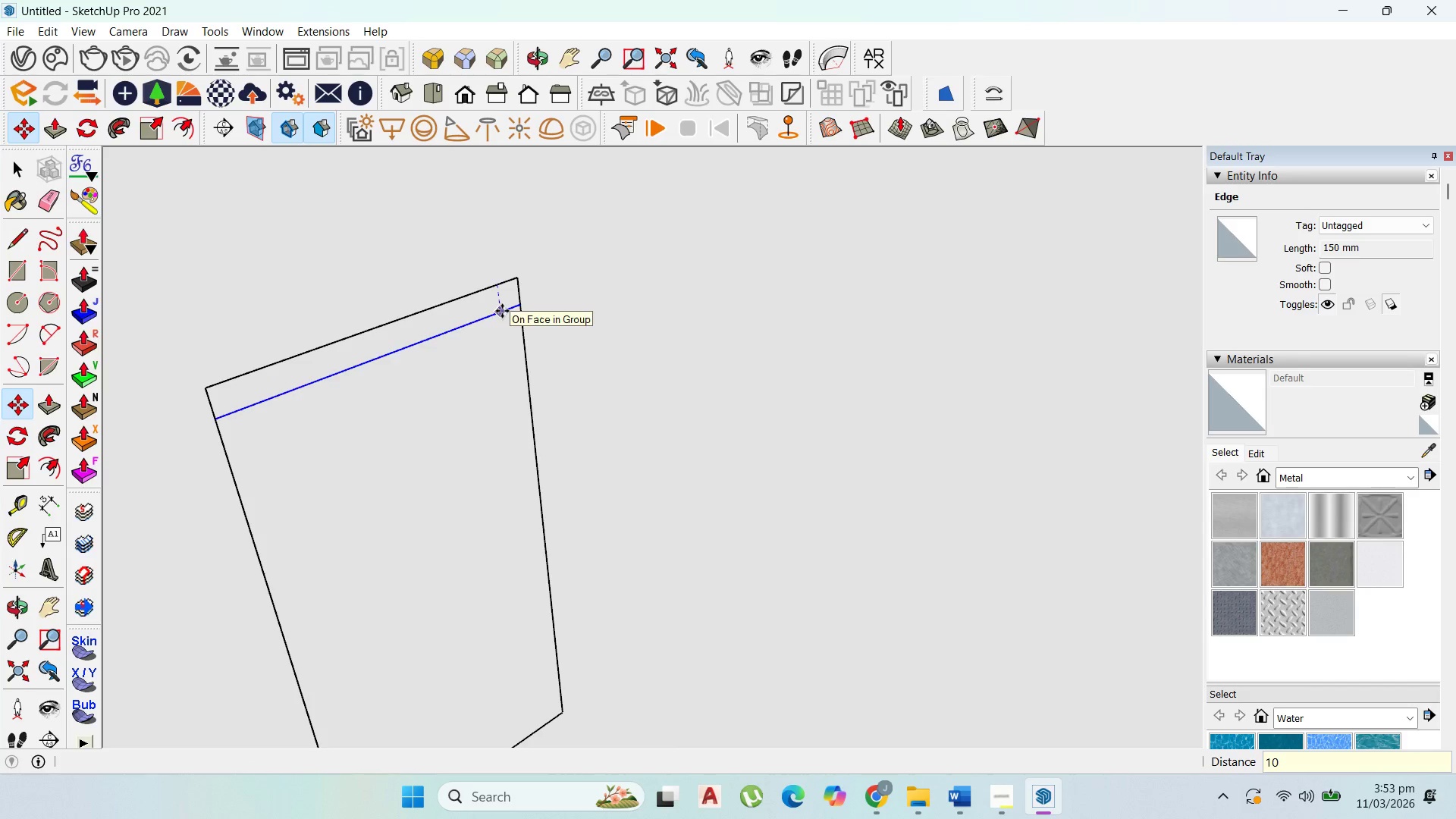 
key(Enter)
 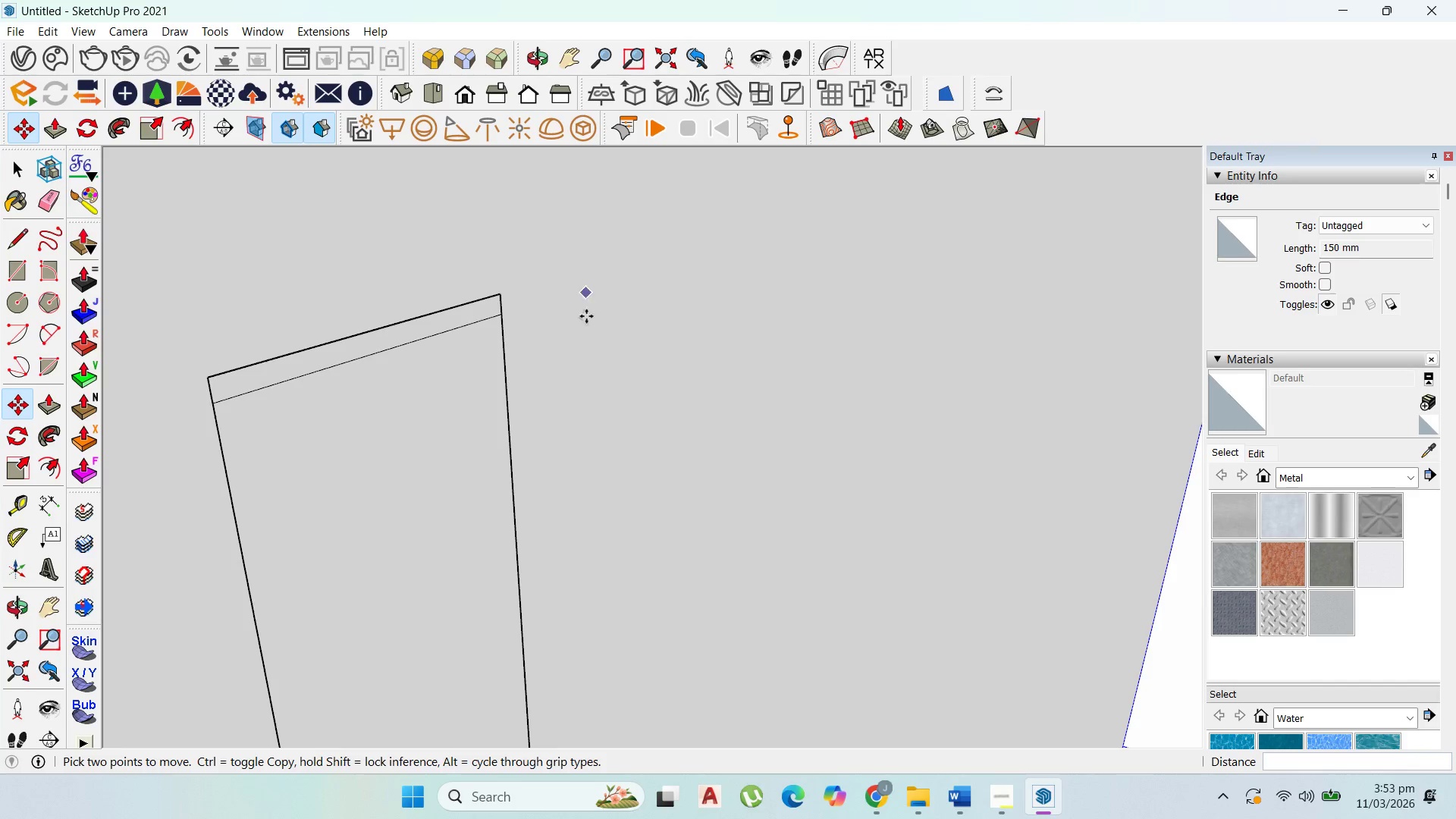 
key(Control+ControlLeft)
 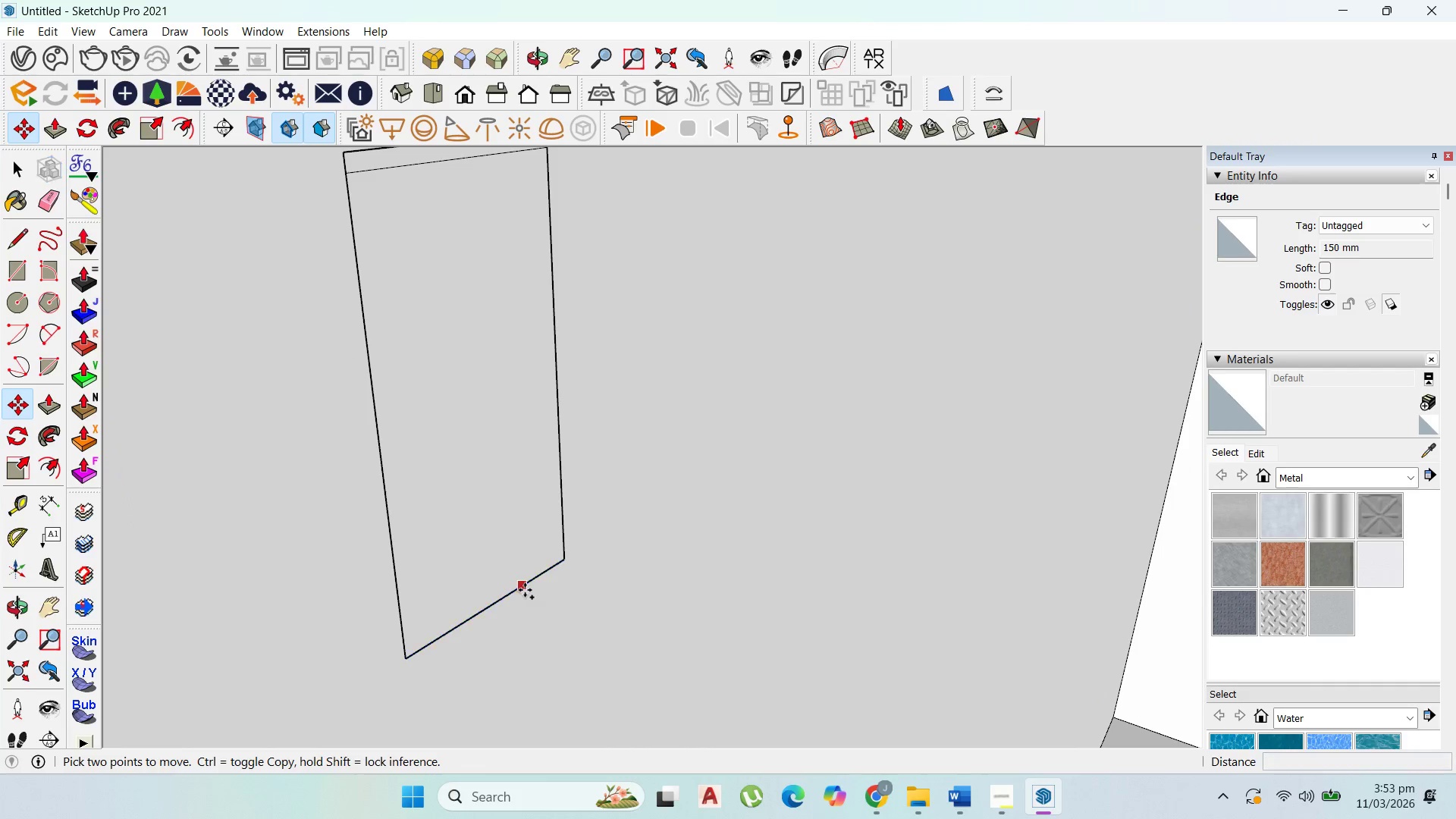 
scroll: coordinate [522, 587], scroll_direction: down, amount: 3.0
 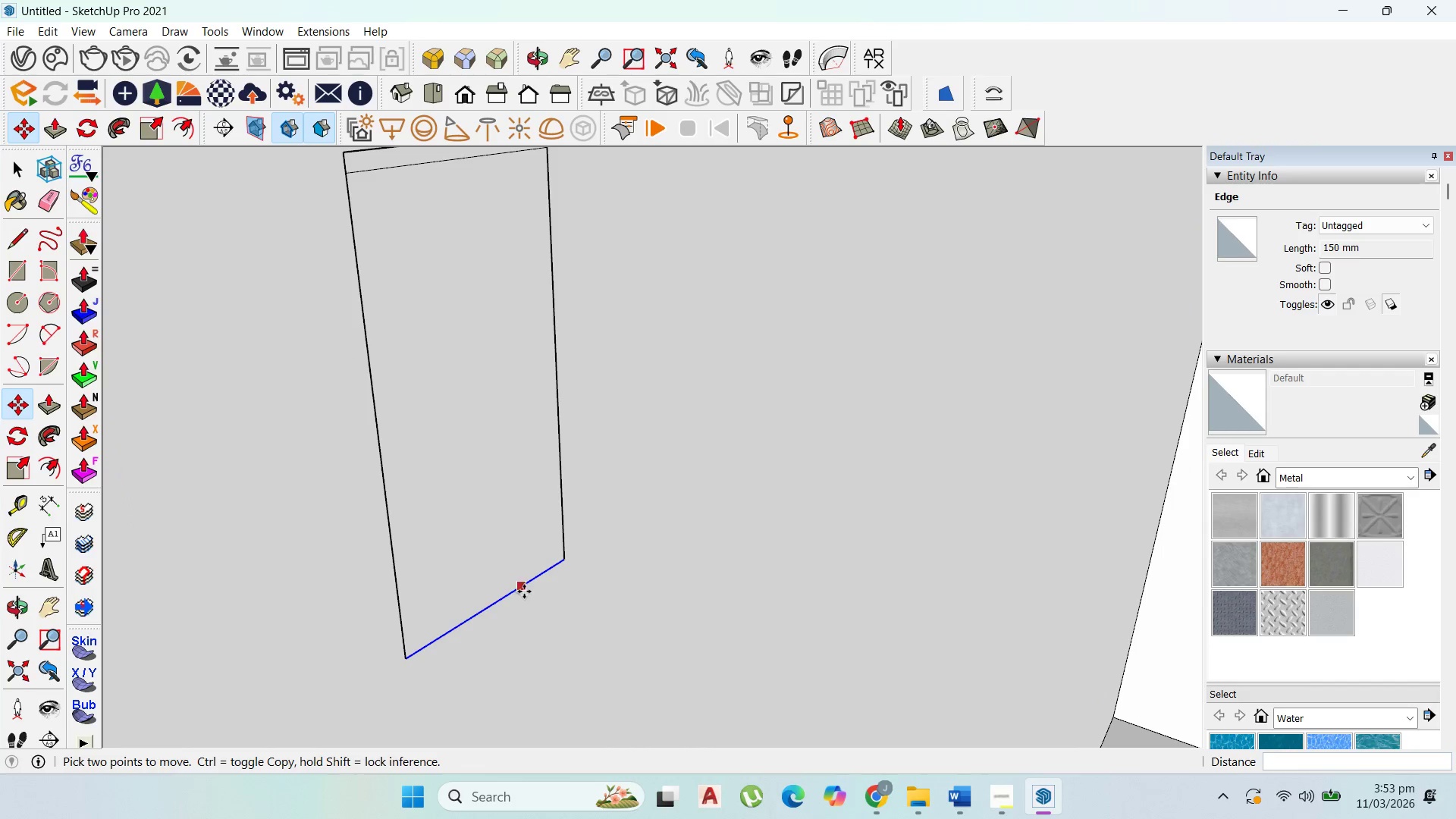 
key(Control+ControlLeft)
 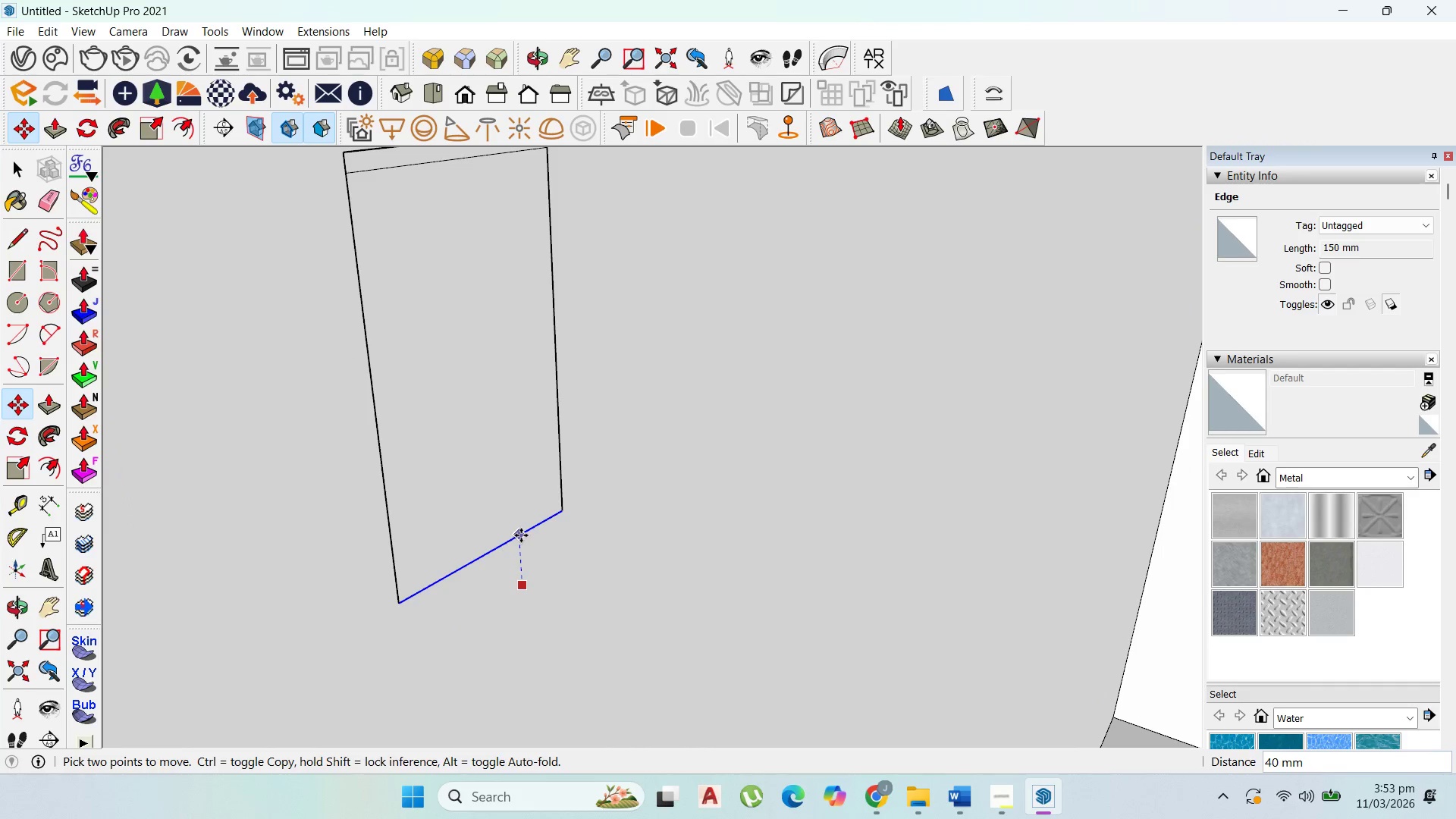 
key(Control+ControlLeft)
 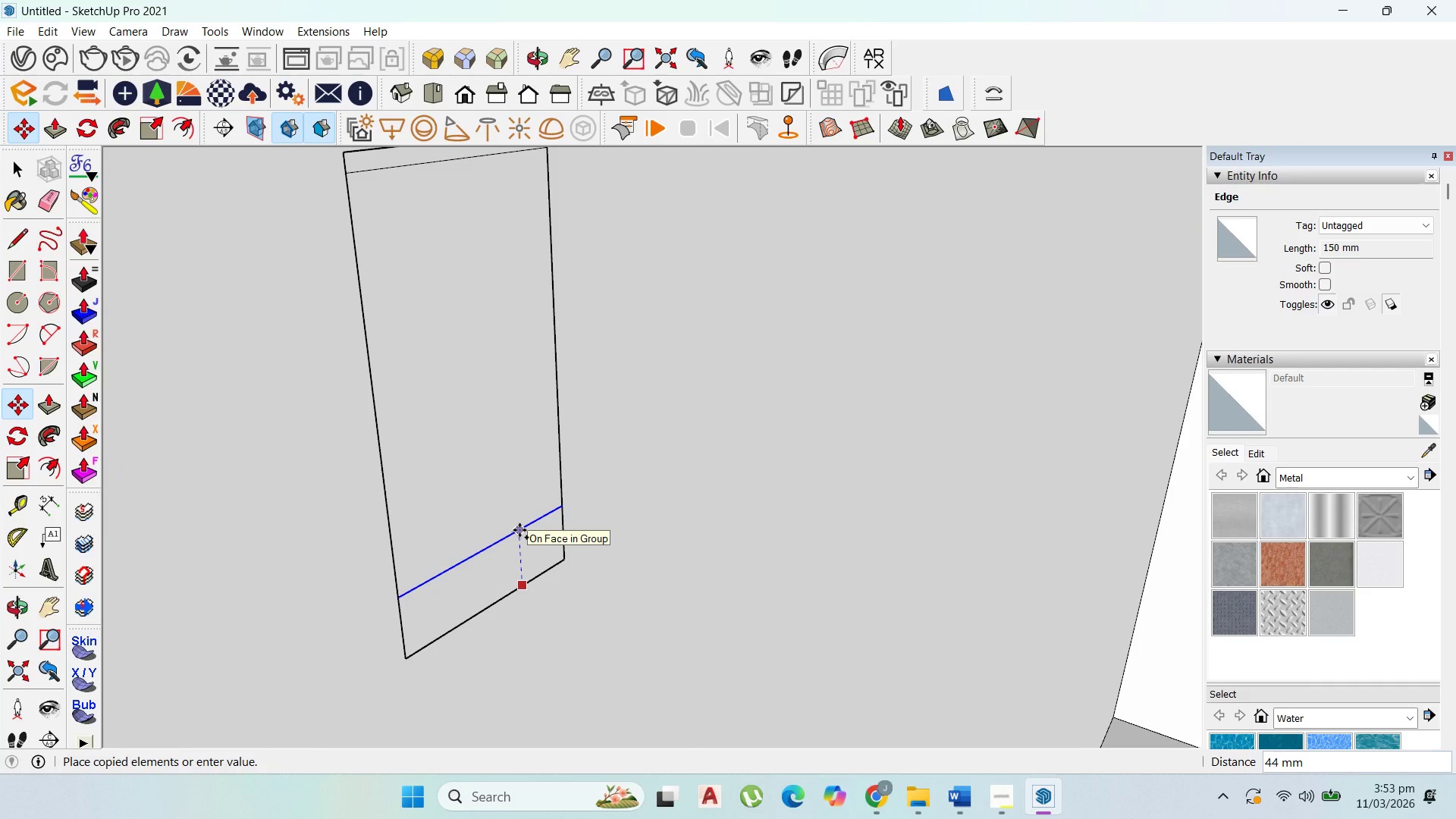 
type(15)
 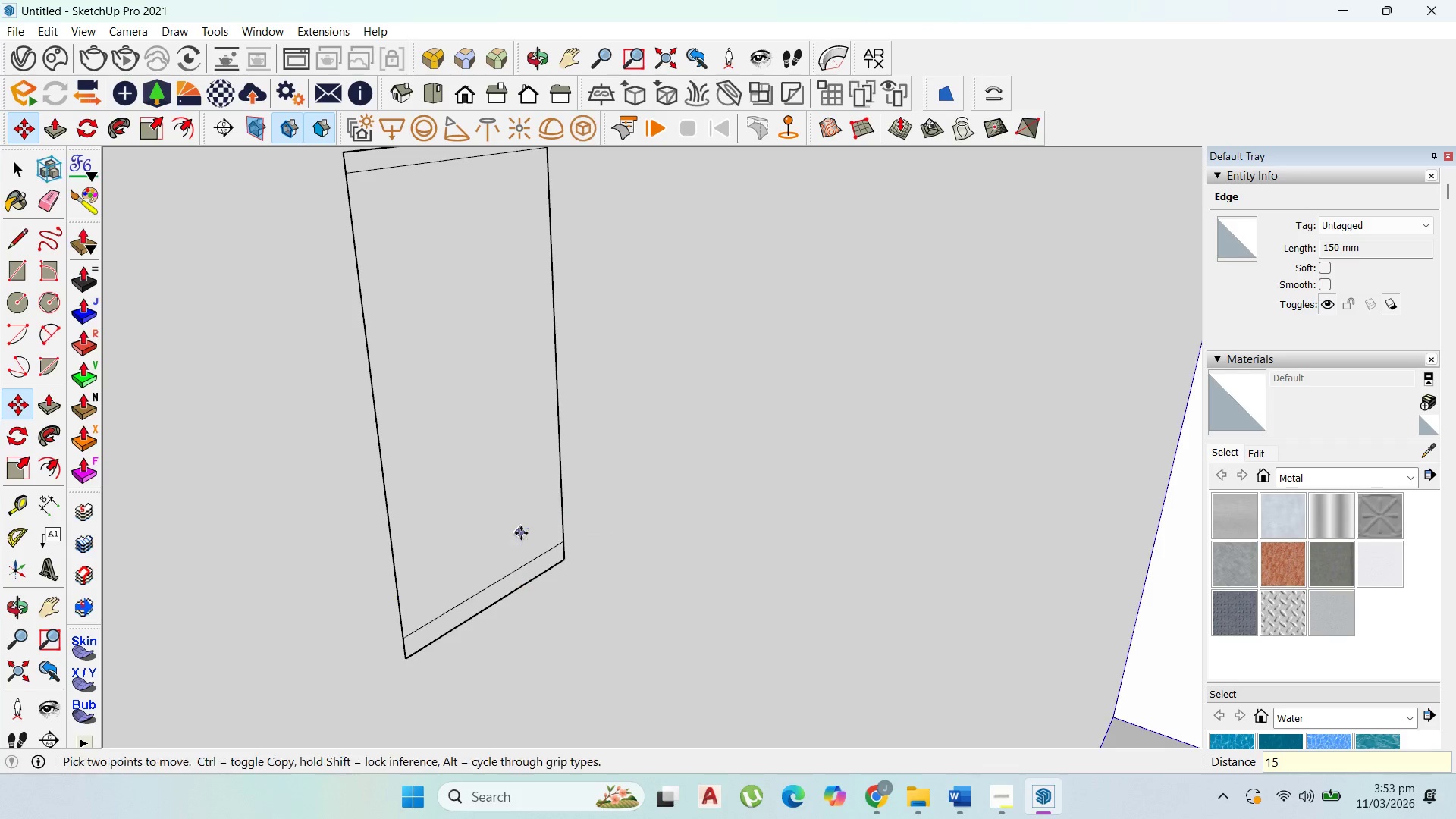 
key(Enter)
 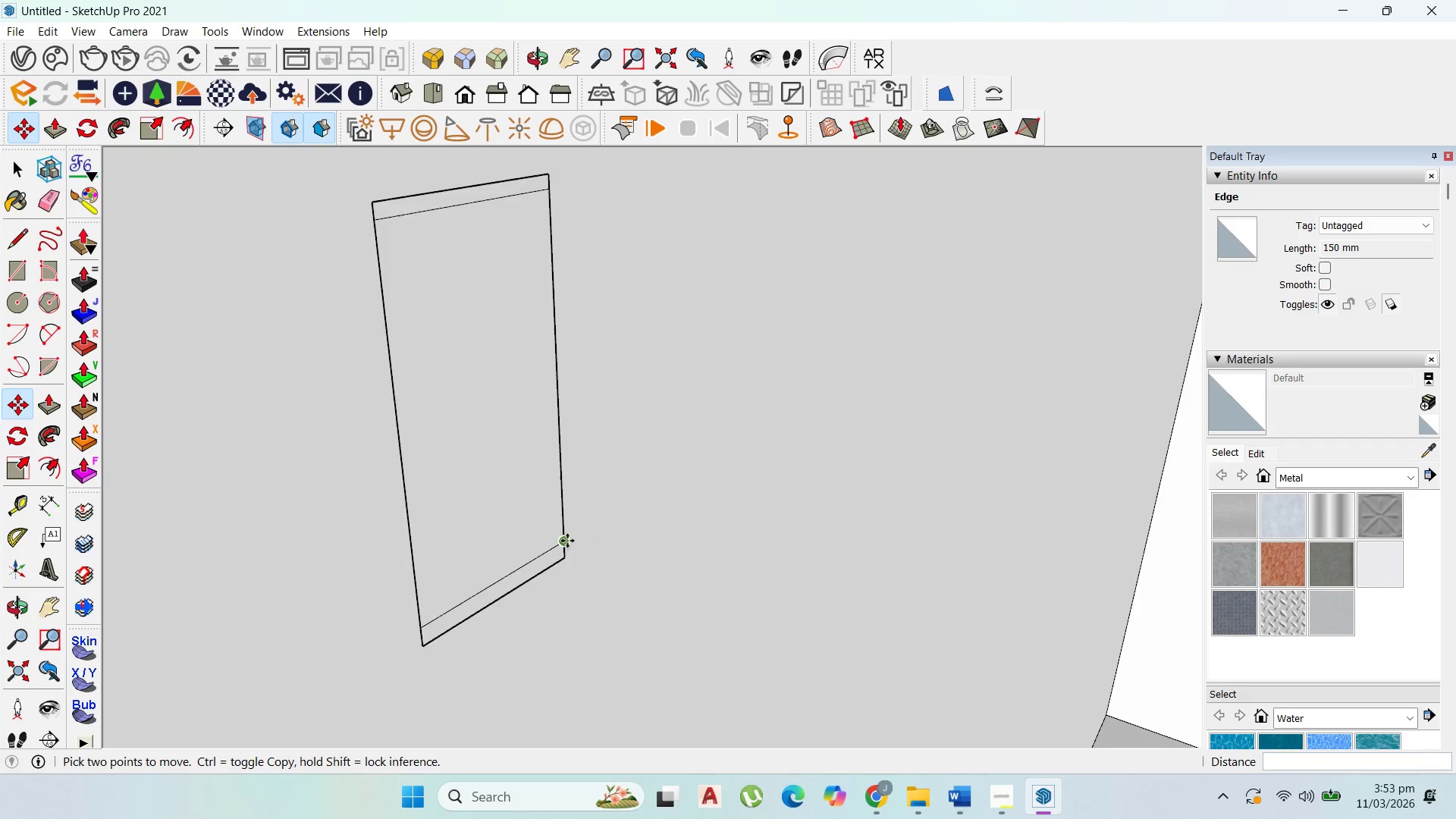 
scroll: coordinate [567, 541], scroll_direction: down, amount: 4.0
 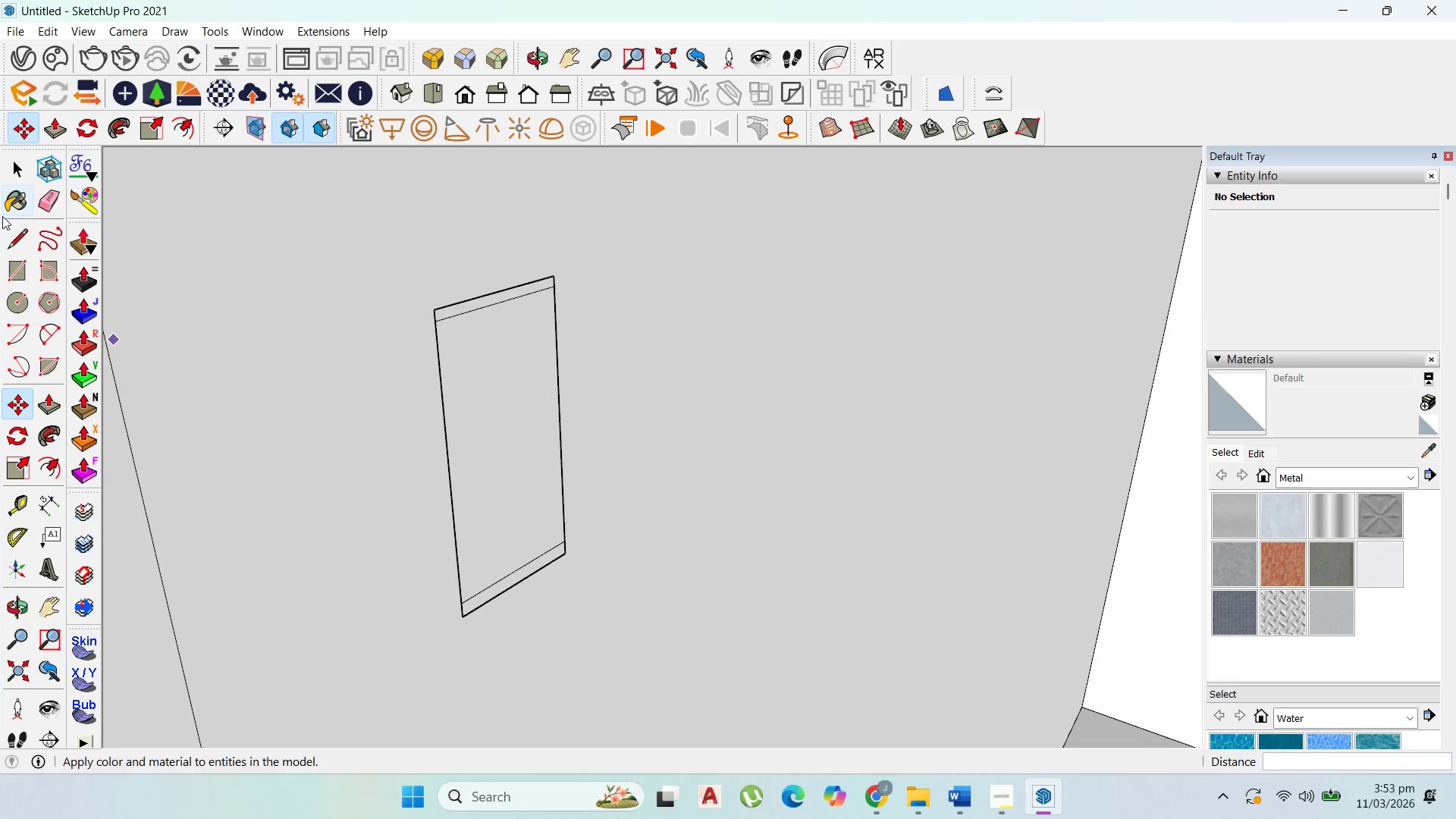 
left_click_drag(start_coordinate=[8, 234], to_coordinate=[27, 238])
 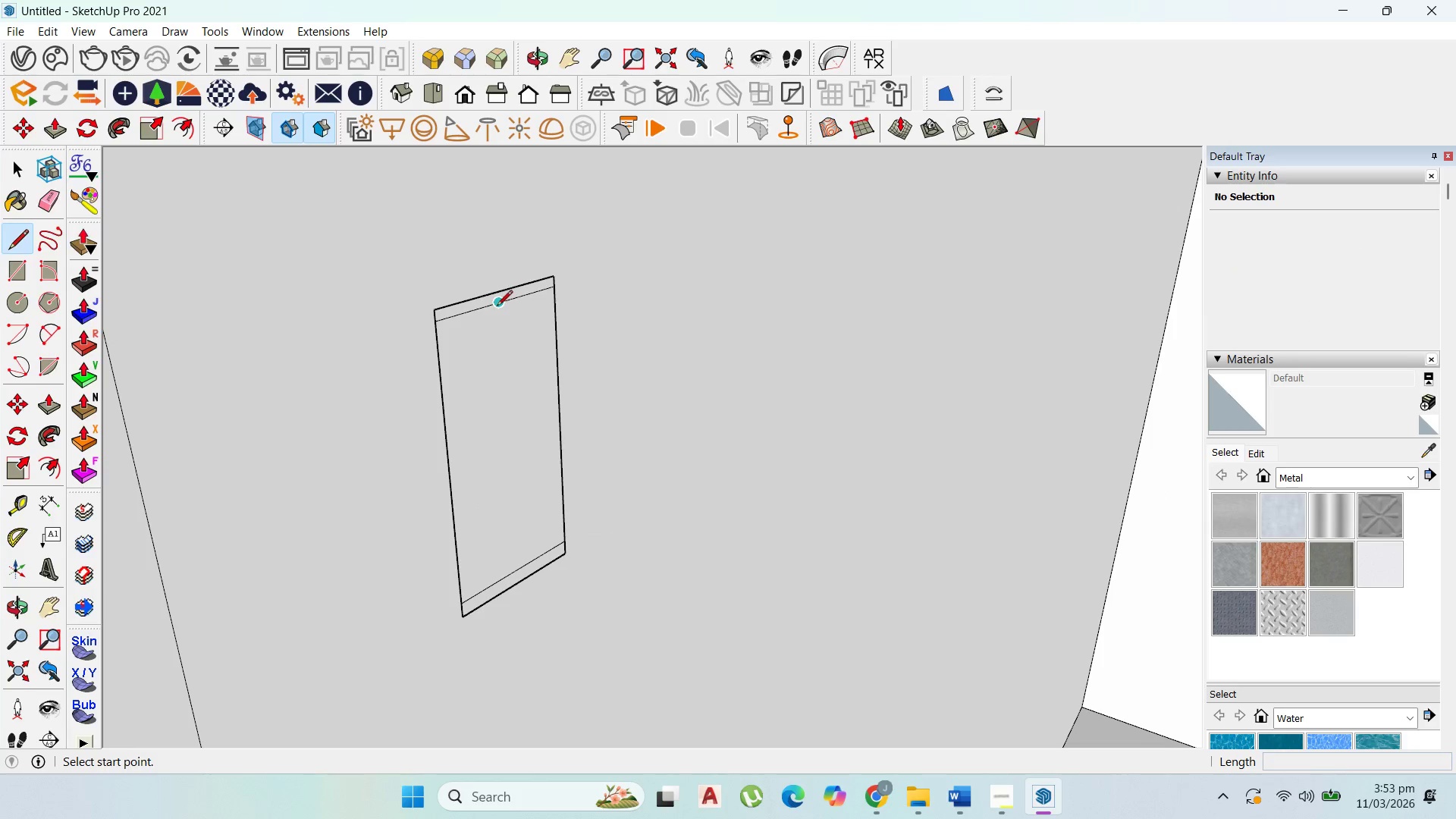 
left_click([497, 306])
 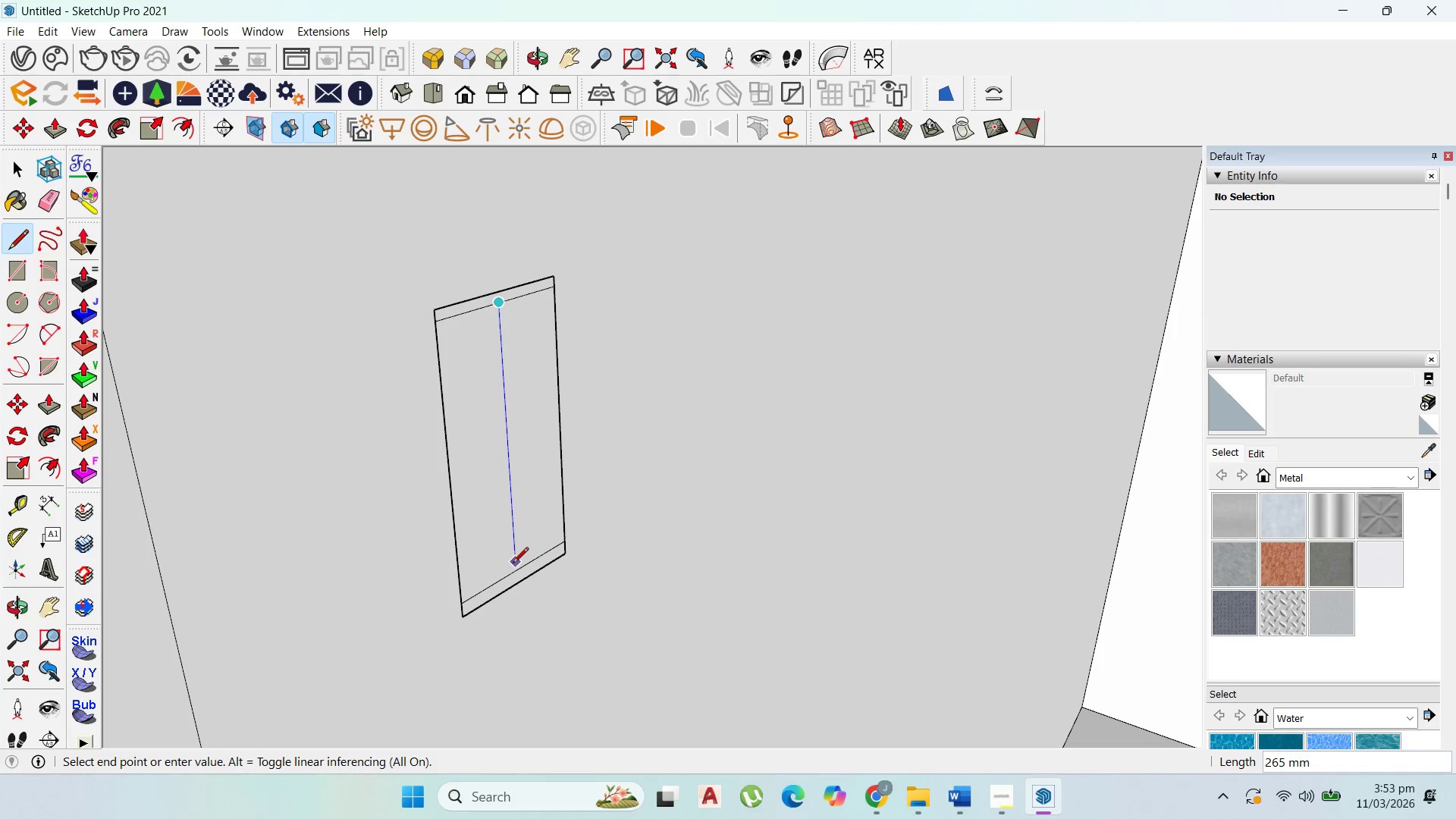 
left_click([515, 565])
 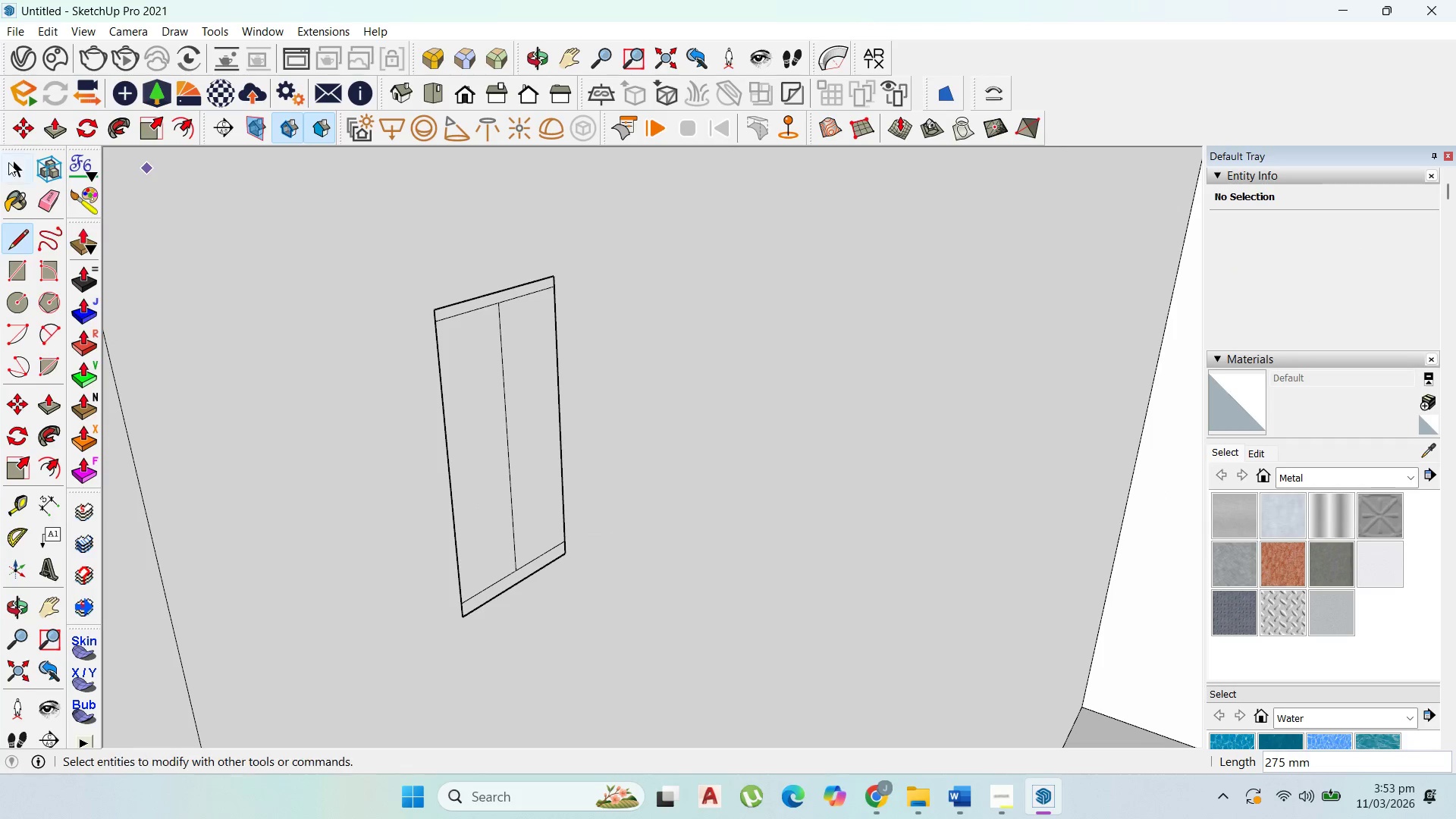 
left_click([10, 176])
 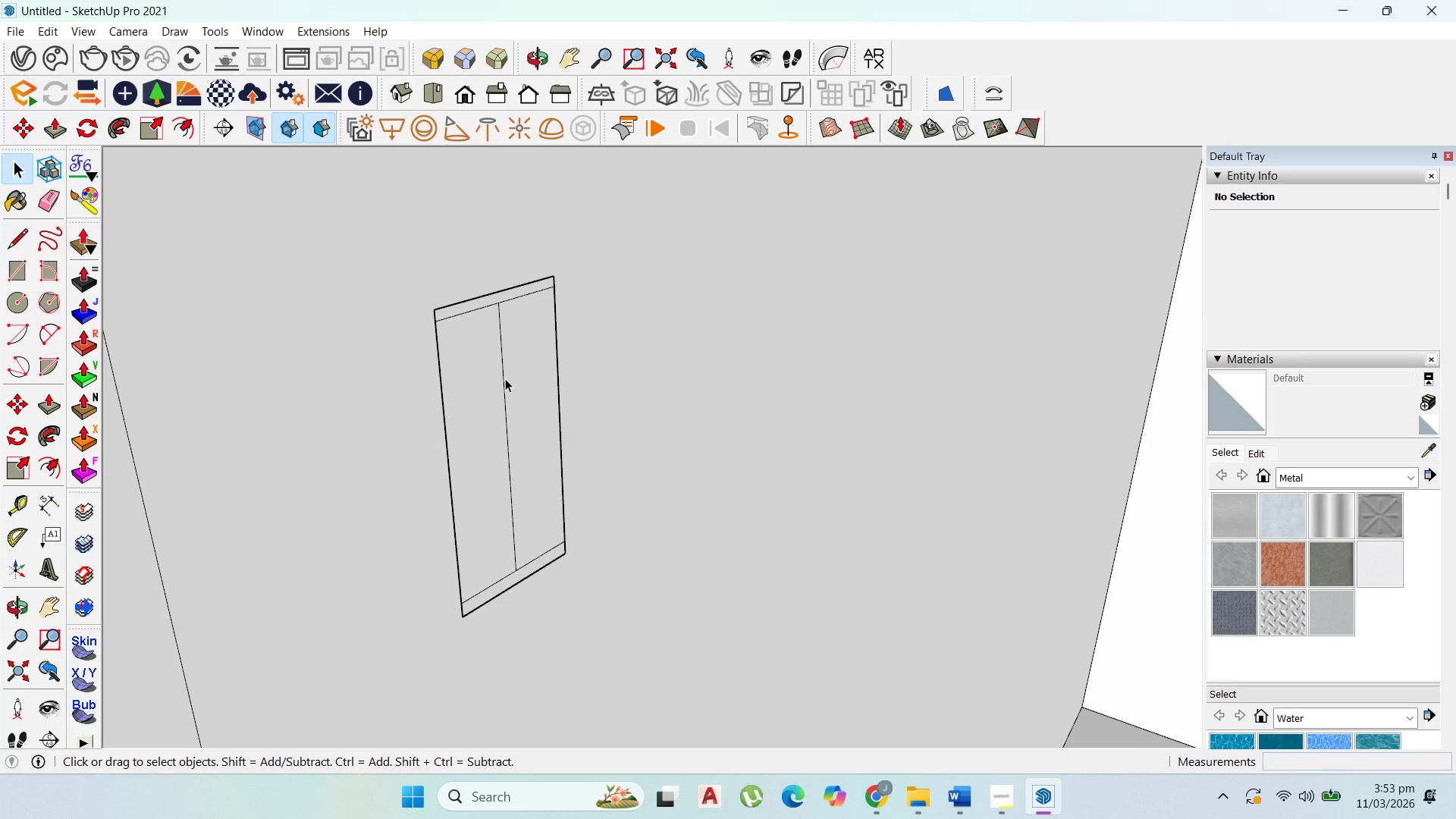 
left_click([503, 369])
 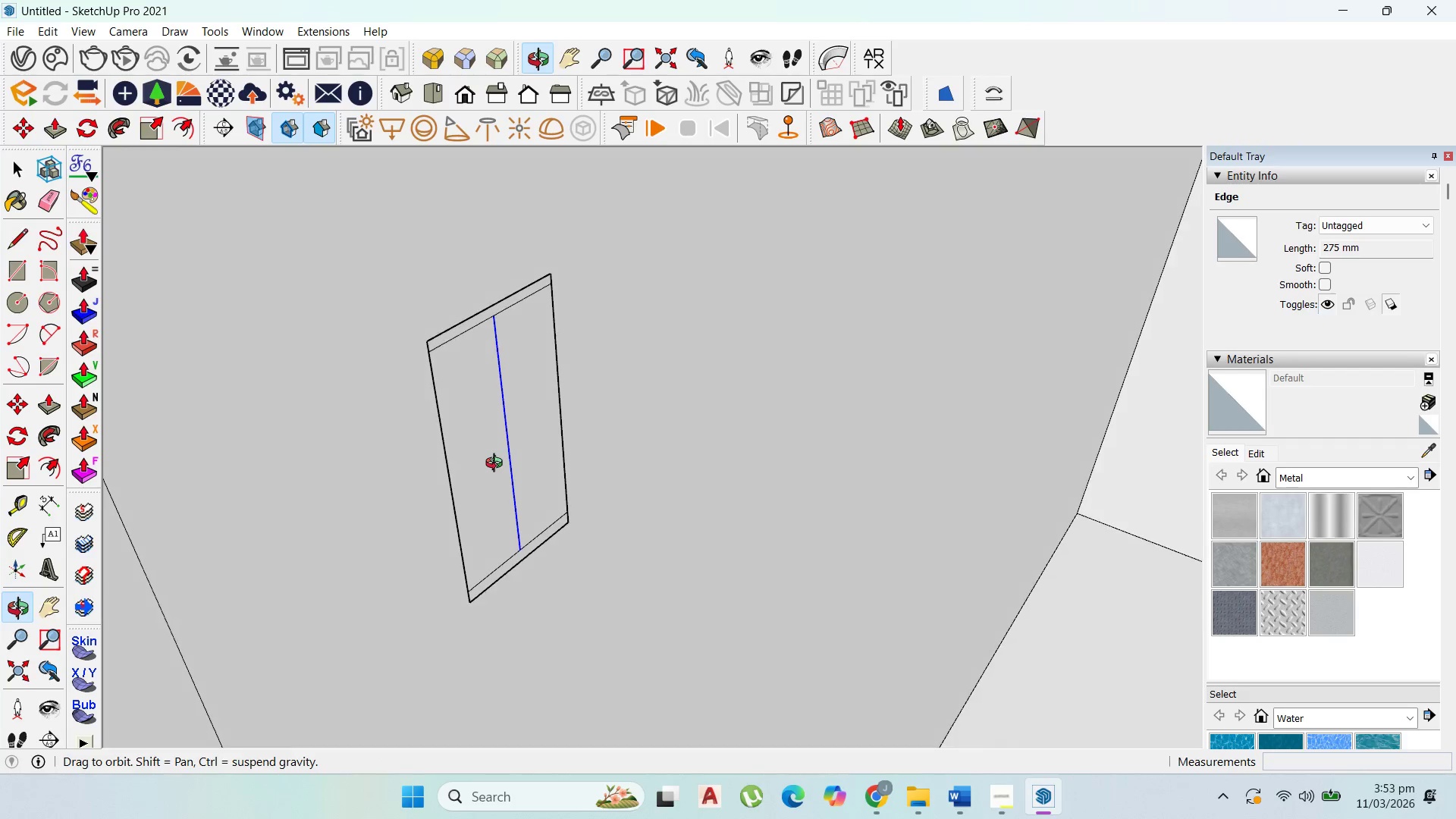 
key(M)
 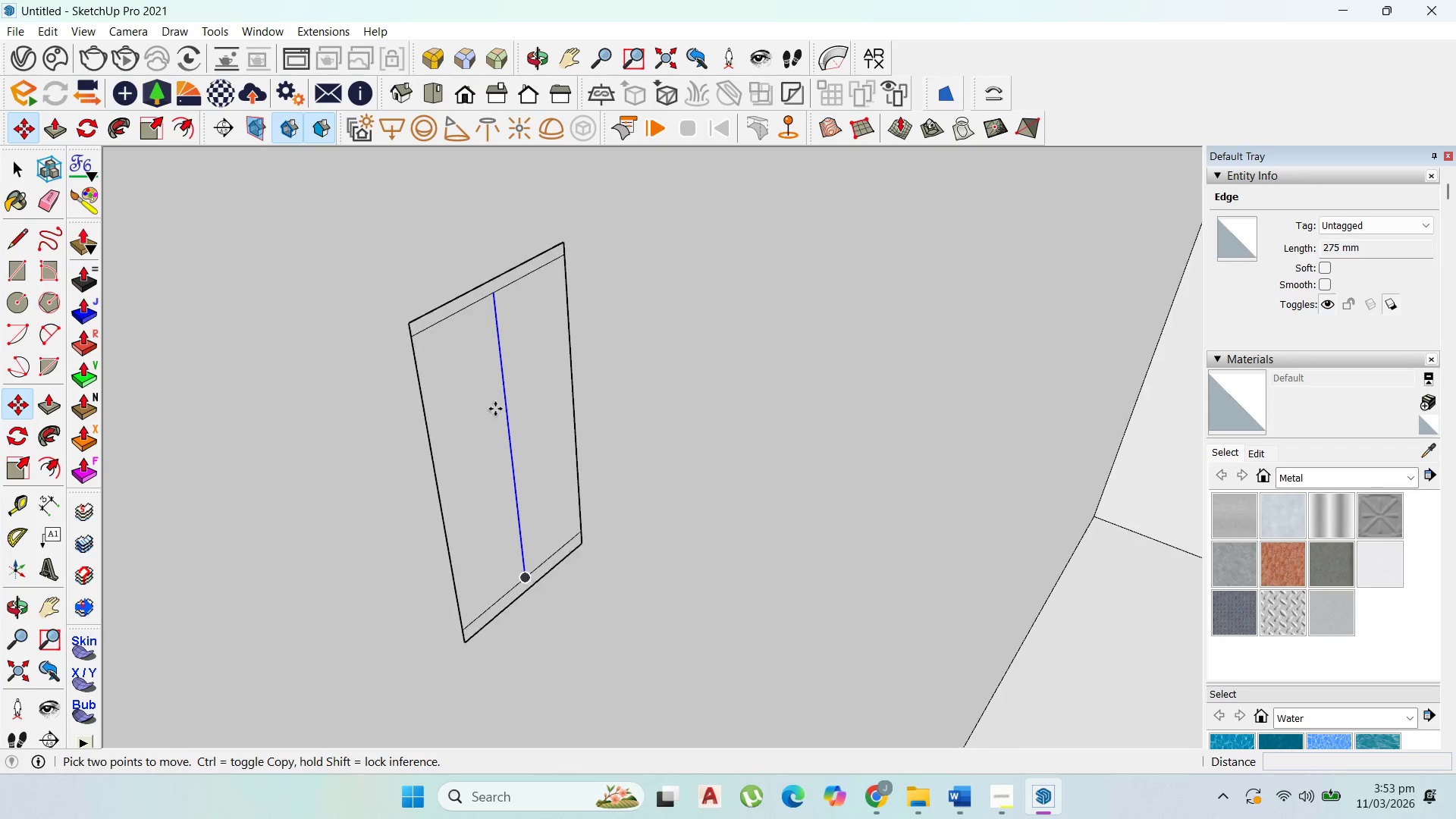 
left_click([504, 405])
 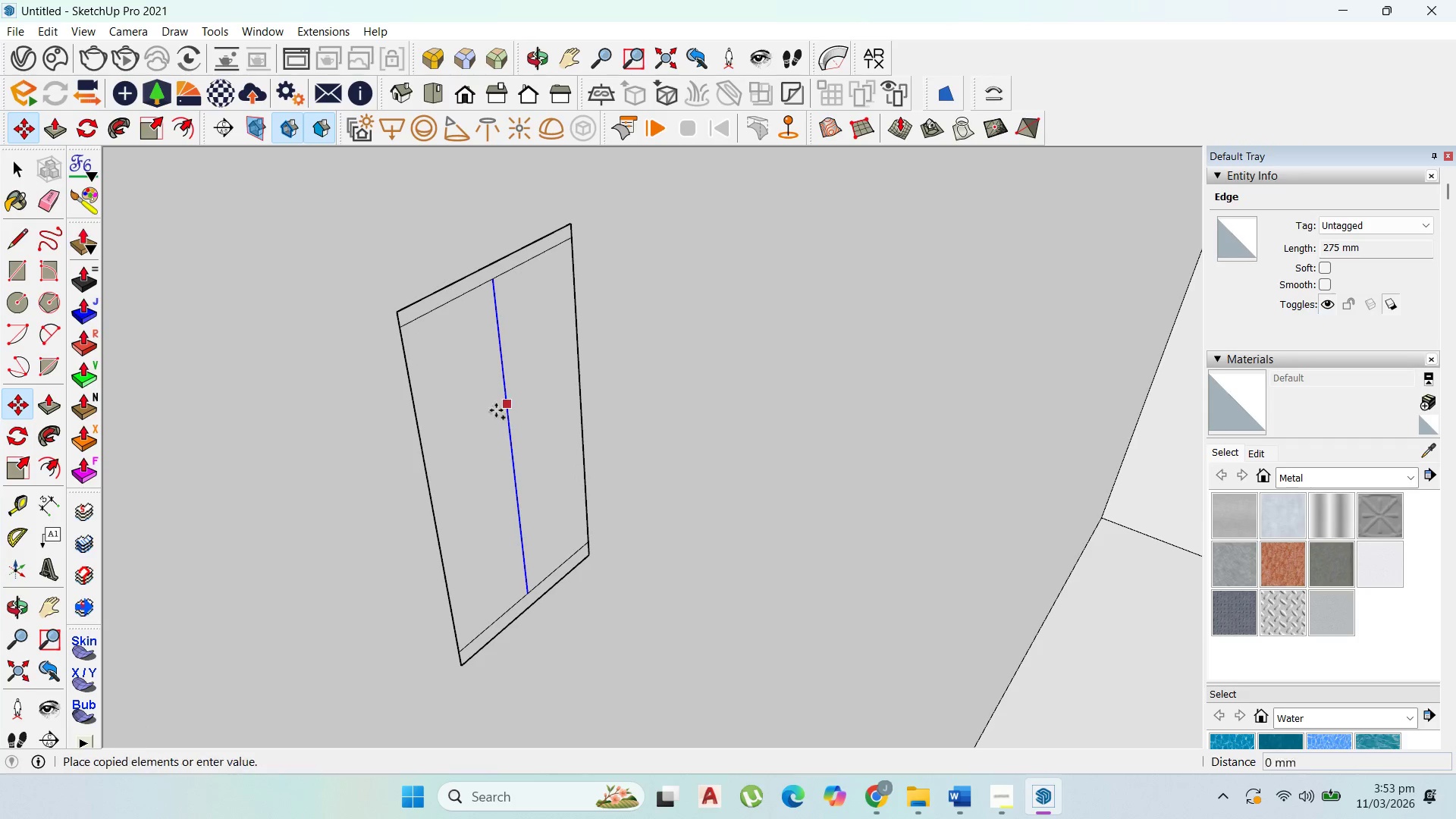 
key(Control+ControlLeft)
 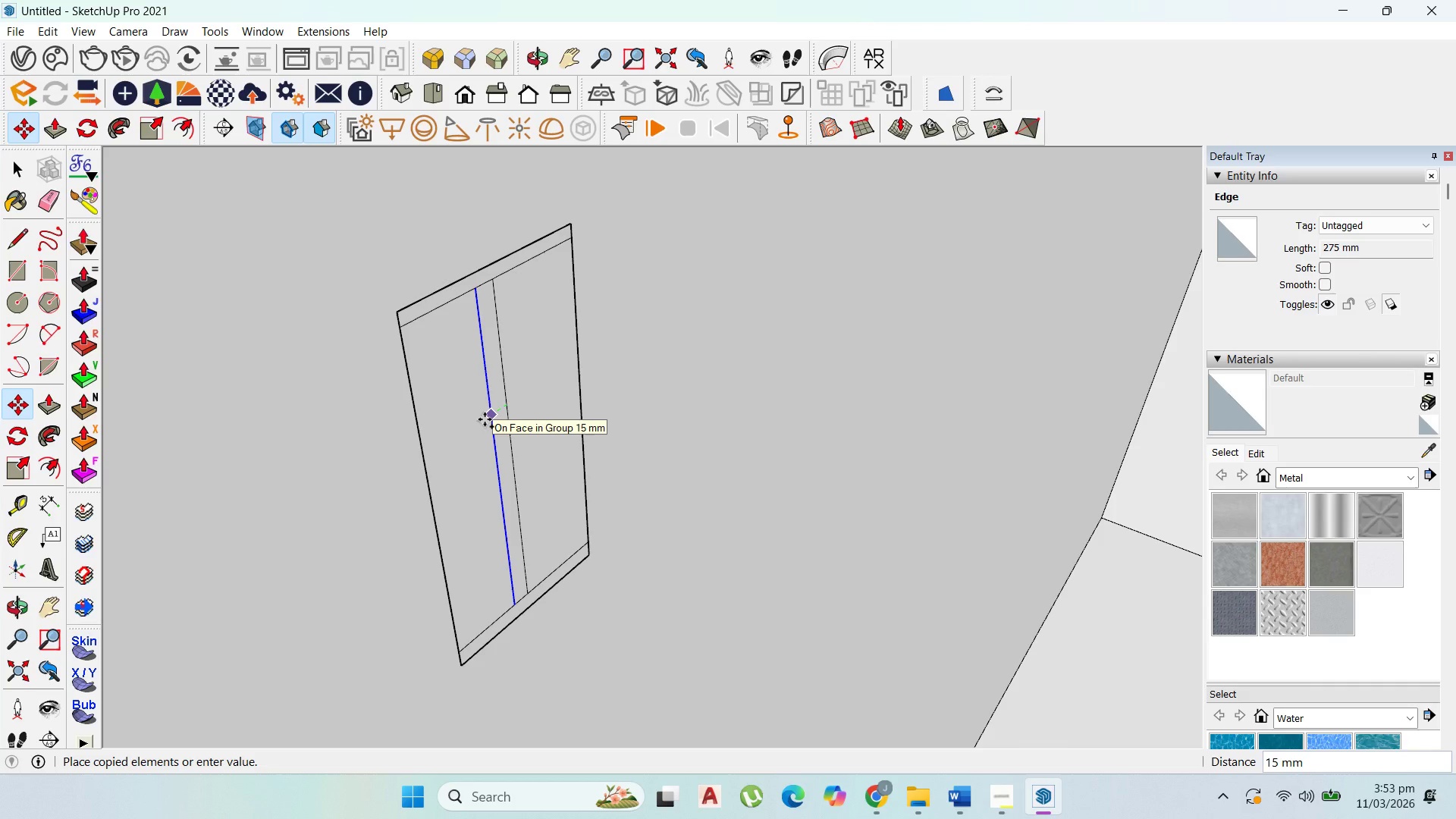 
scroll: coordinate [499, 409], scroll_direction: up, amount: 3.0
 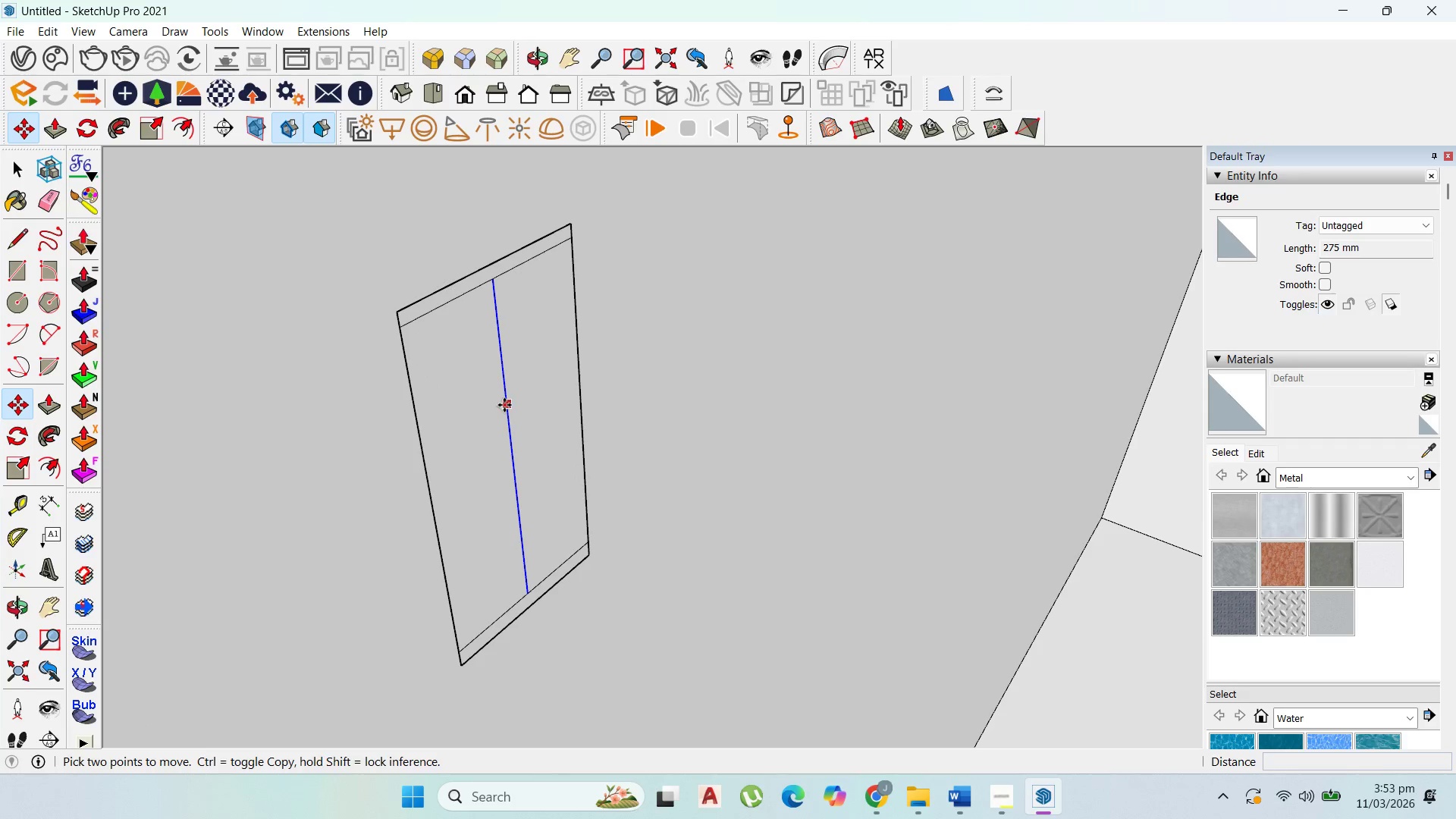 
type(10)
 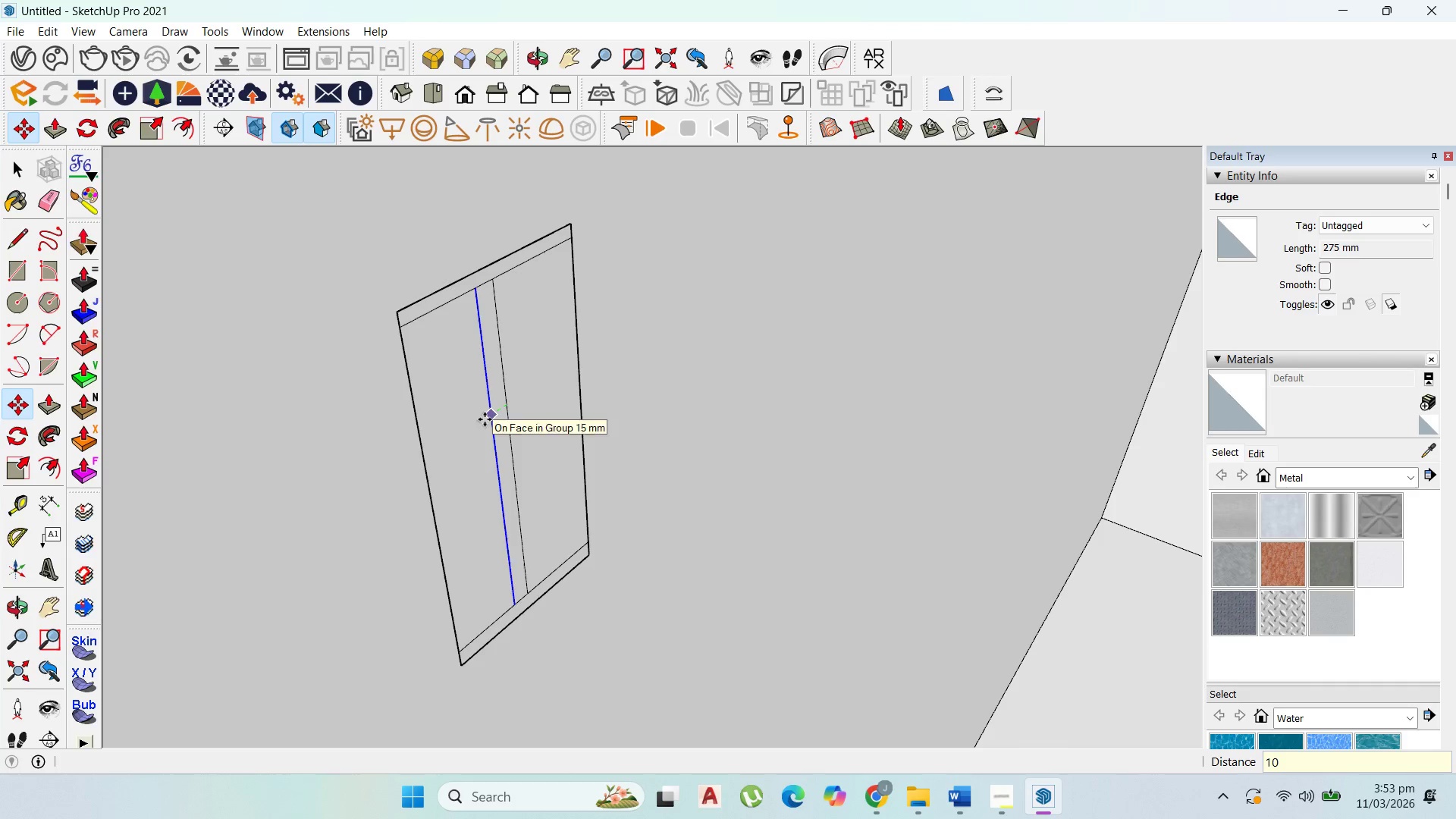 
key(Enter)
 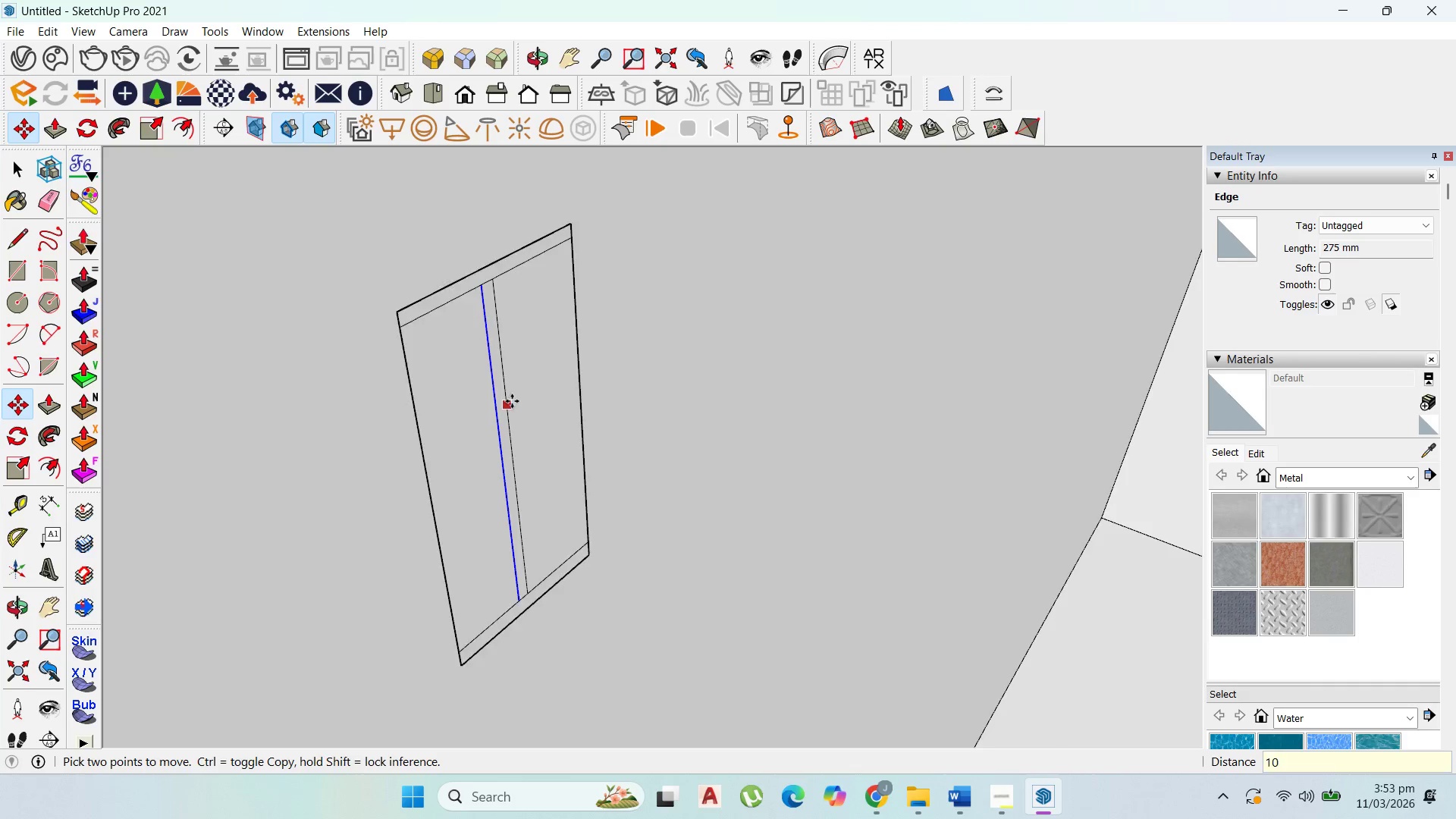 
key(Escape)
 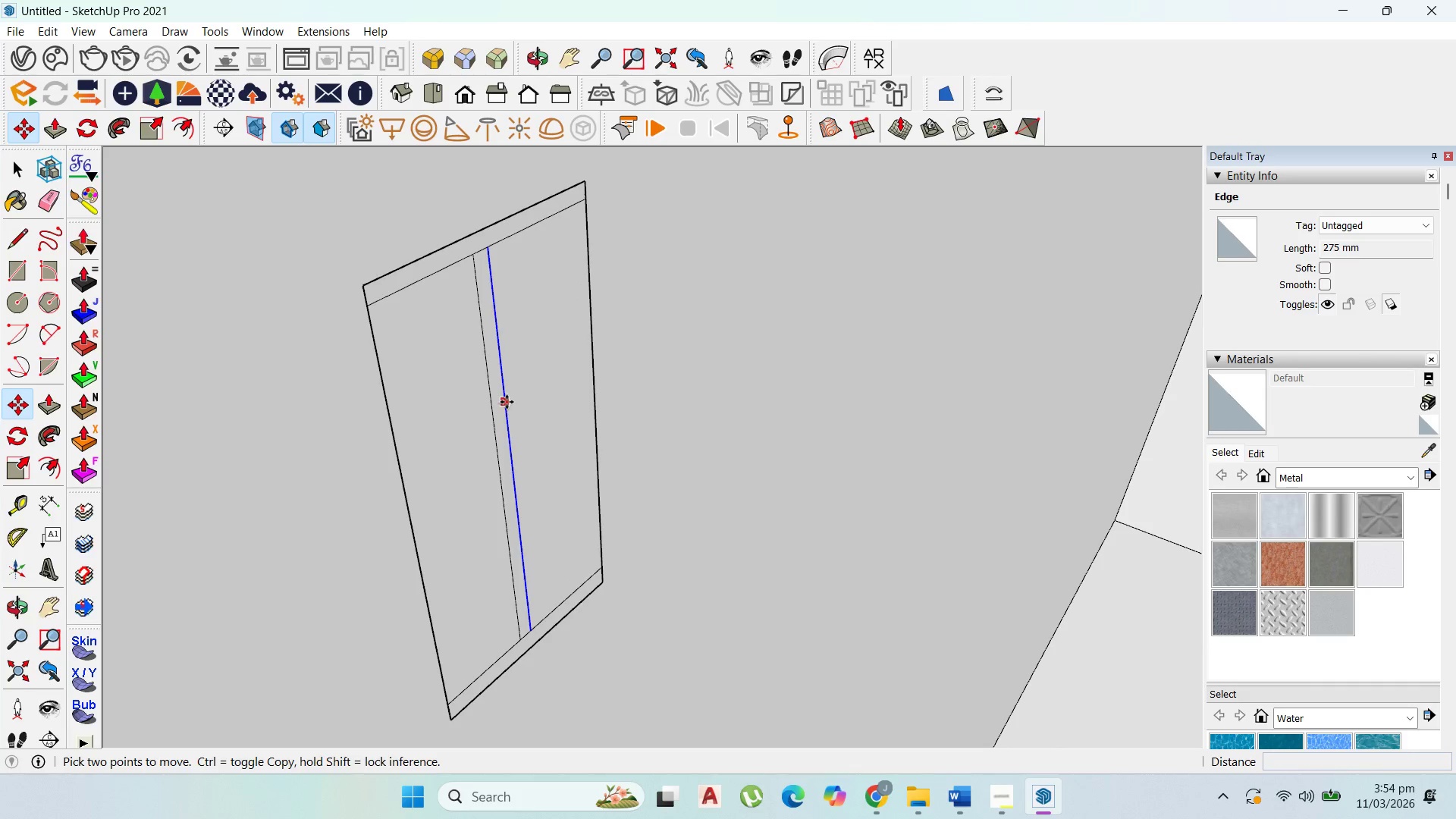 
scroll: coordinate [512, 401], scroll_direction: up, amount: 2.0
 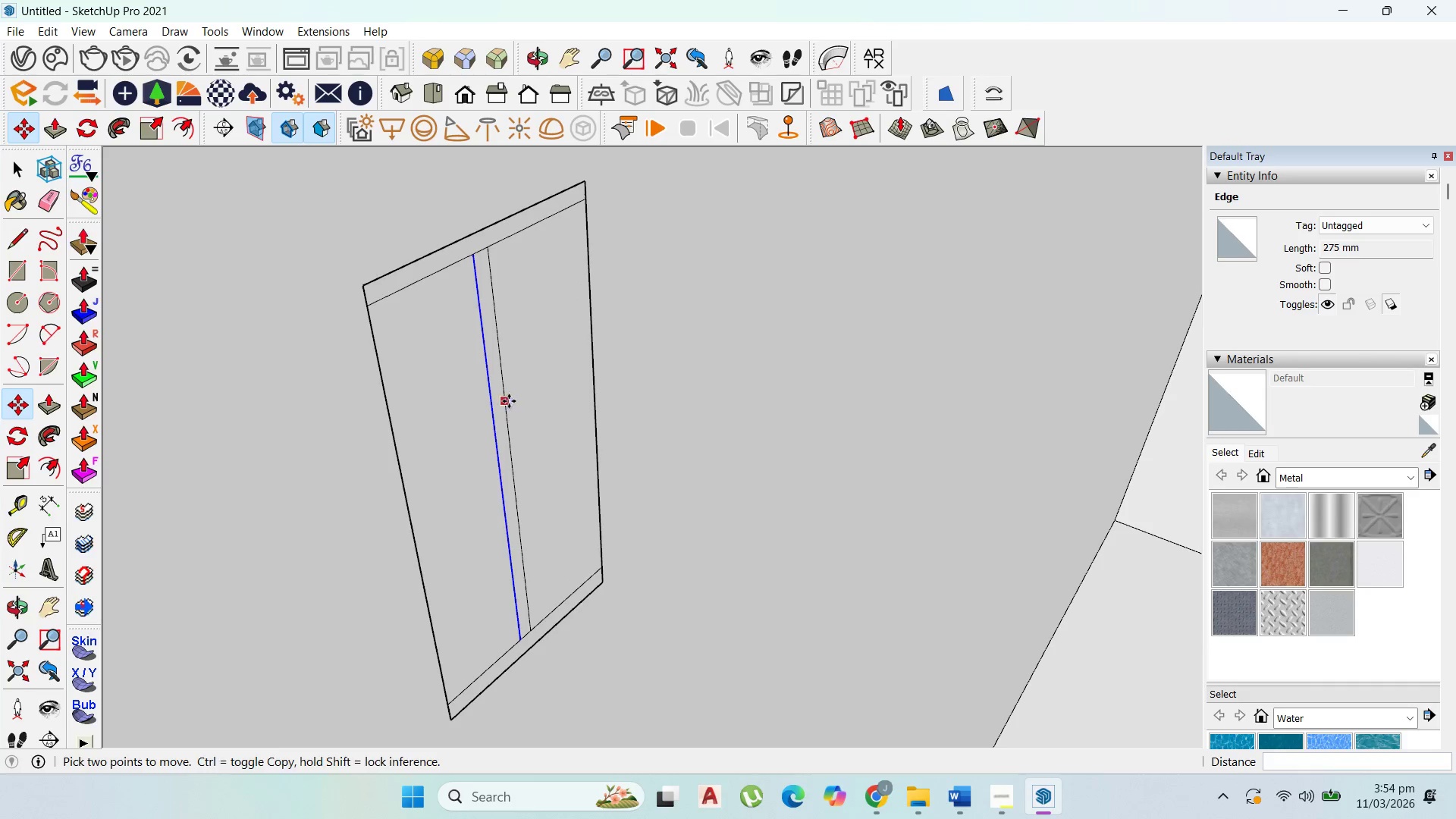 
left_click([507, 402])
 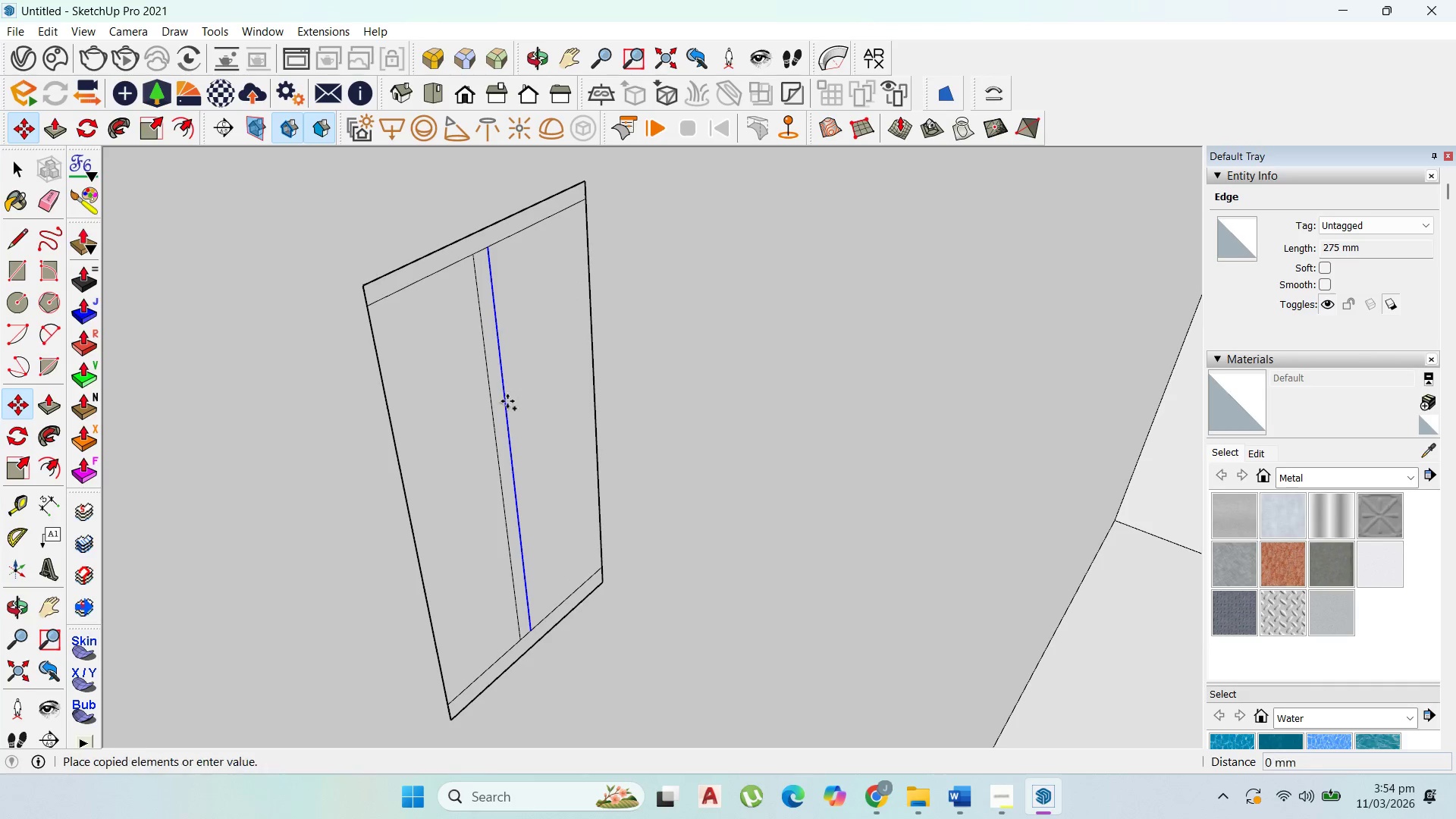 
key(Control+ControlLeft)
 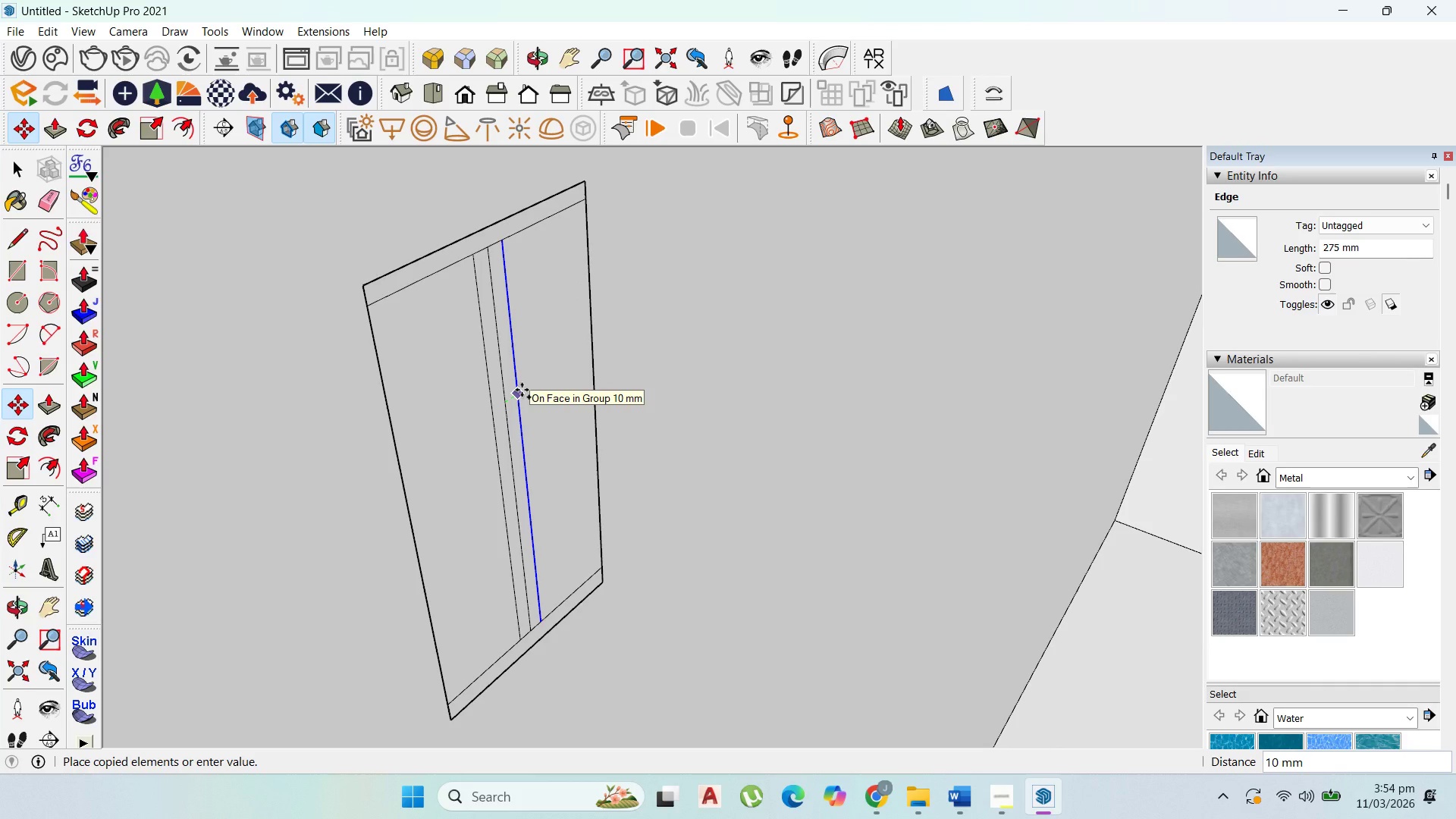 
left_click([522, 390])
 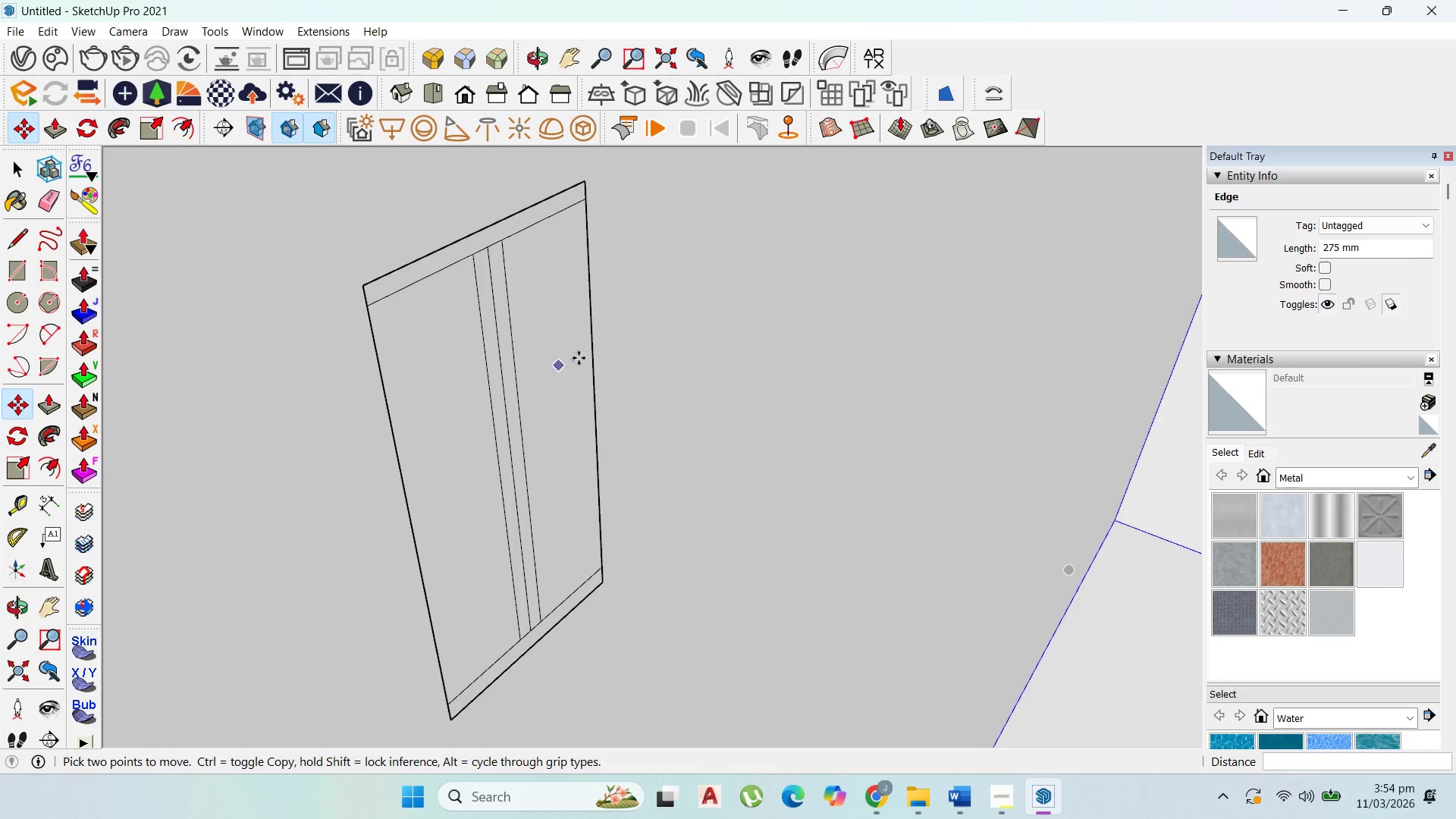 
scroll: coordinate [584, 357], scroll_direction: down, amount: 4.0
 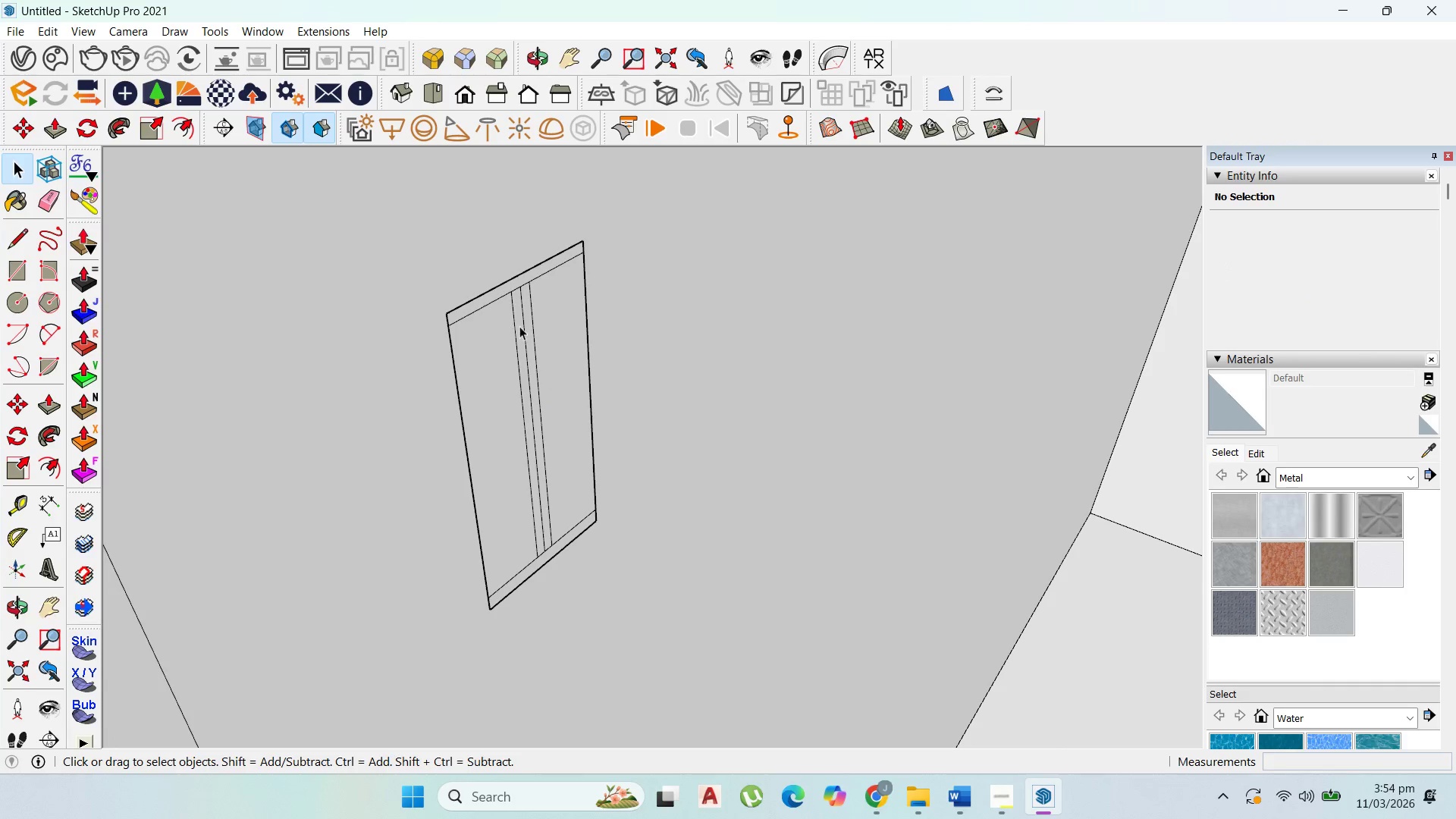 
left_click([527, 326])
 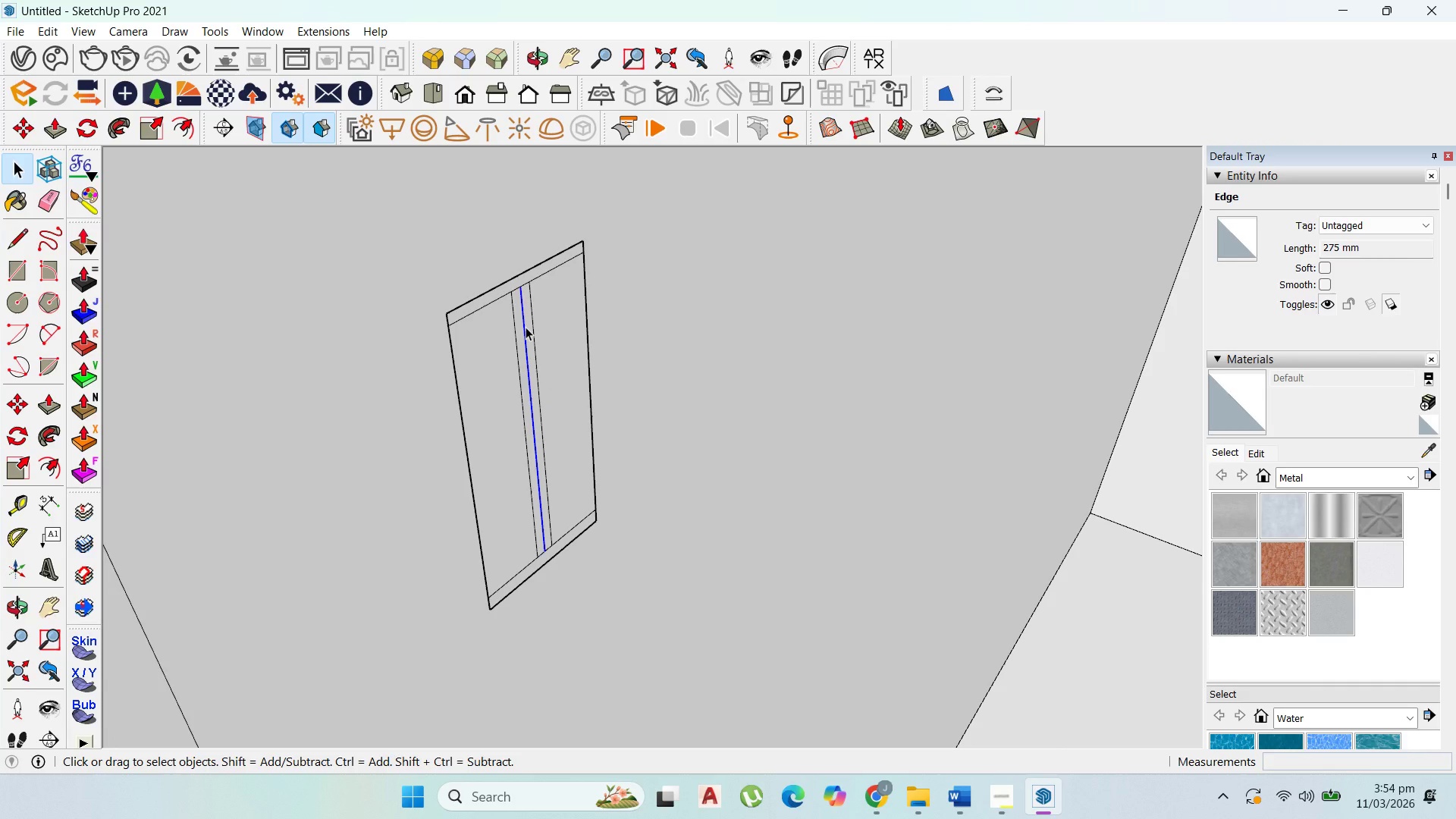 
key(Delete)
 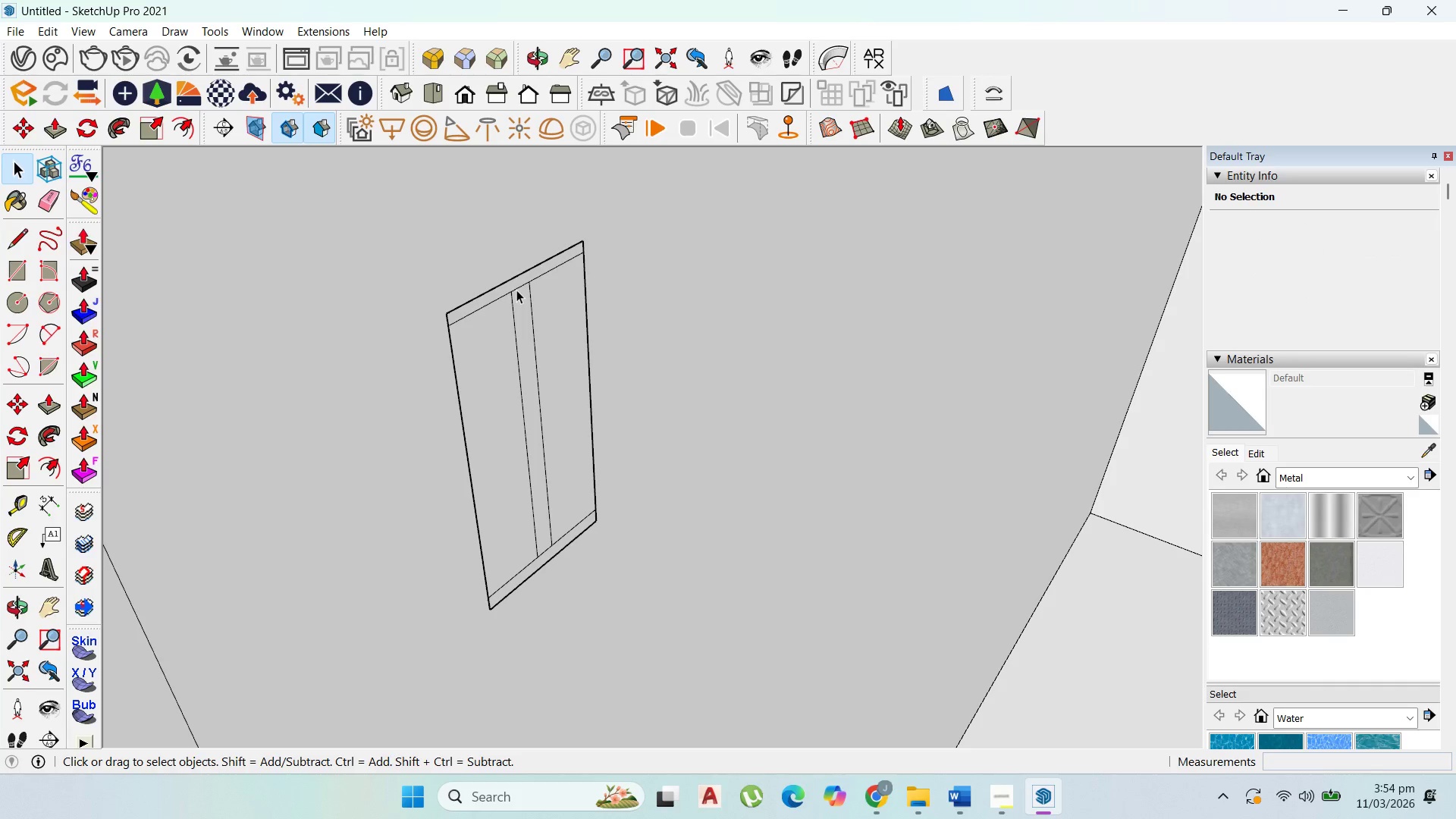 
left_click([516, 290])
 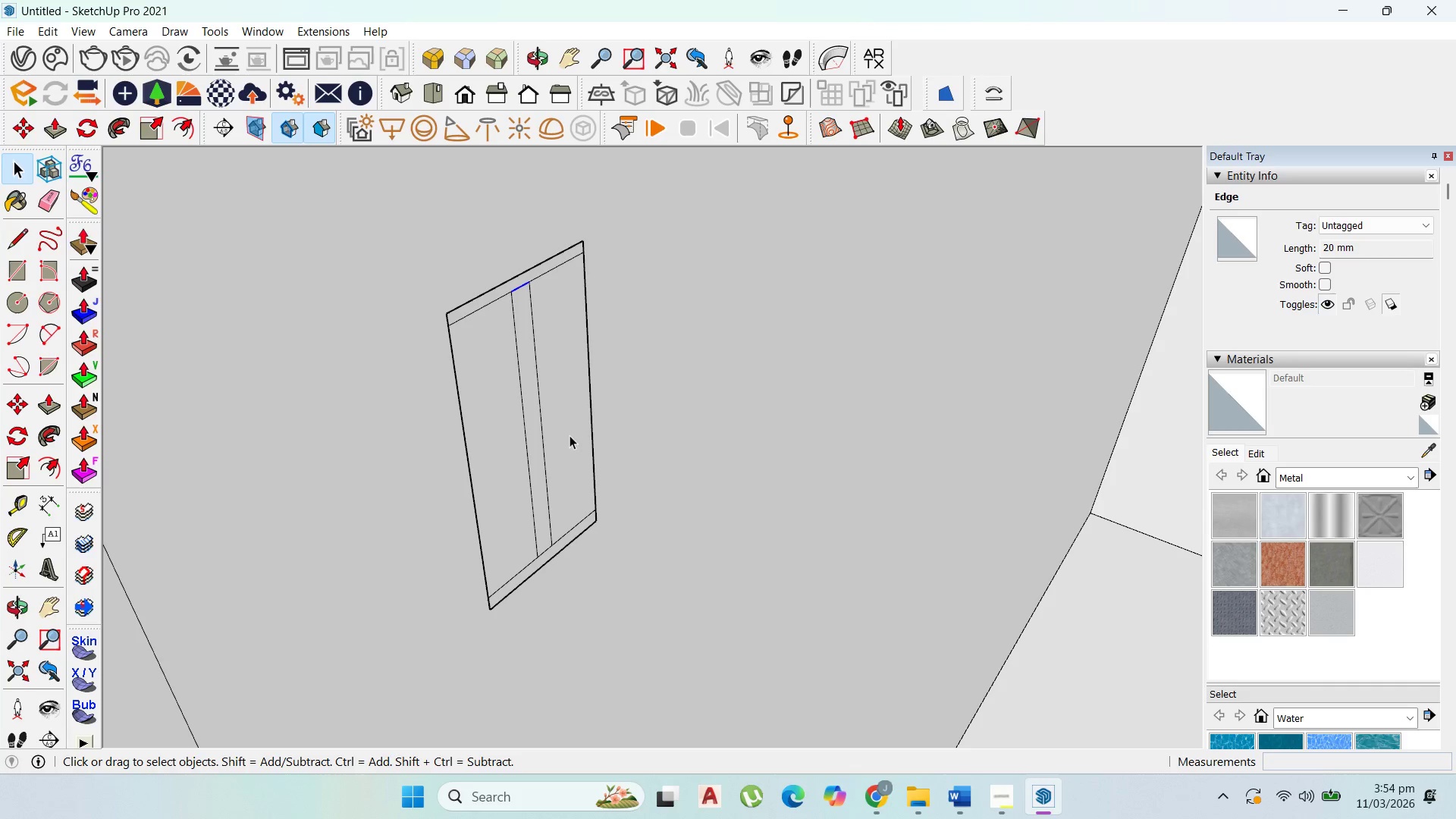 
key(Delete)
 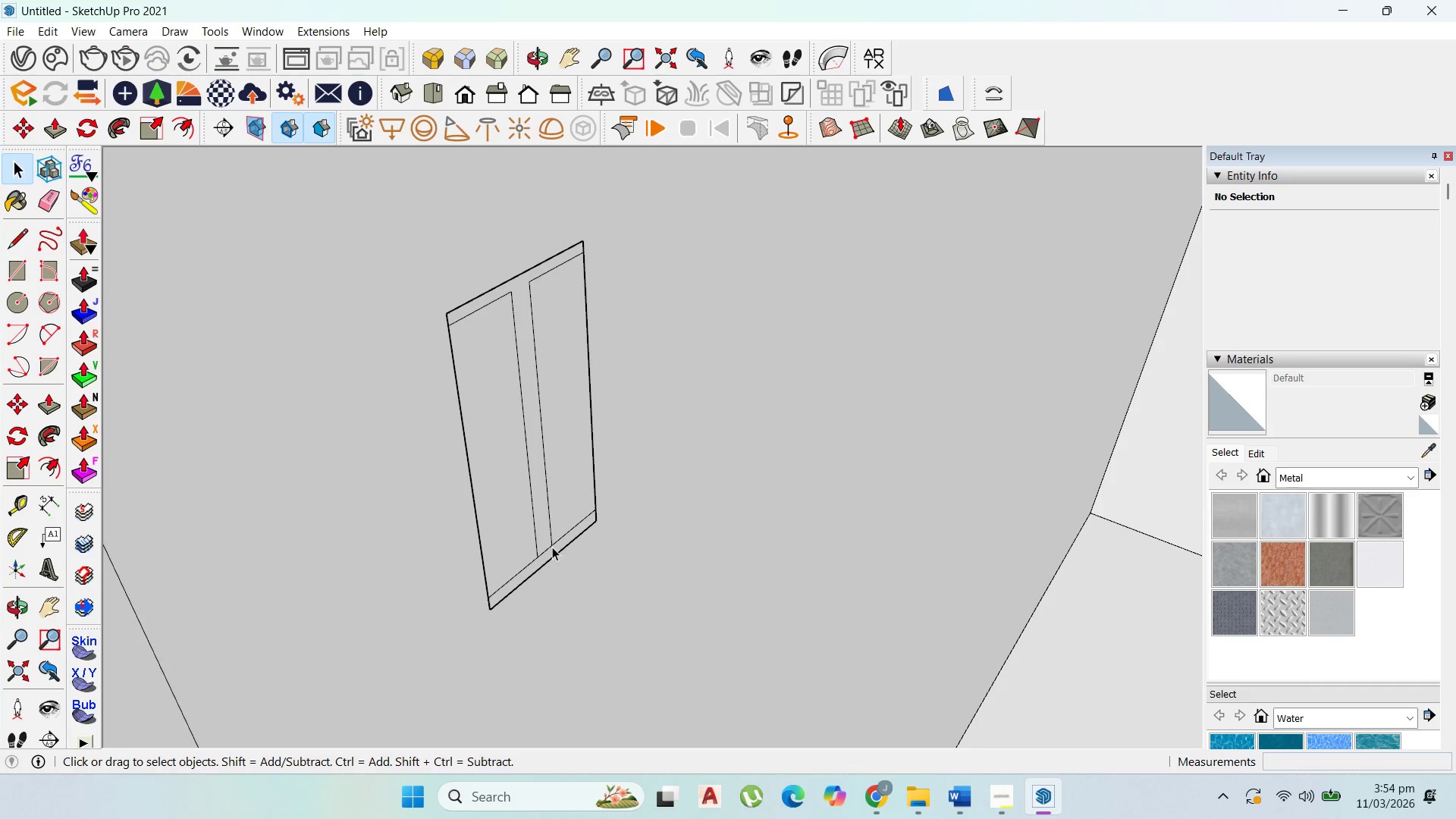 
left_click([548, 547])
 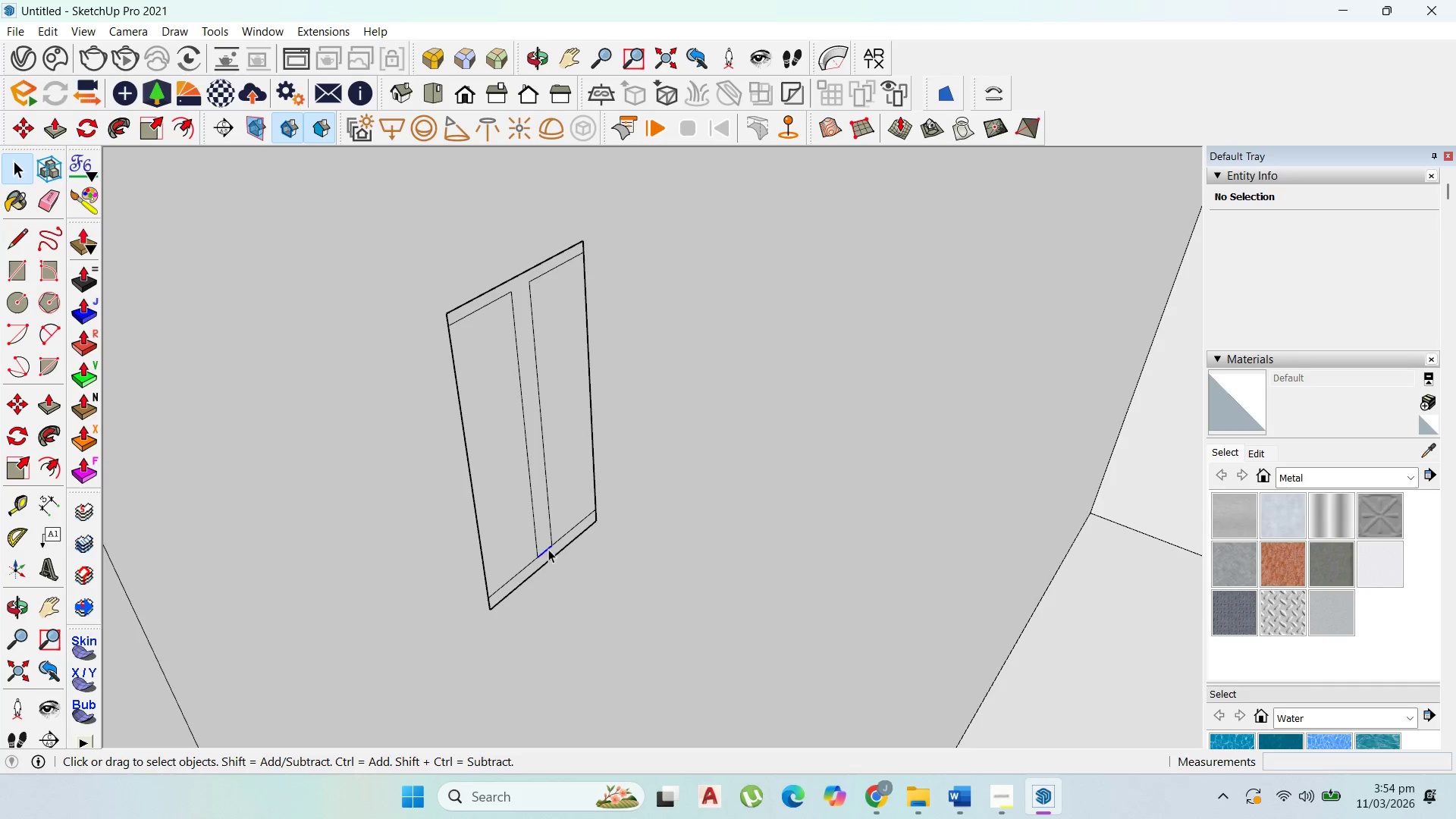 
key(Delete)
 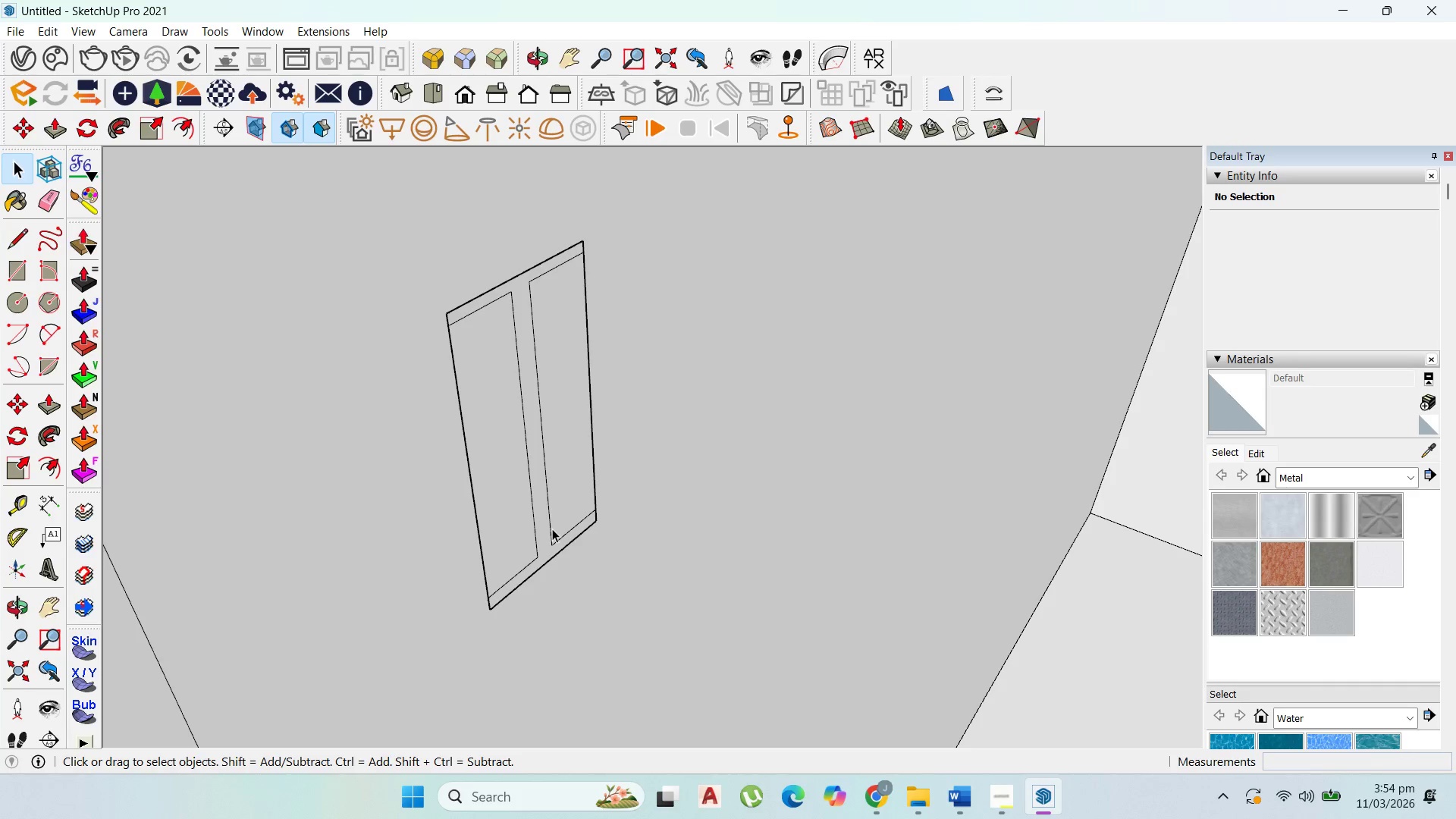 
key(P)
 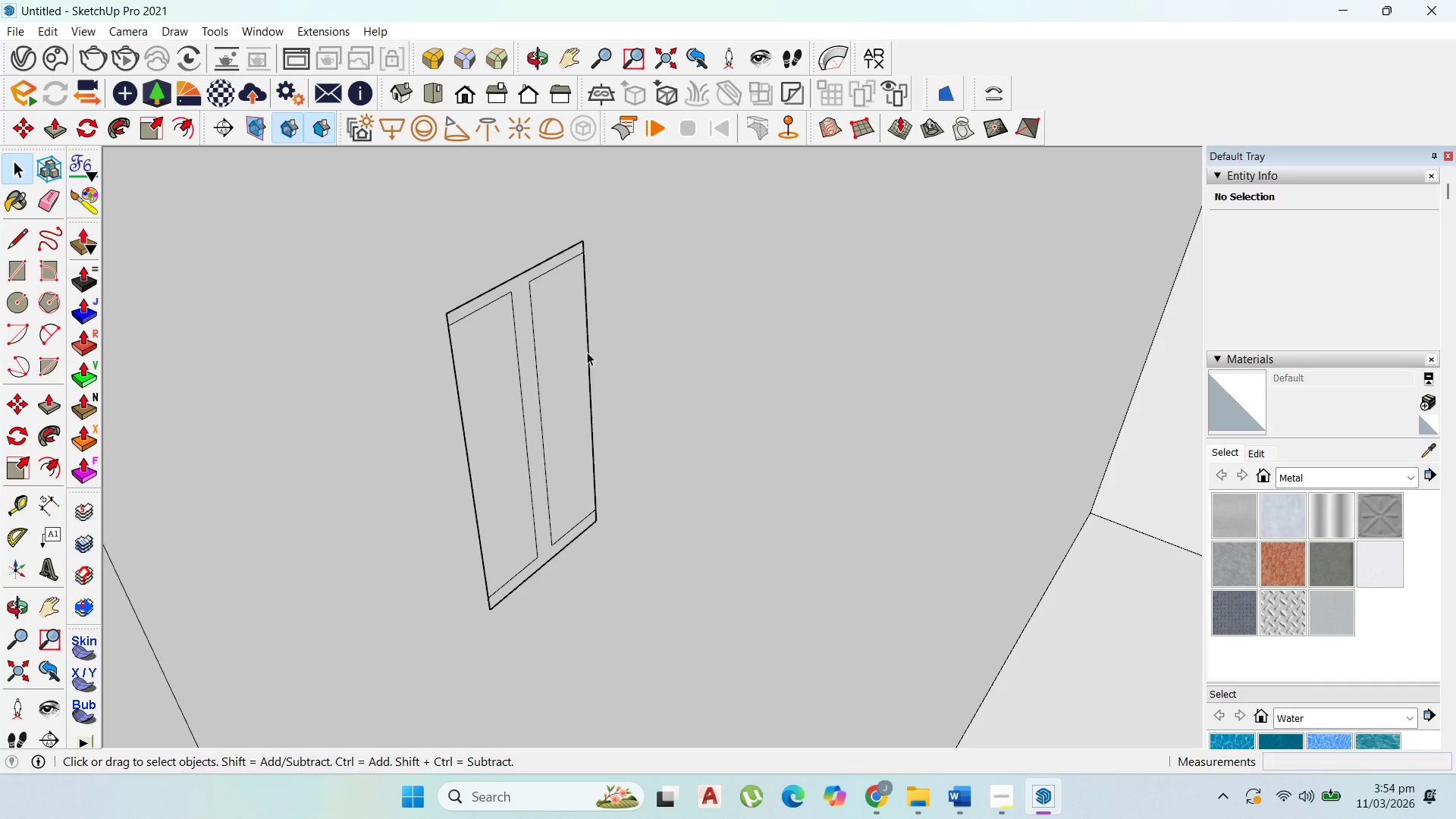 
double_click([527, 332])
 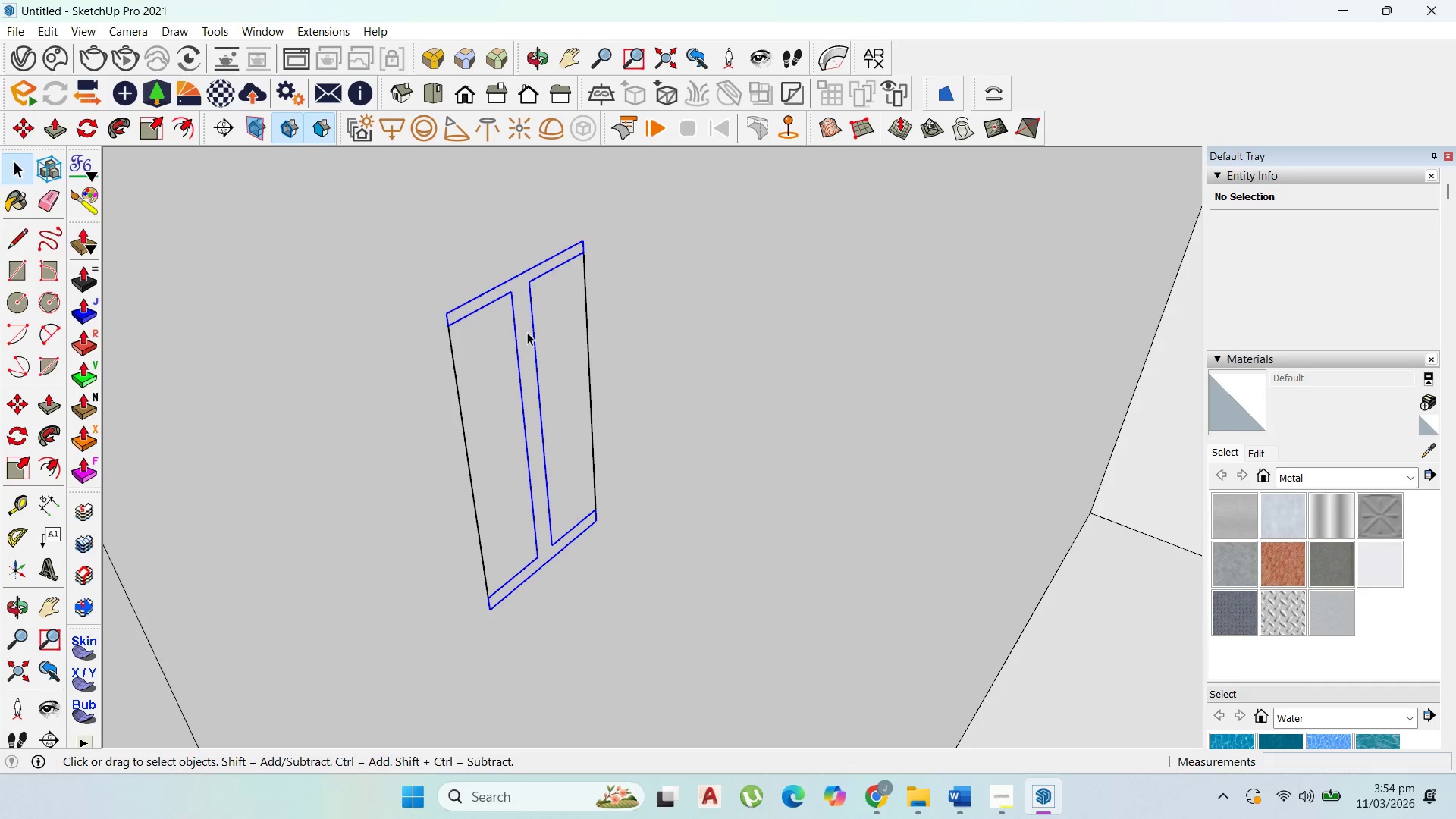 
triple_click([527, 332])
 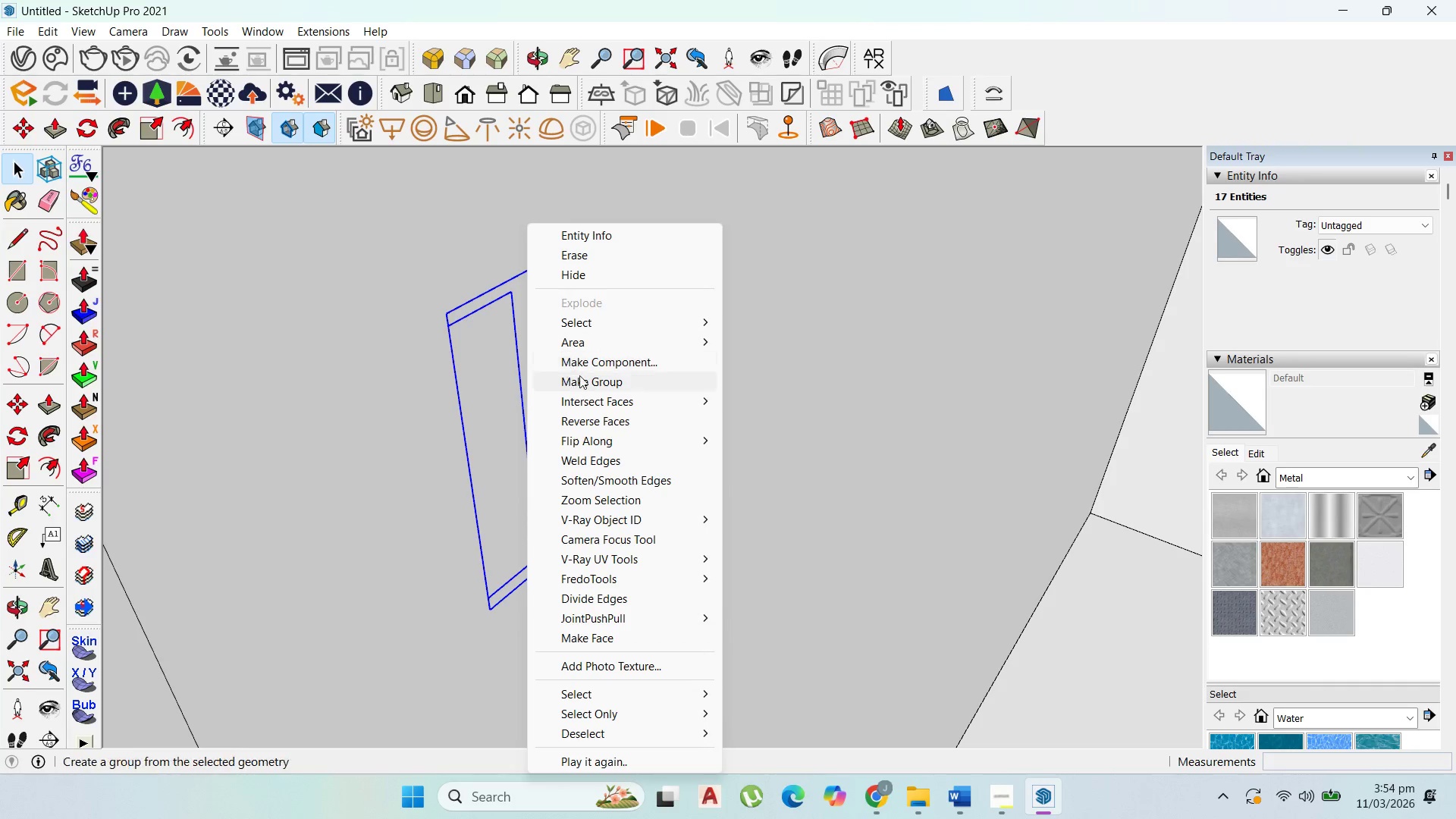 
left_click([581, 380])
 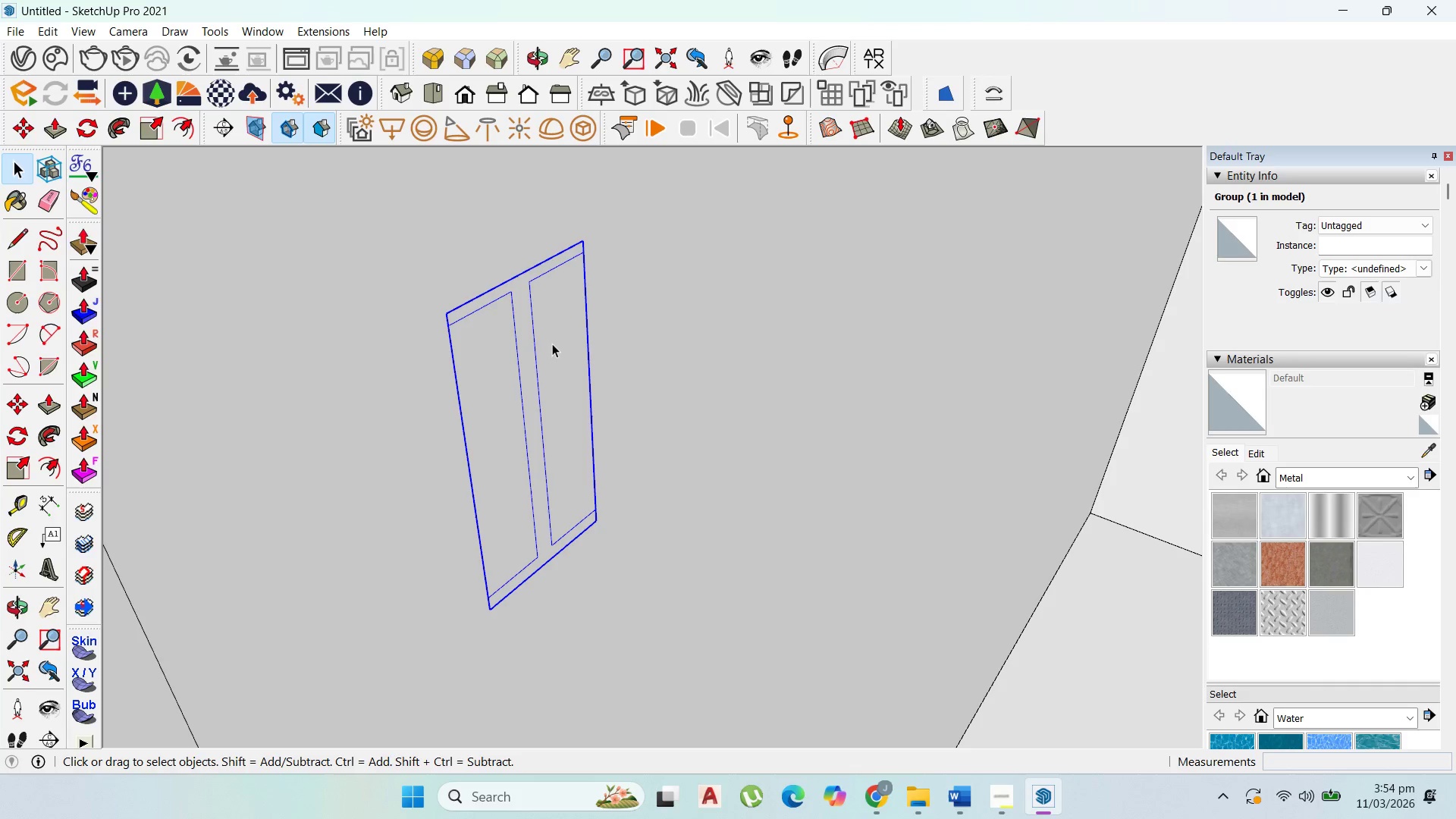 
double_click([527, 336])
 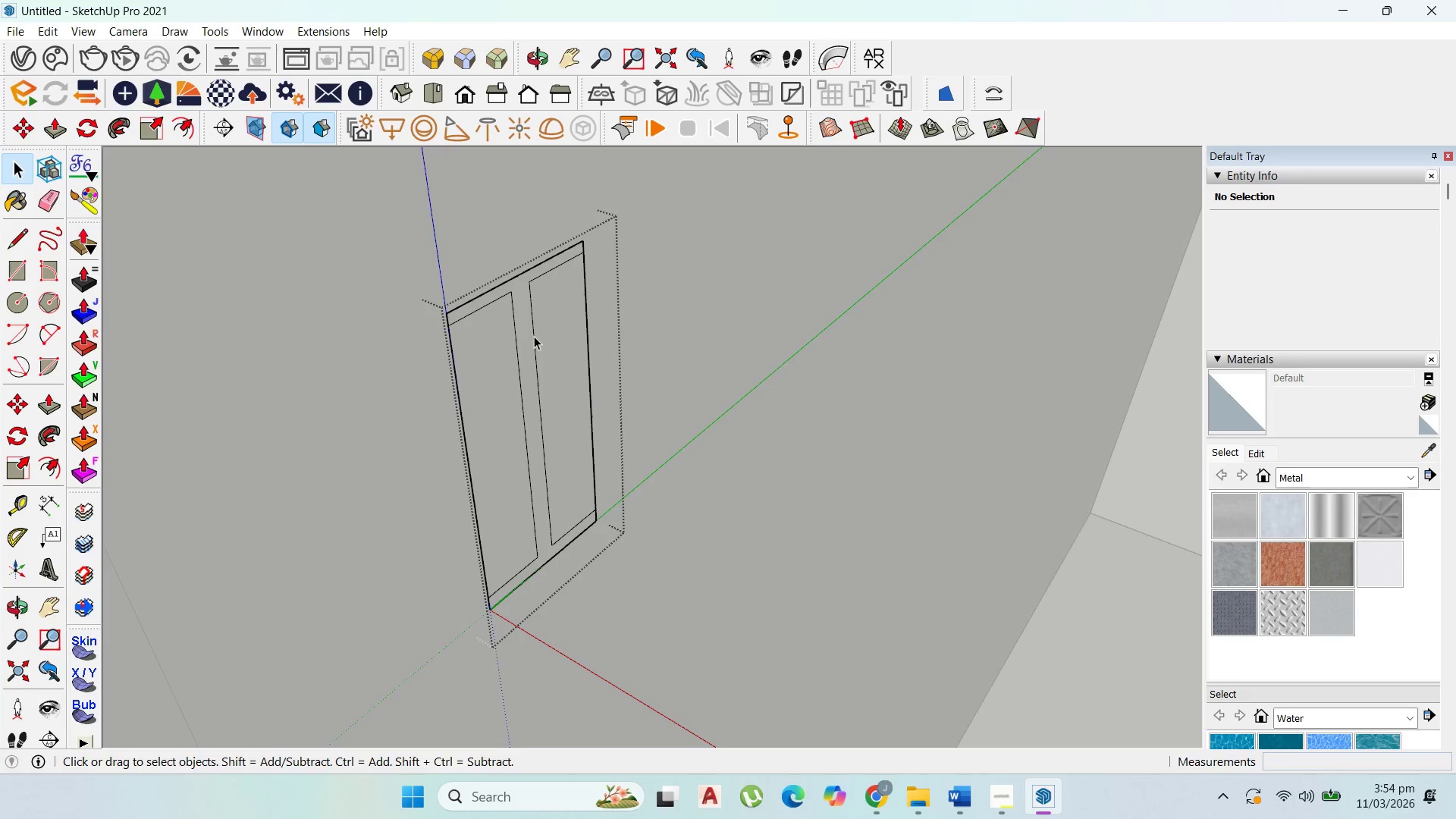 
key(P)
 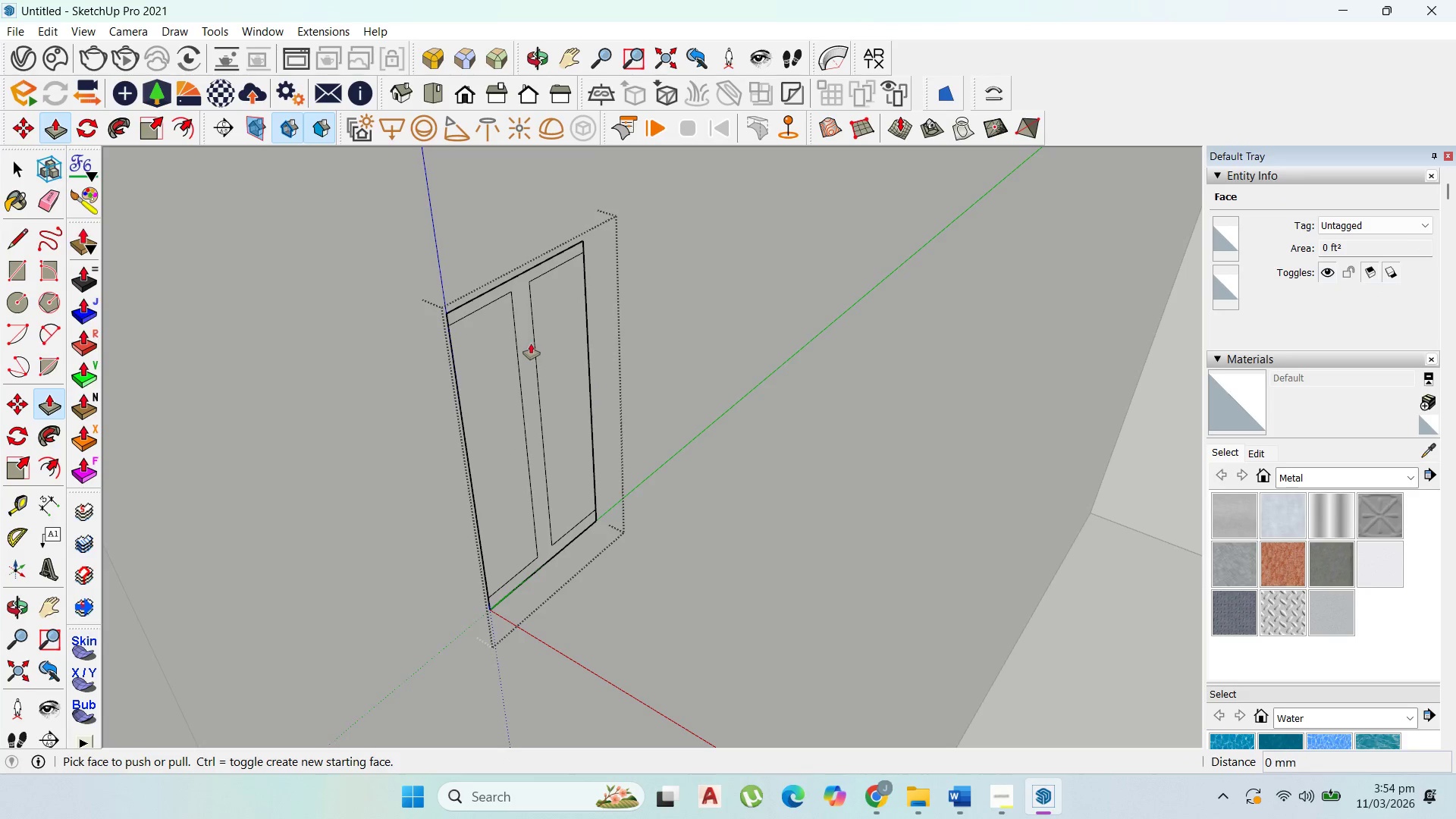 
left_click([529, 343])
 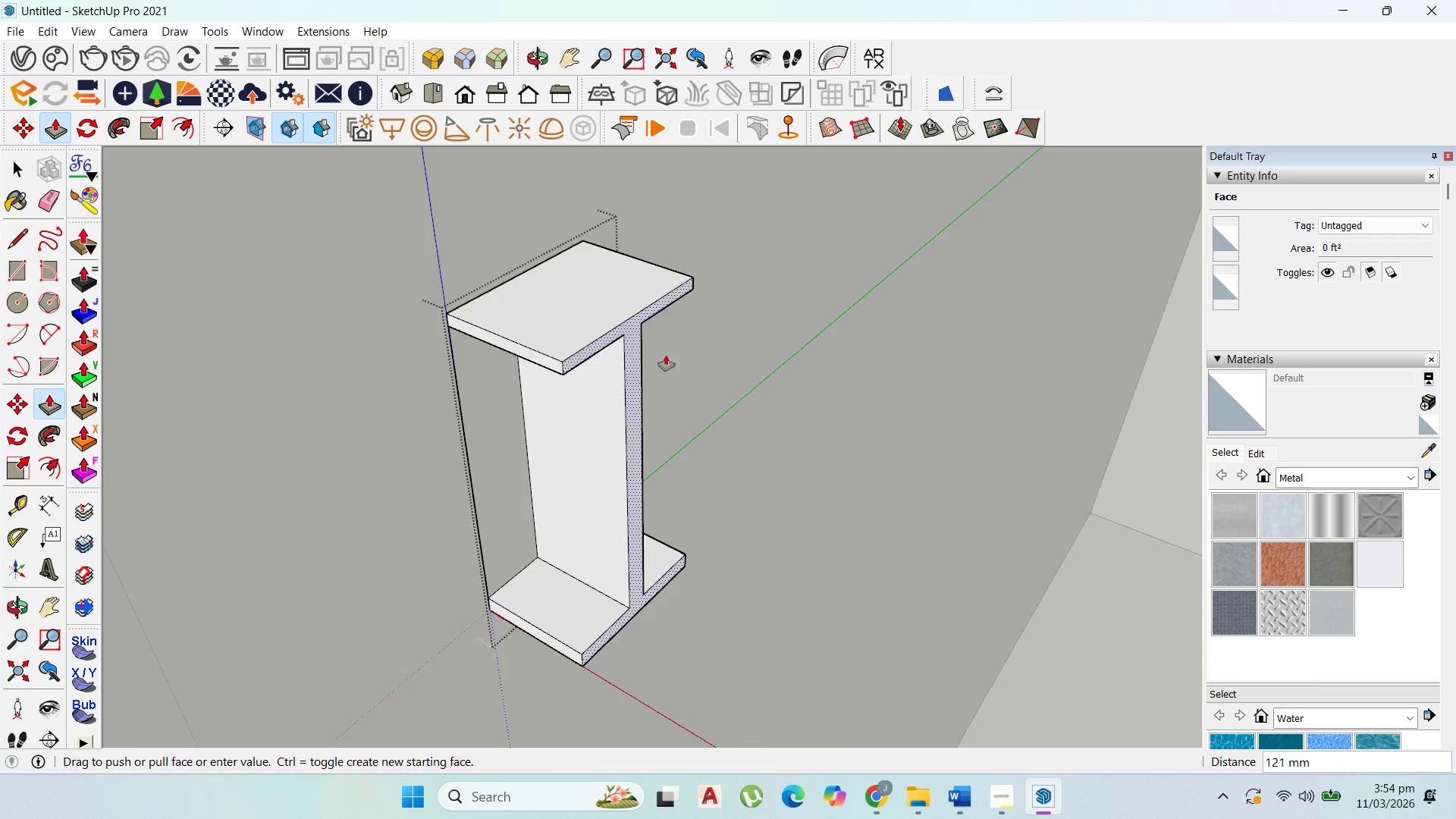 
scroll: coordinate [930, 324], scroll_direction: down, amount: 30.0
 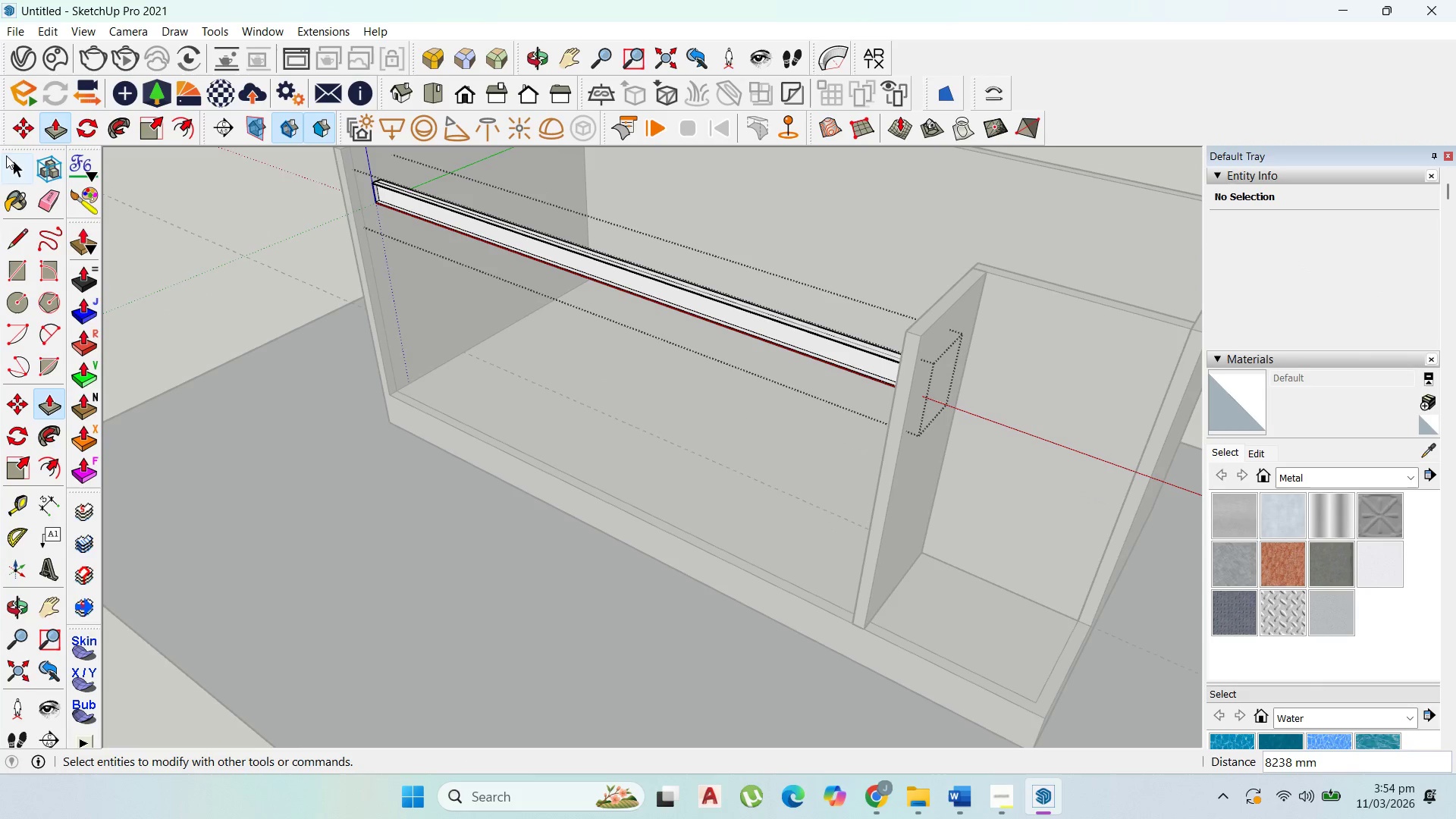 
left_click([8, 156])
 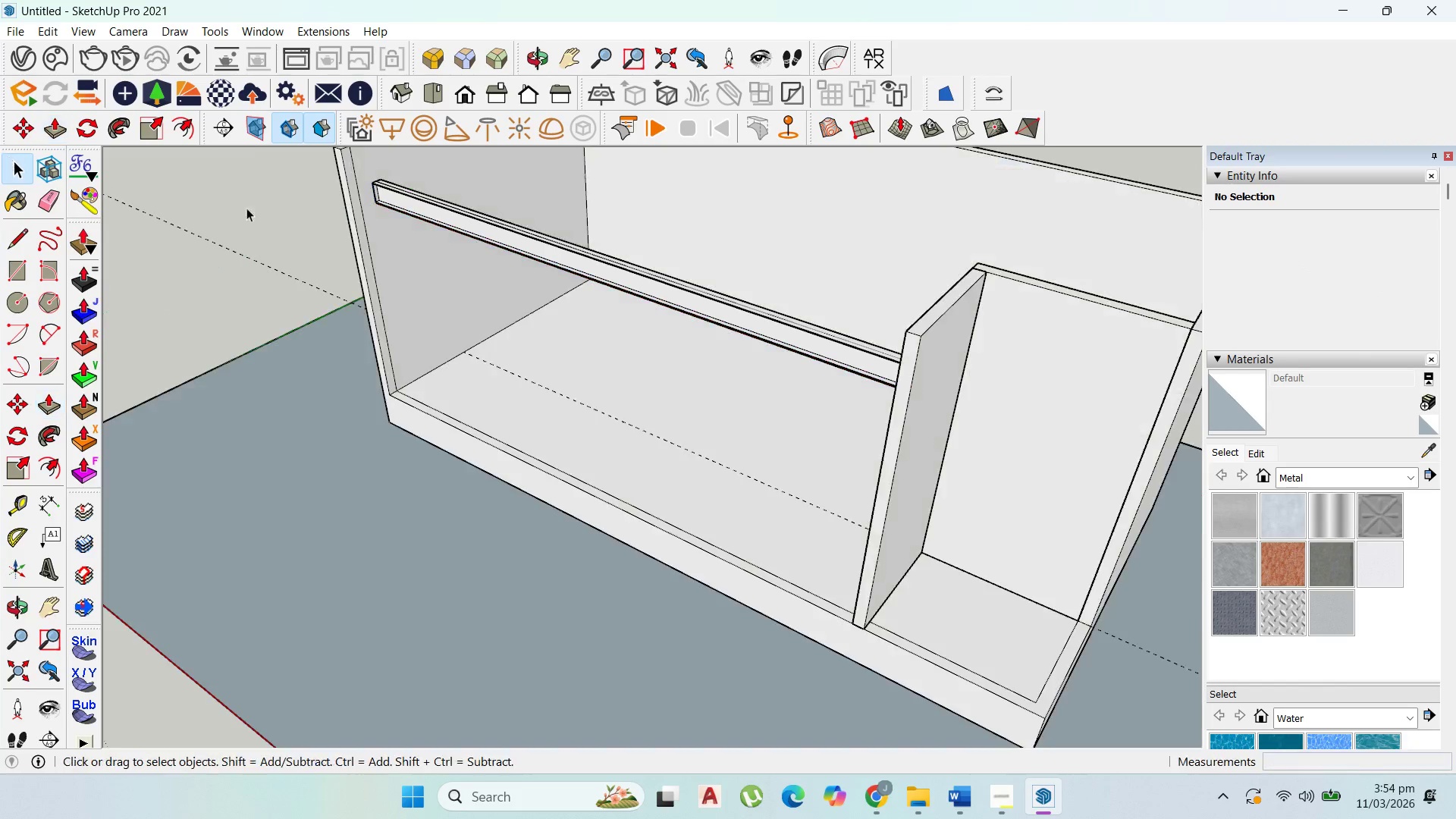 
key(Escape)
 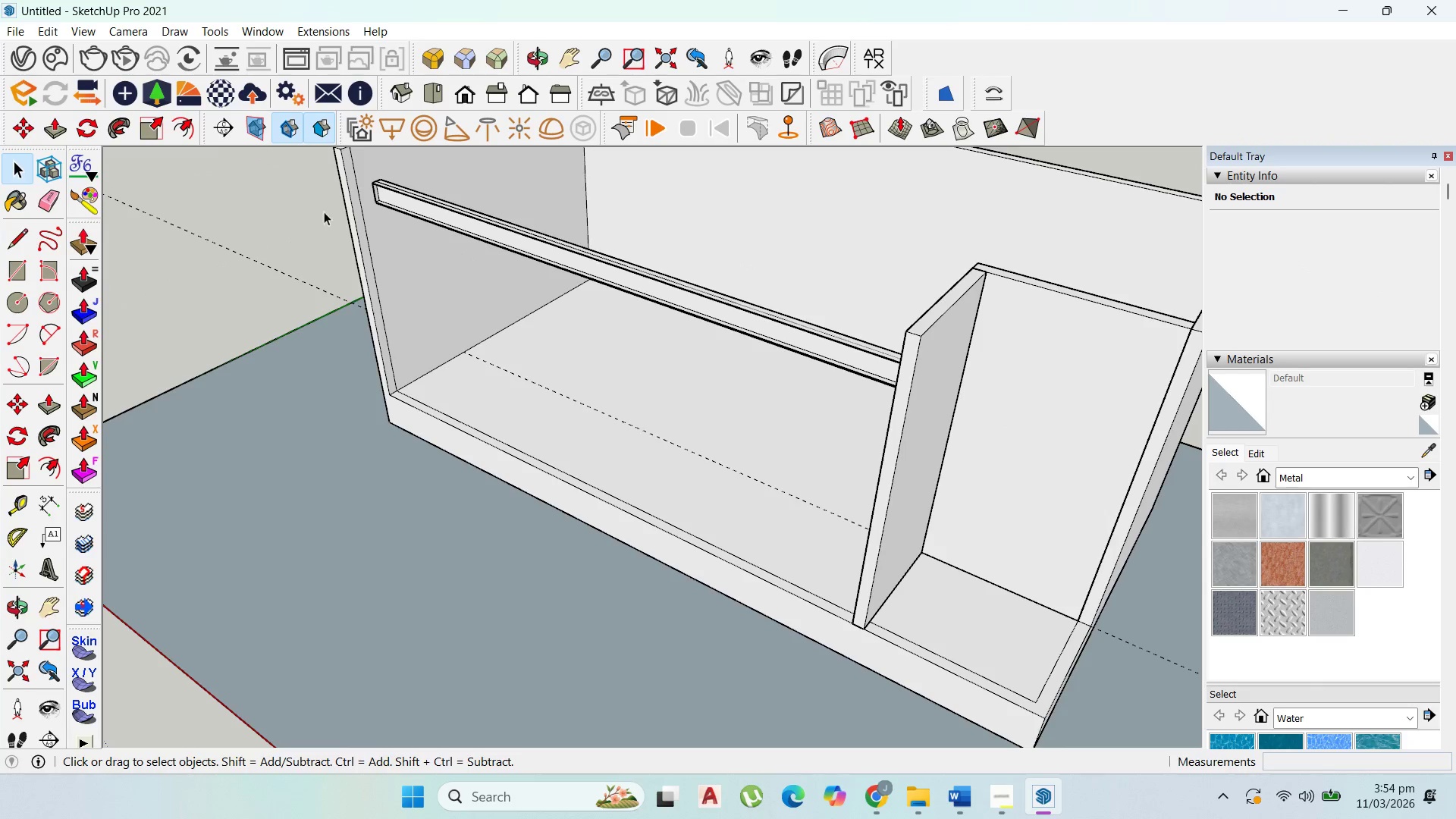 
key(Escape)
 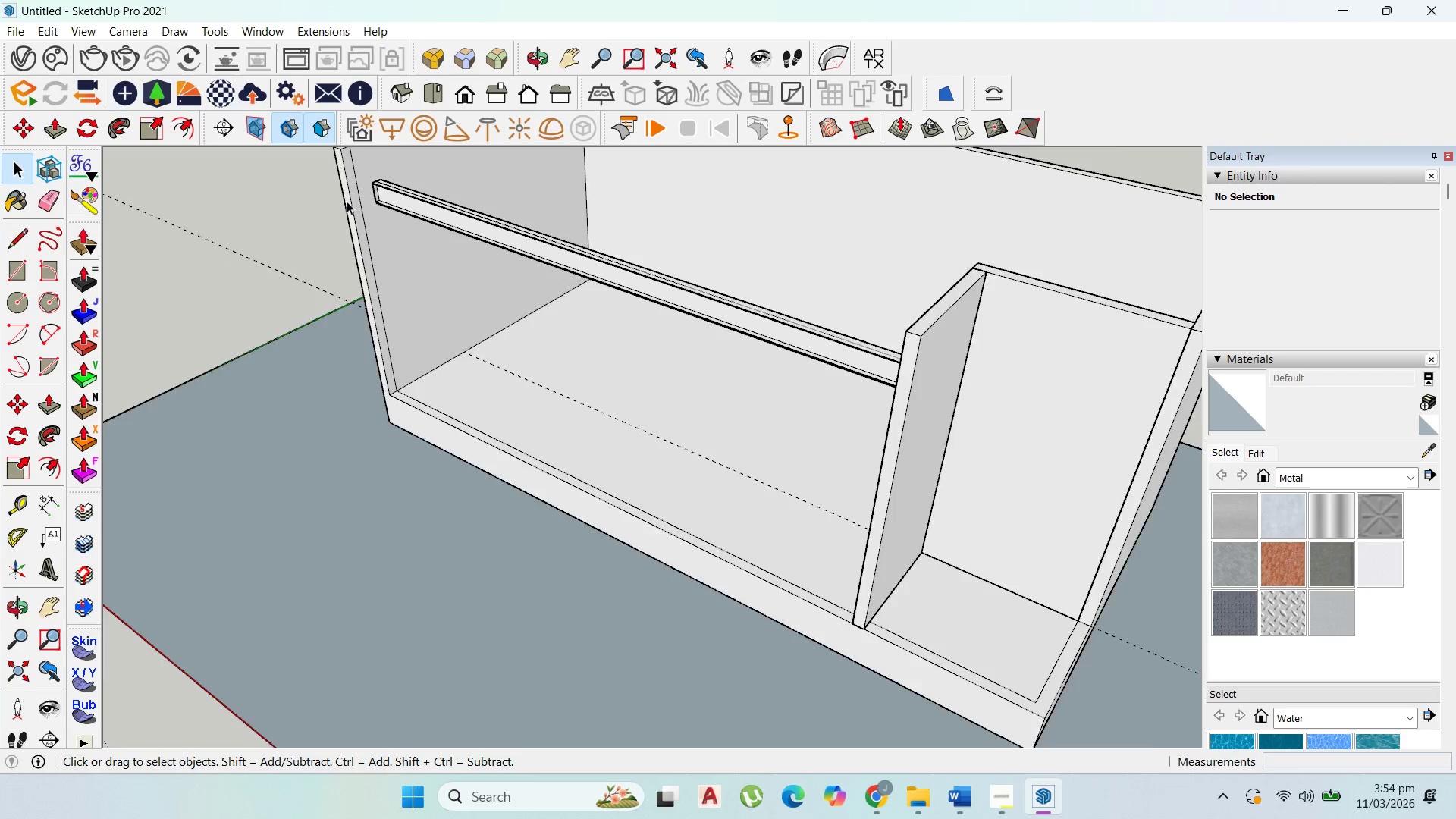 
key(Escape)
 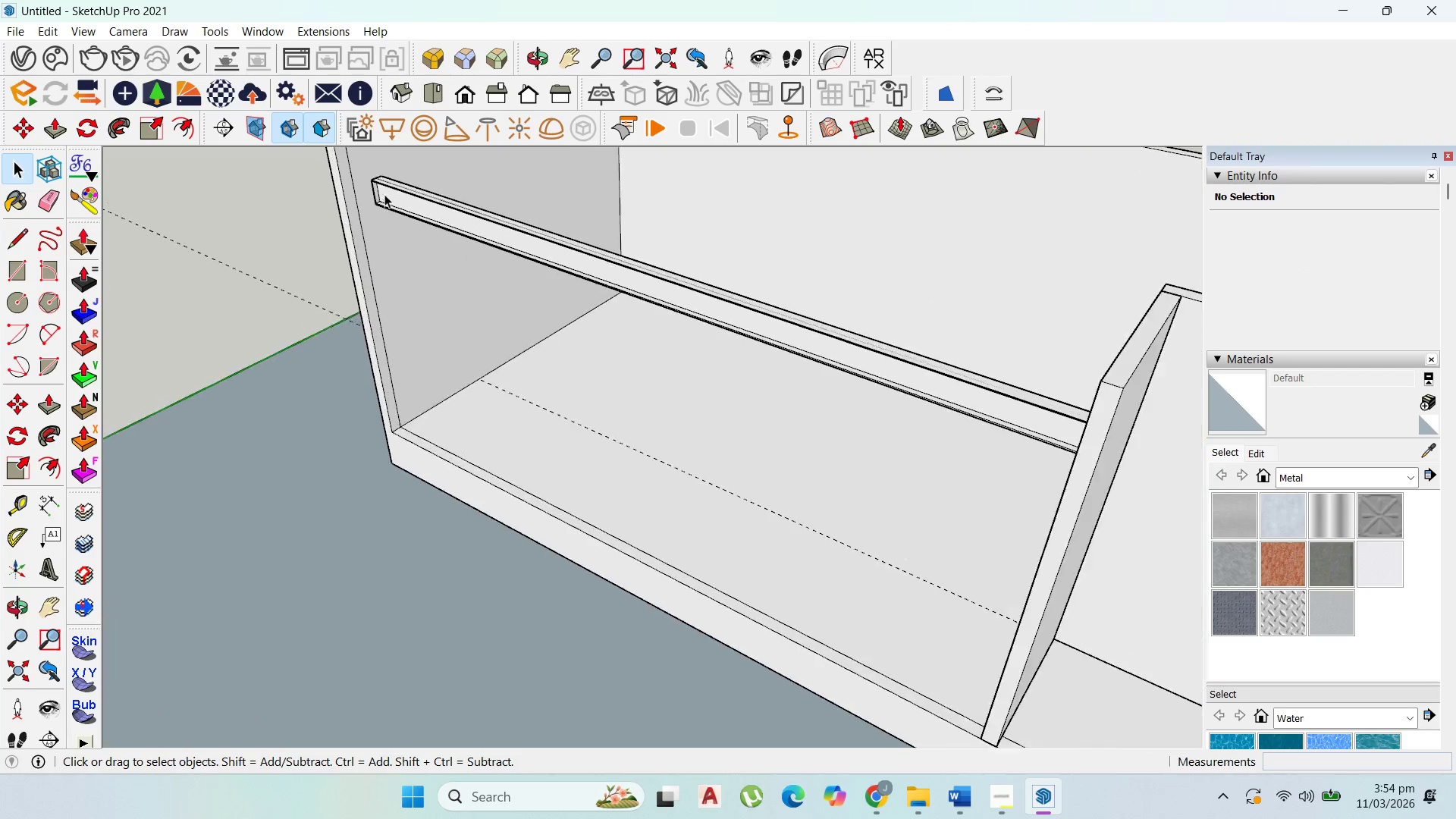 
left_click([388, 183])
 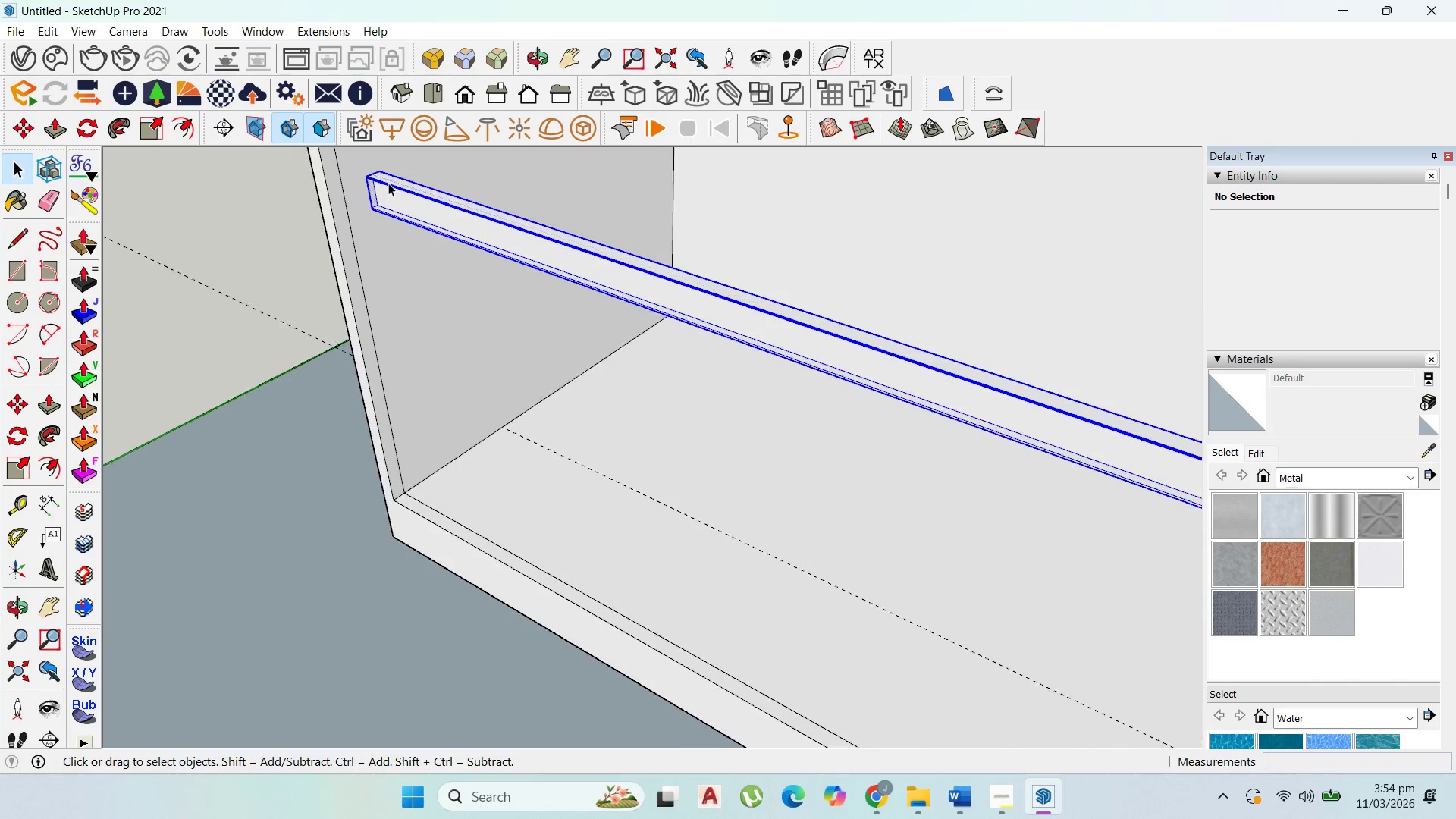 
scroll: coordinate [388, 183], scroll_direction: up, amount: 6.0
 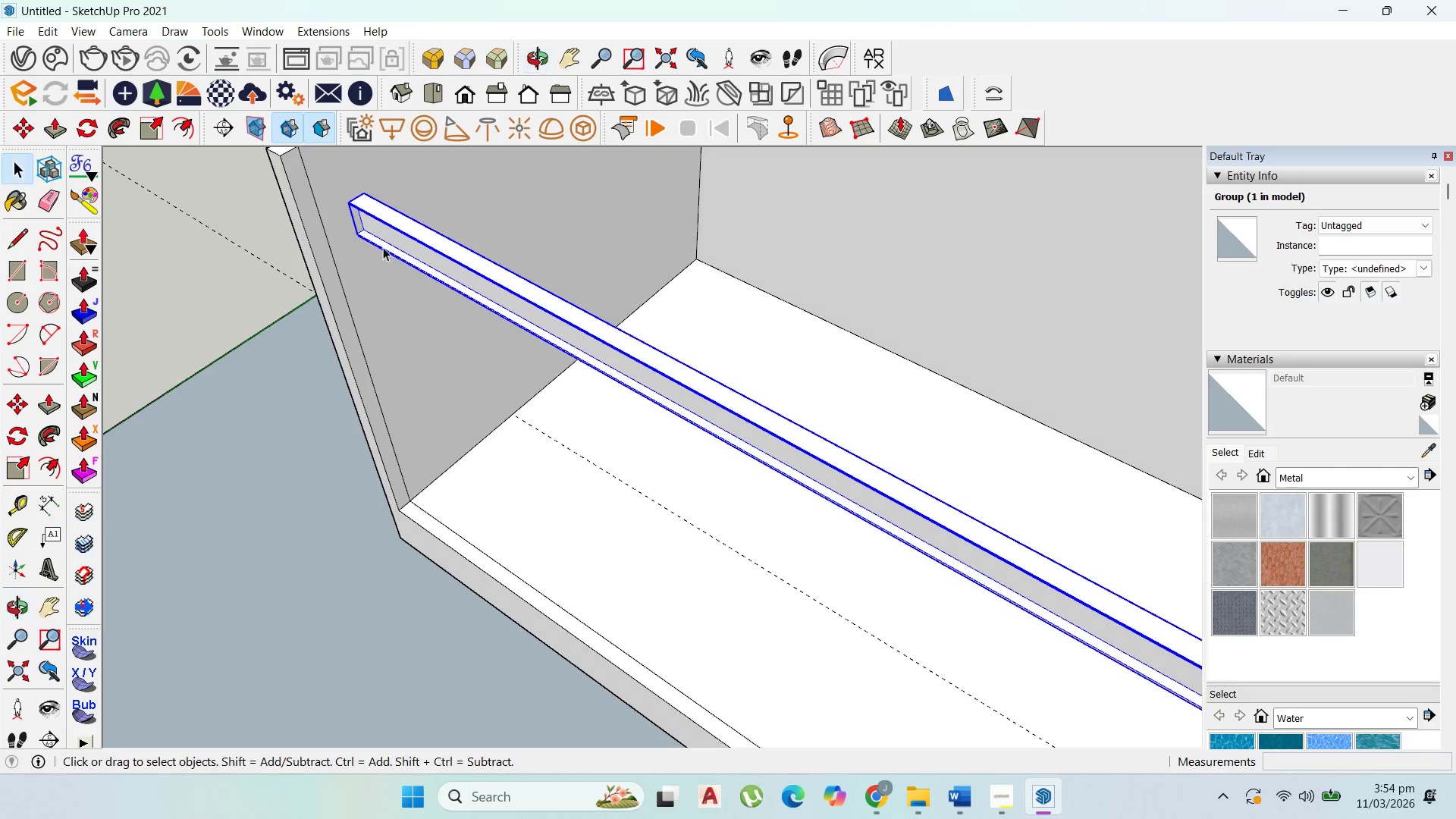 
key(M)
 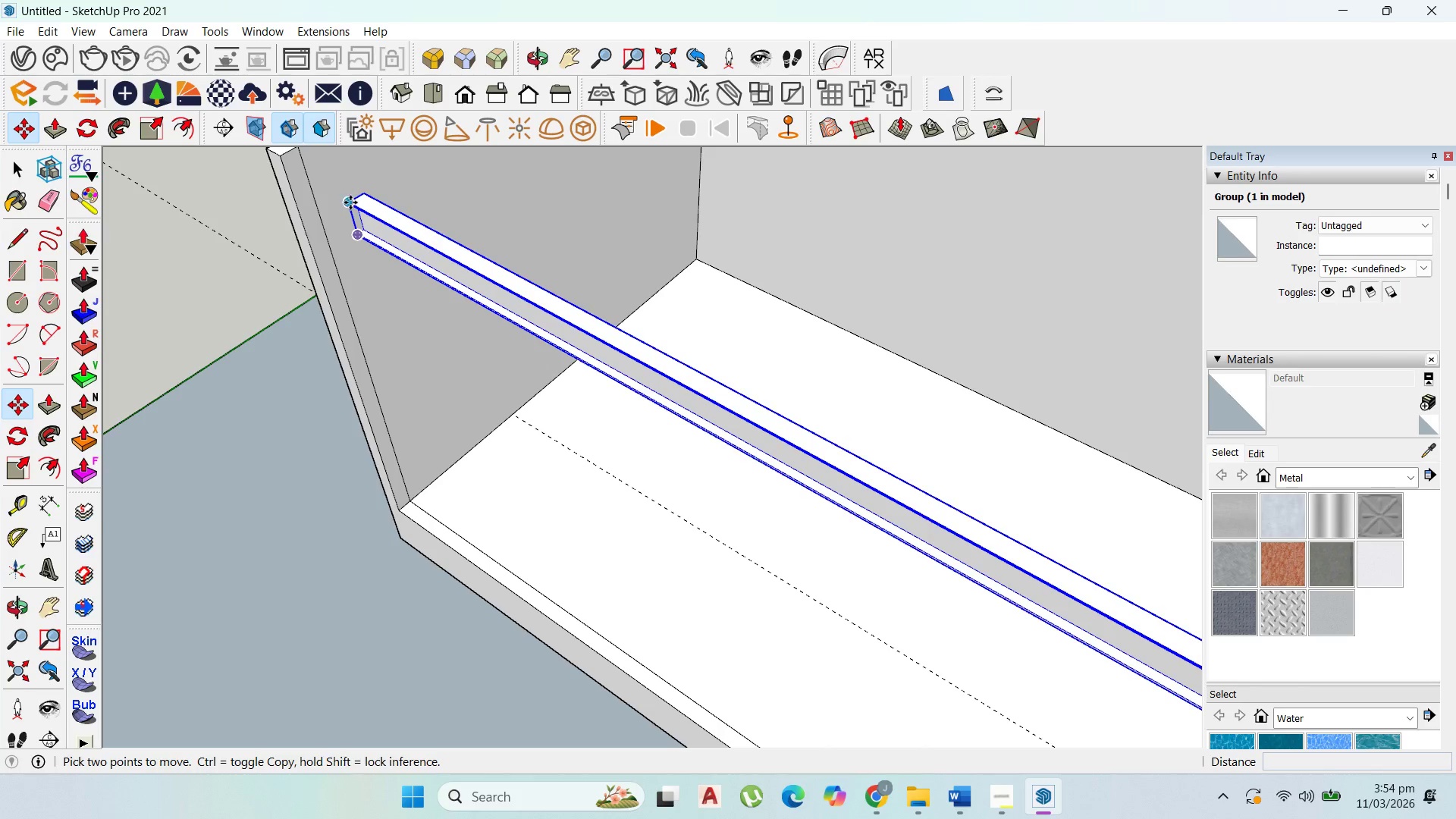 
left_click([350, 202])
 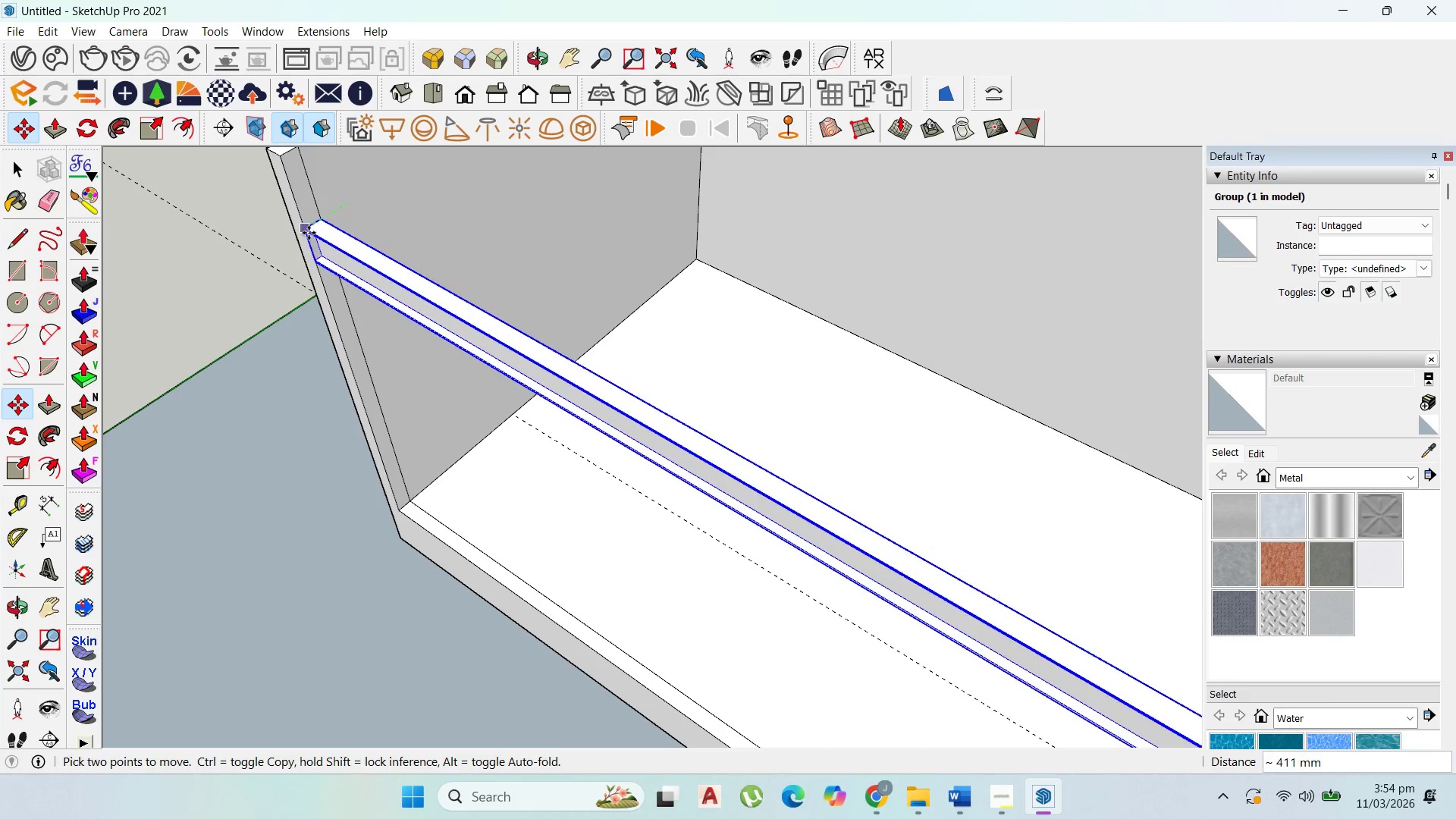 
left_click([309, 233])
 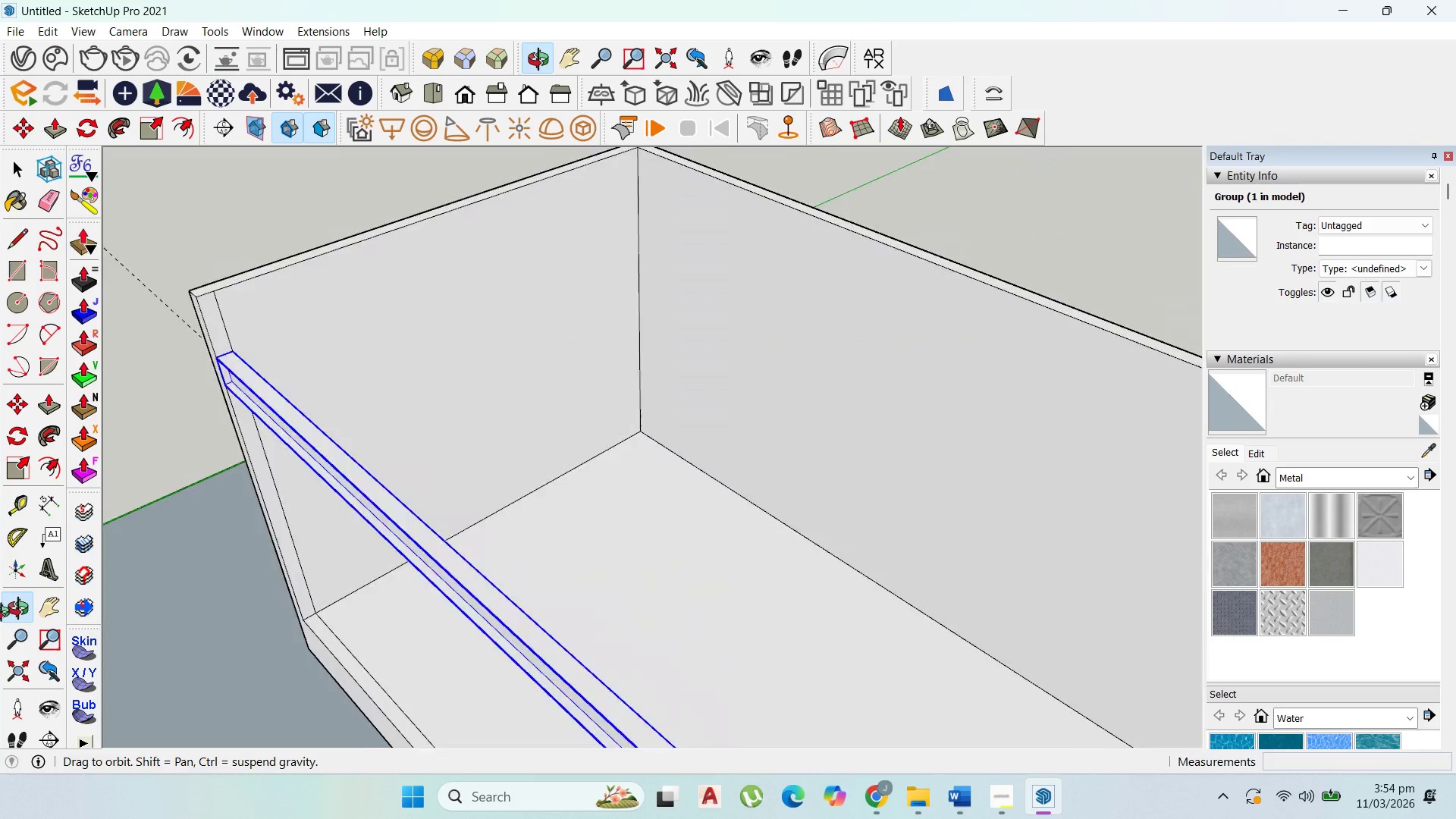 
mouse_move([39, 573])
 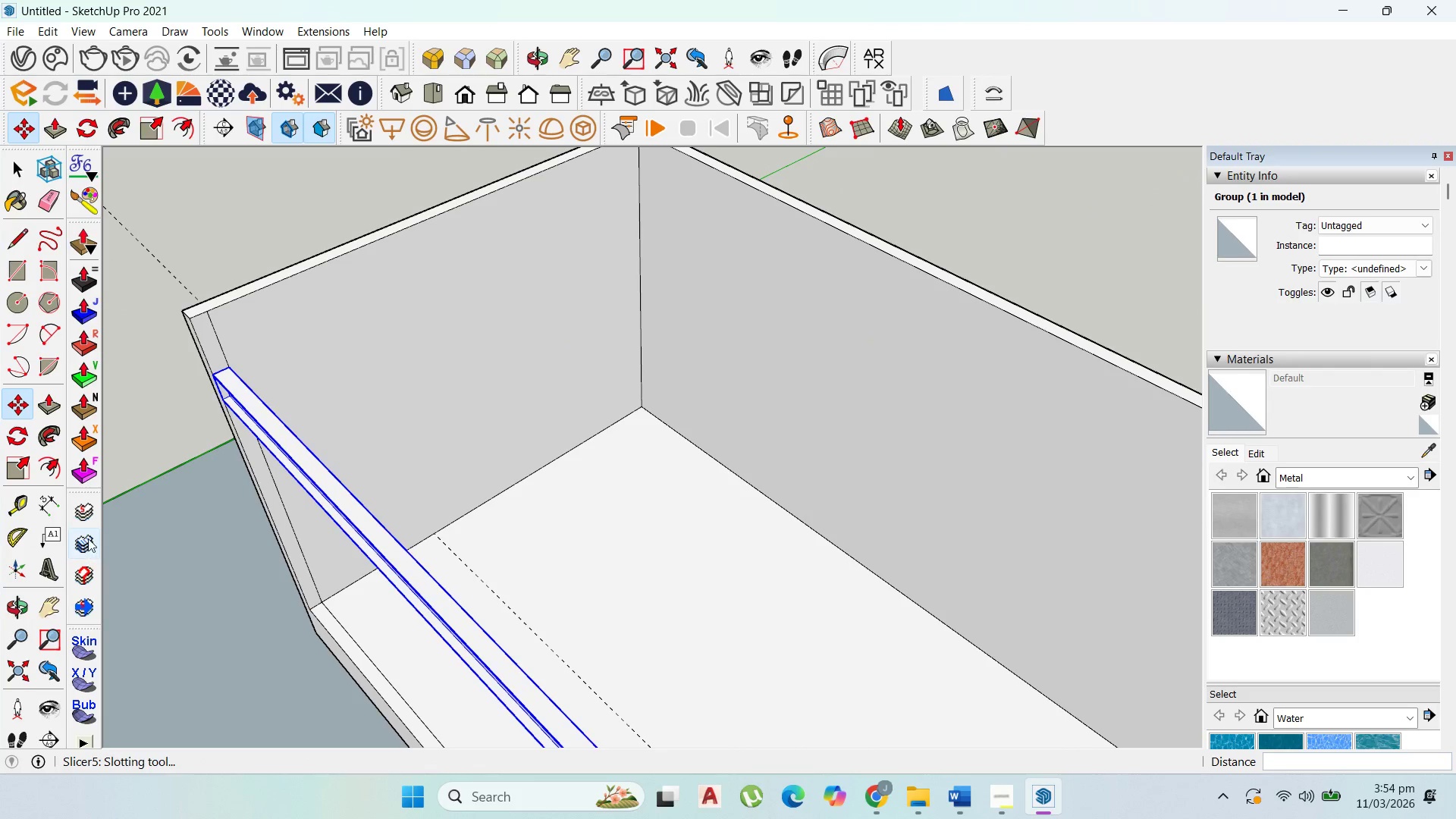 
scroll: coordinate [86, 547], scroll_direction: up, amount: 1.0
 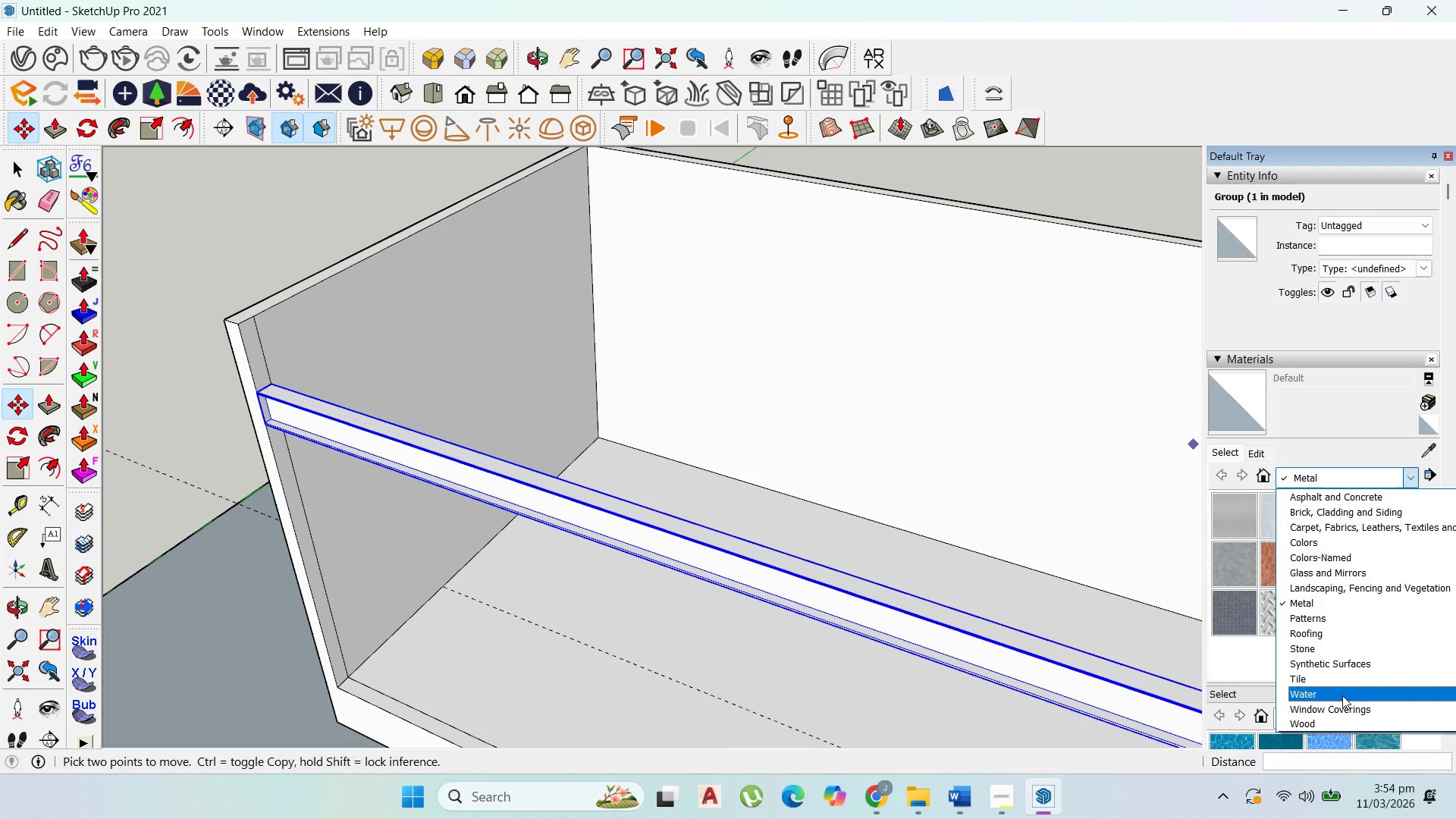 
wait(5.71)
 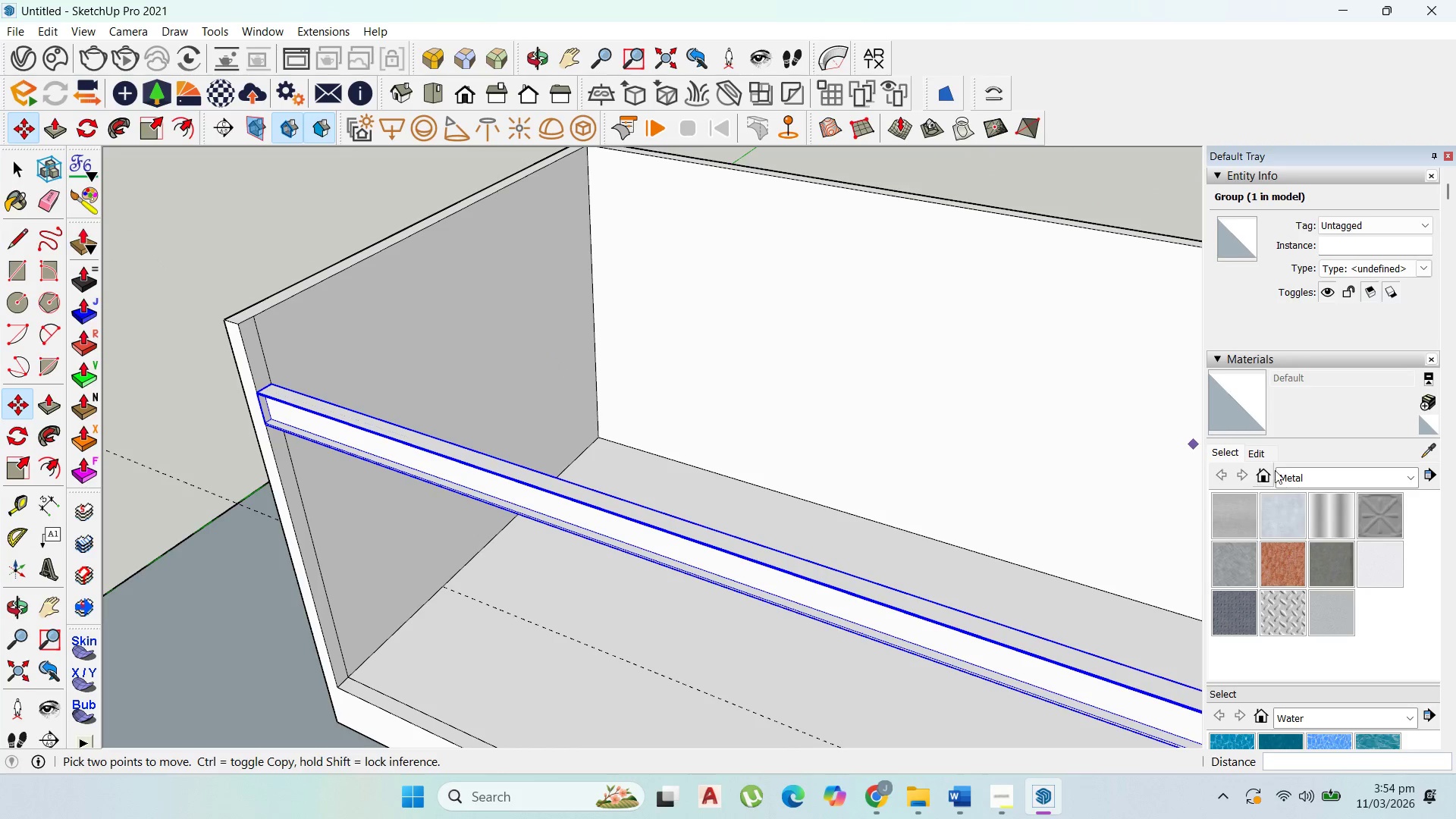 
left_click([1353, 546])
 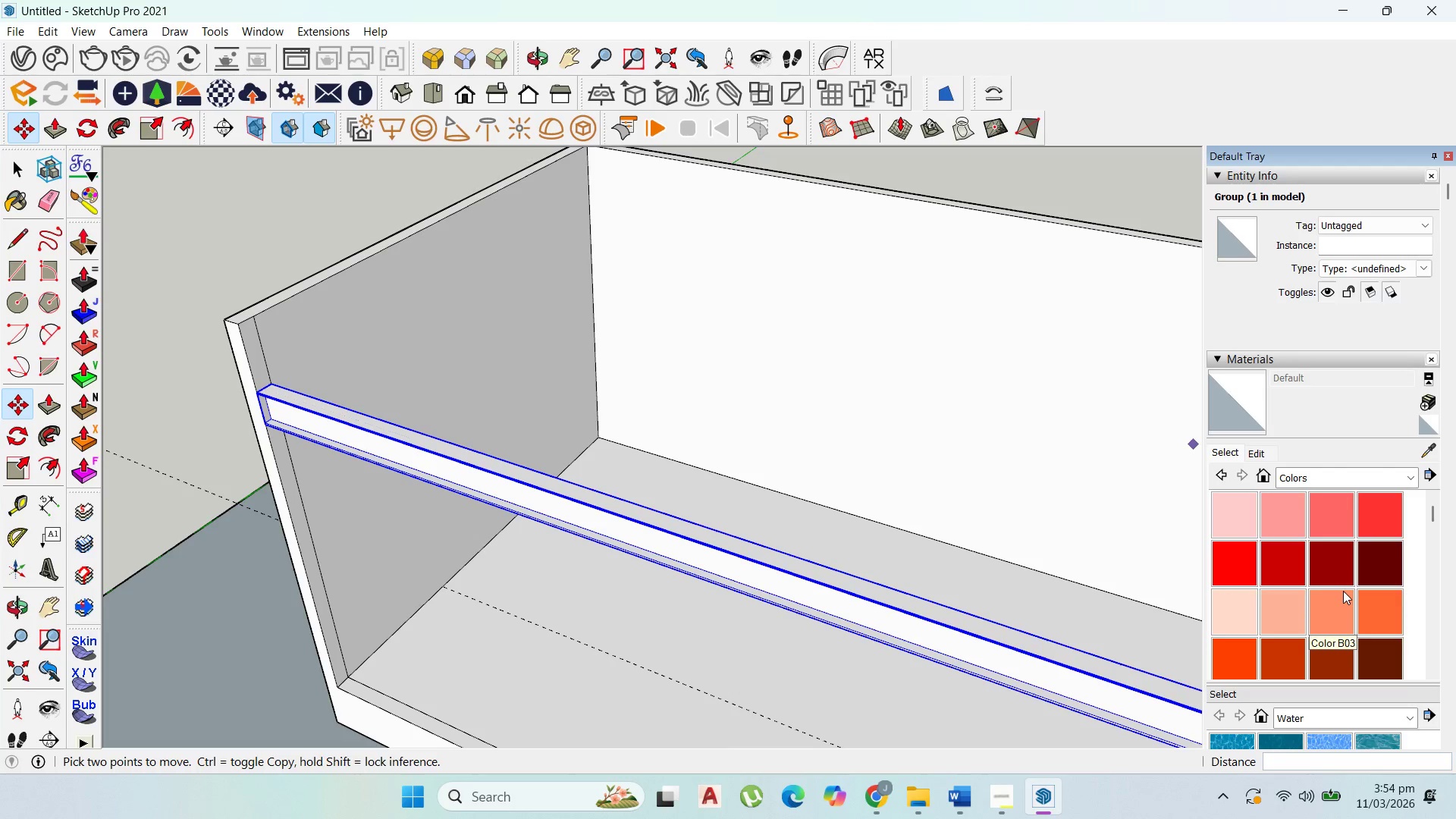 
scroll: coordinate [1343, 592], scroll_direction: down, amount: 15.0
 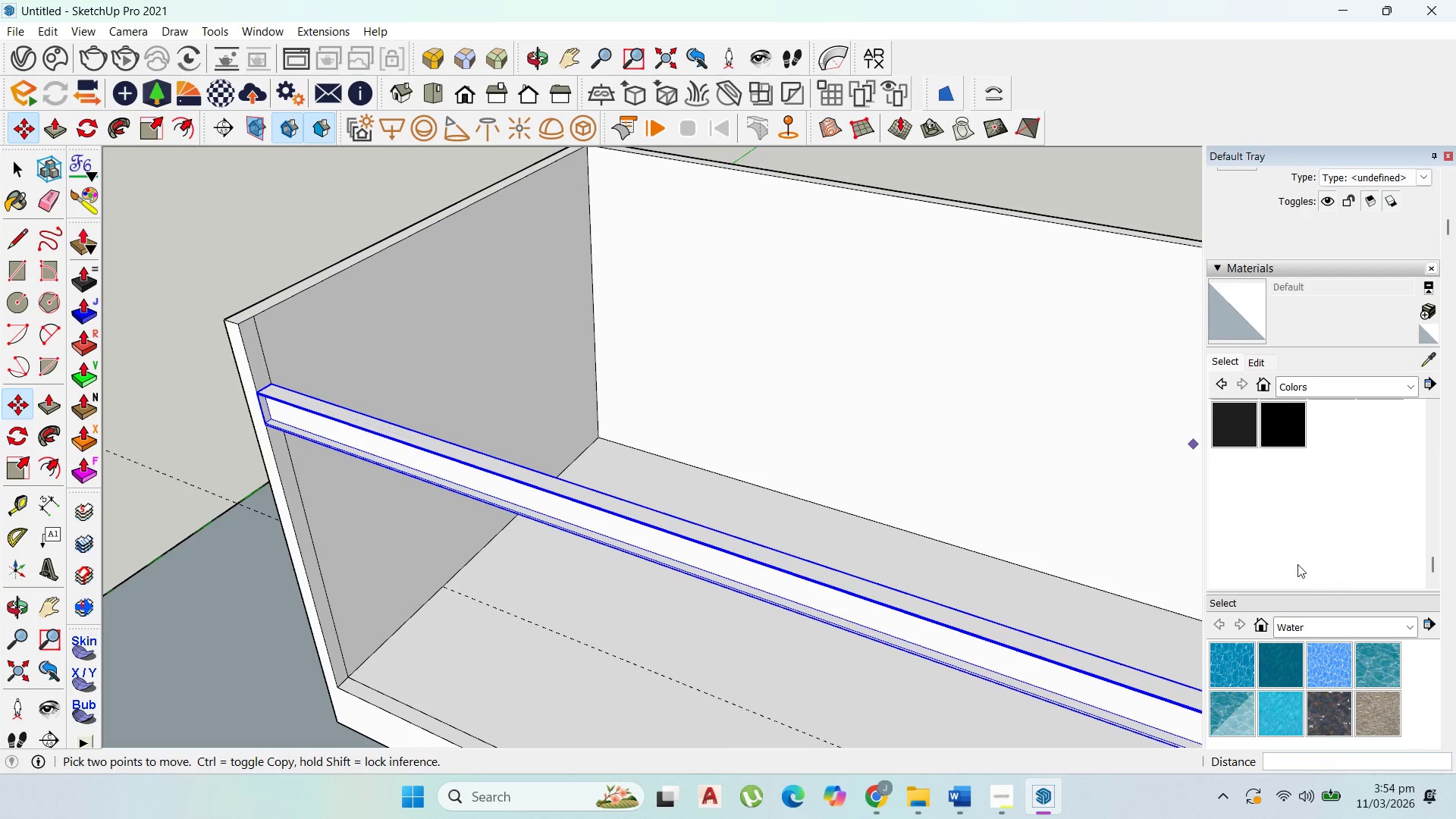 
scroll: coordinate [1298, 548], scroll_direction: up, amount: 1.0
 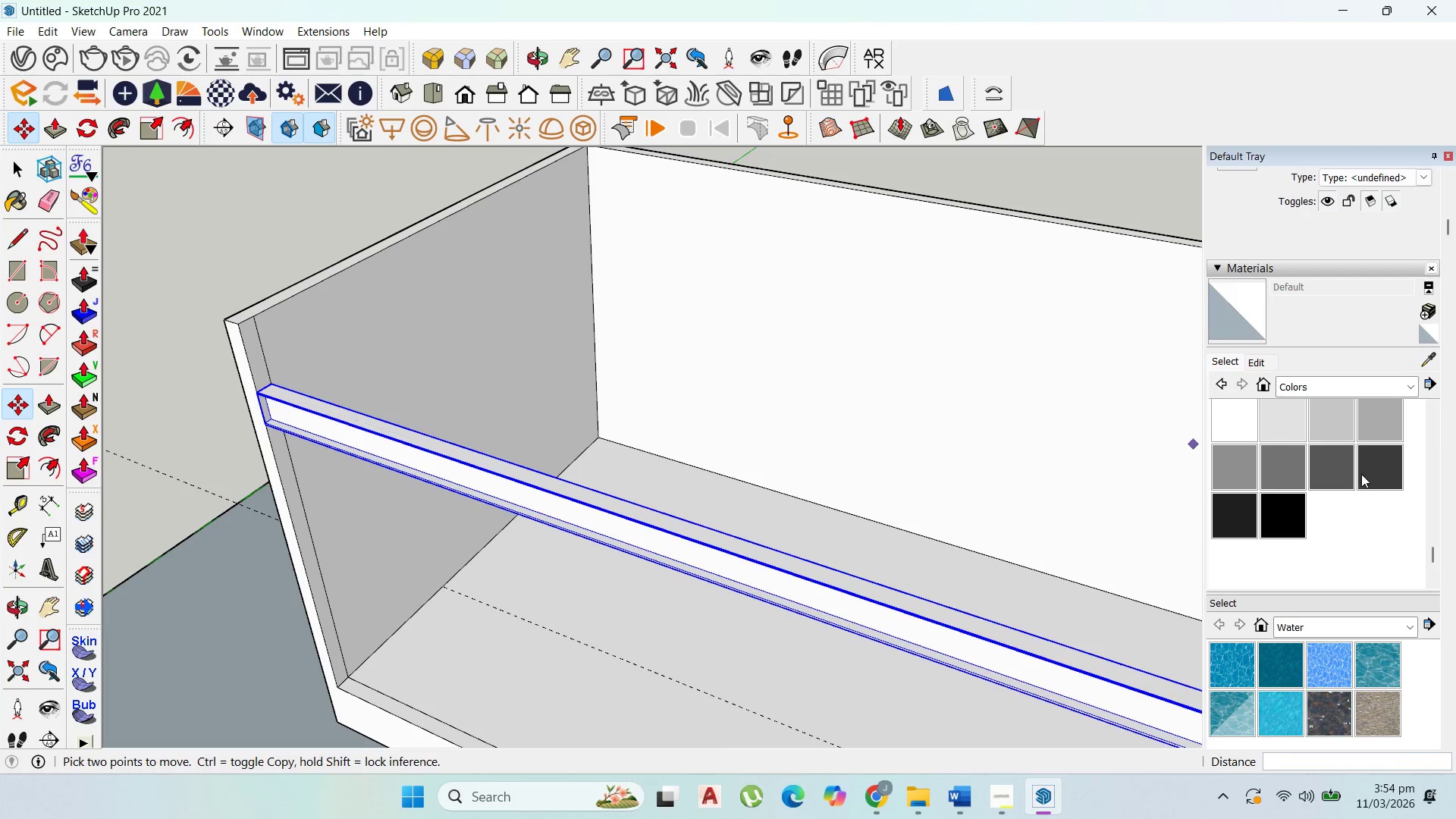 
left_click([1376, 469])
 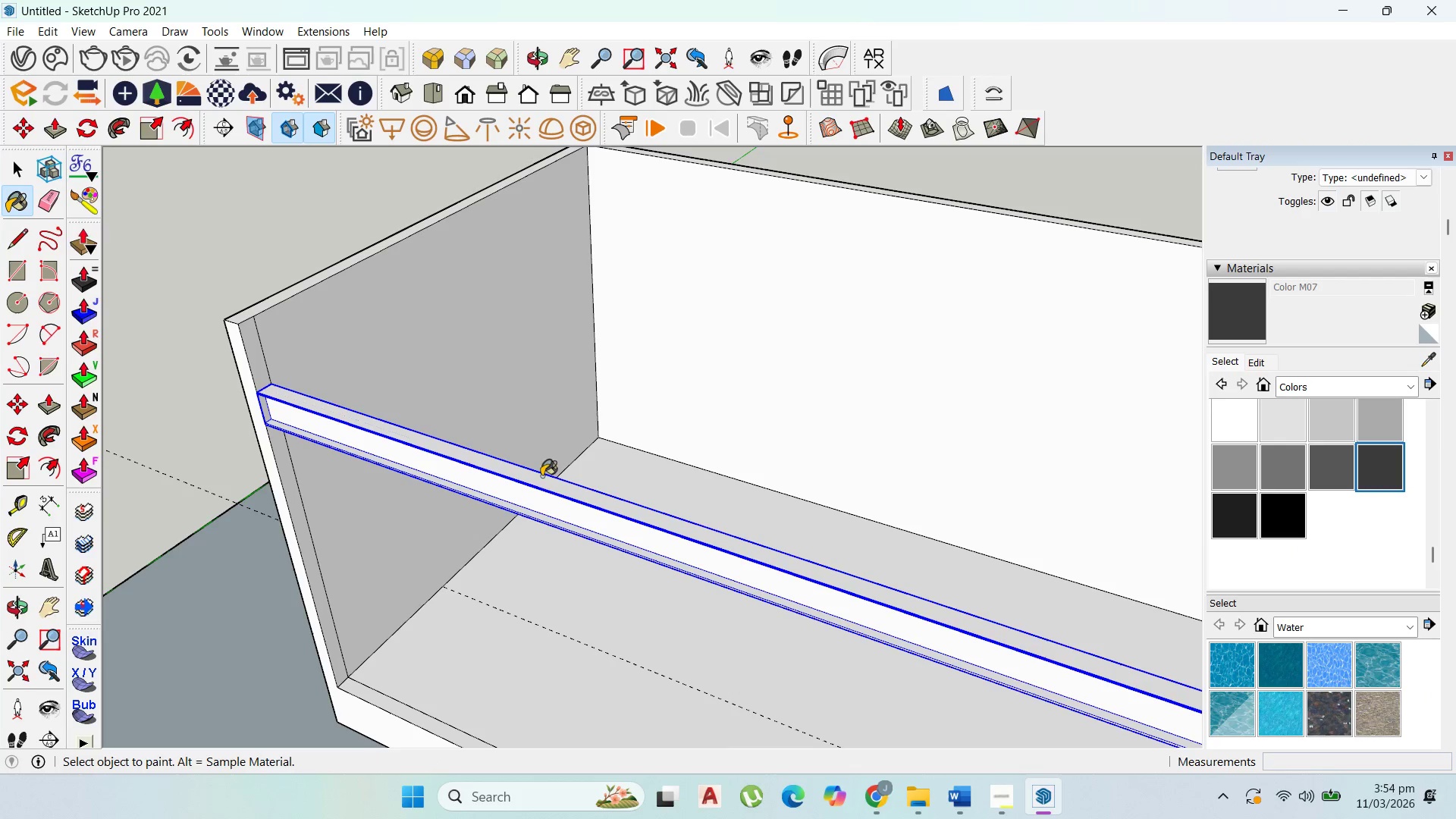 
left_click([538, 489])
 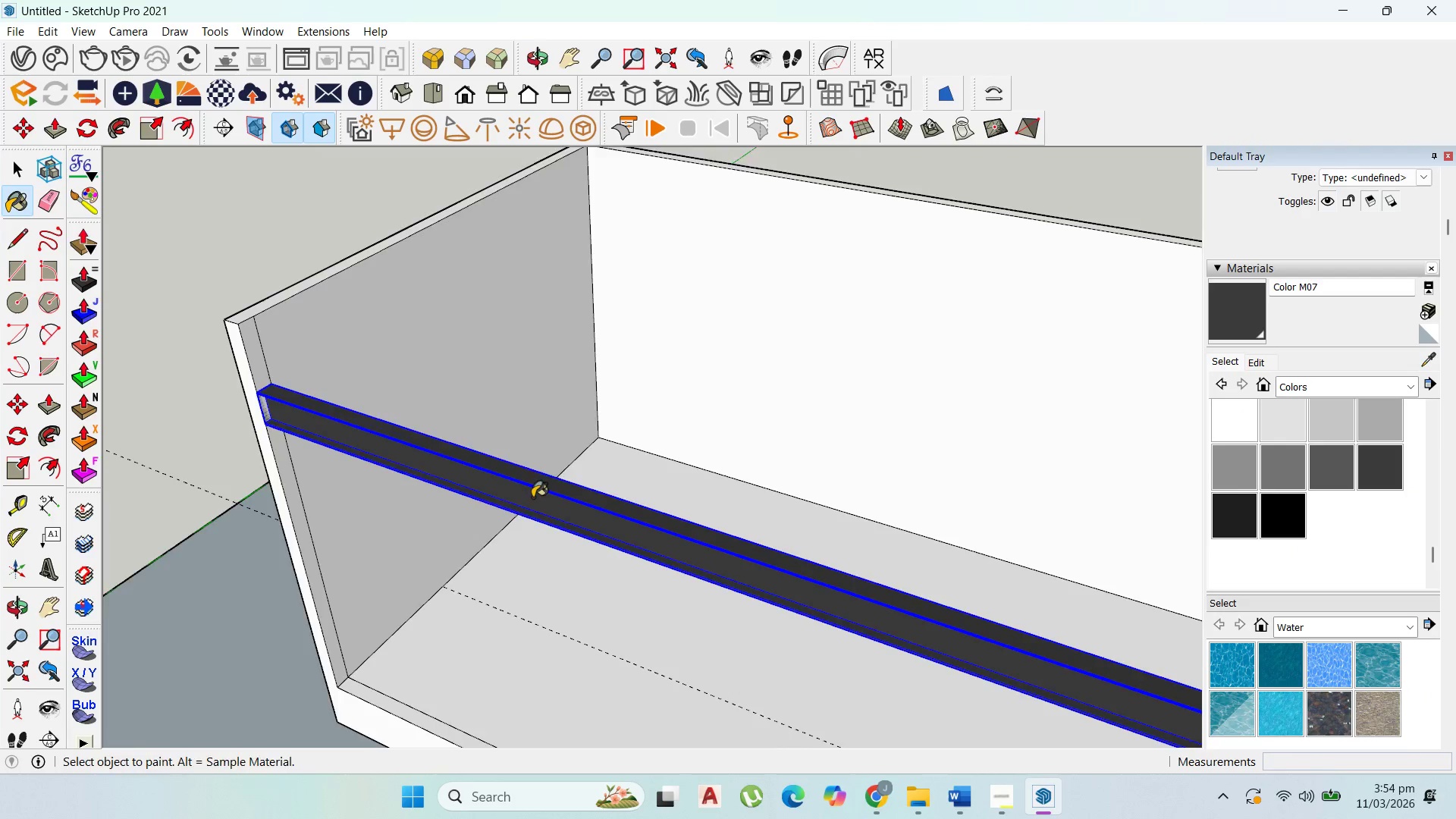 
scroll: coordinate [532, 497], scroll_direction: up, amount: 1.0
 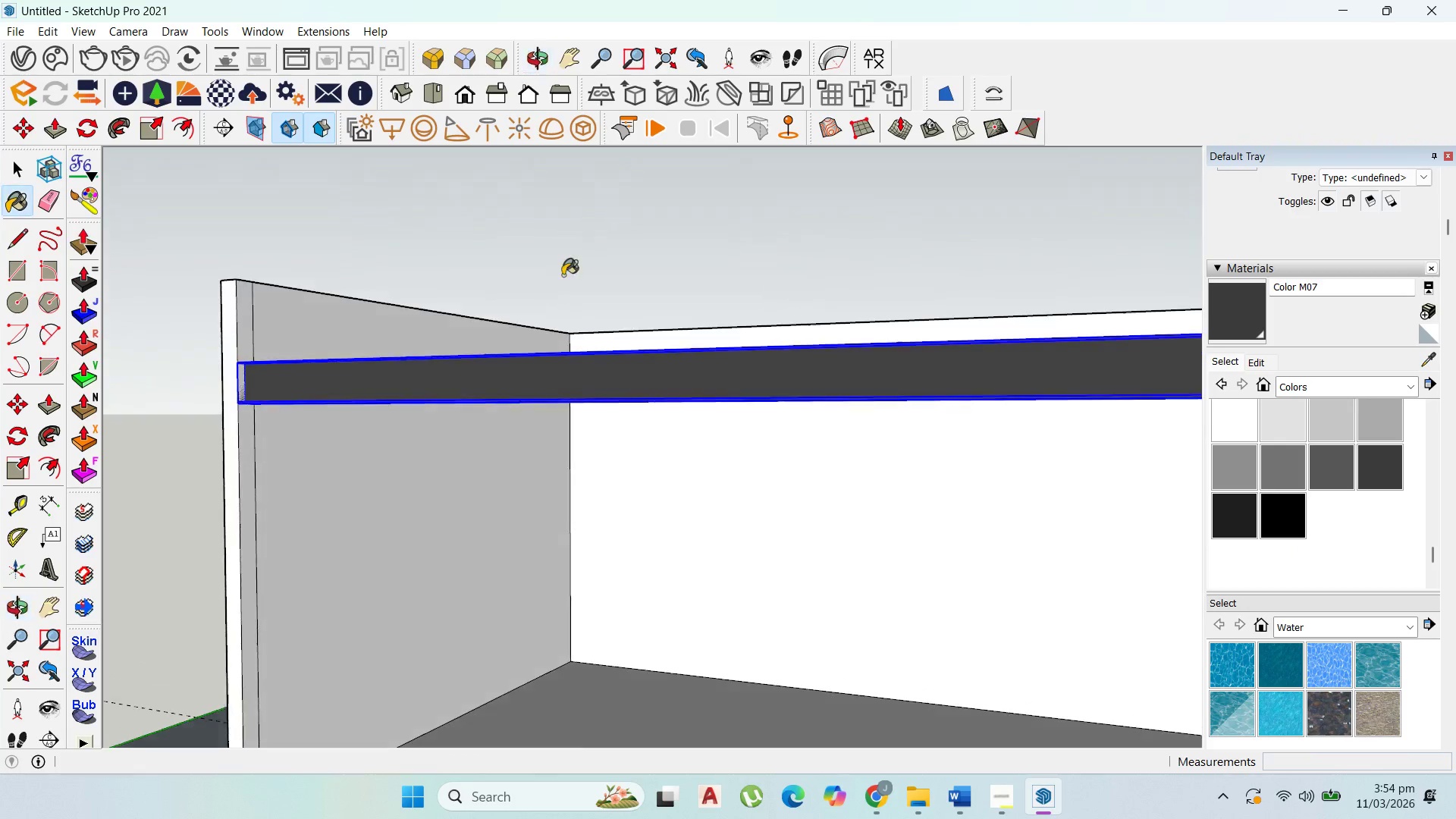 
scroll: coordinate [548, 397], scroll_direction: down, amount: 6.0
 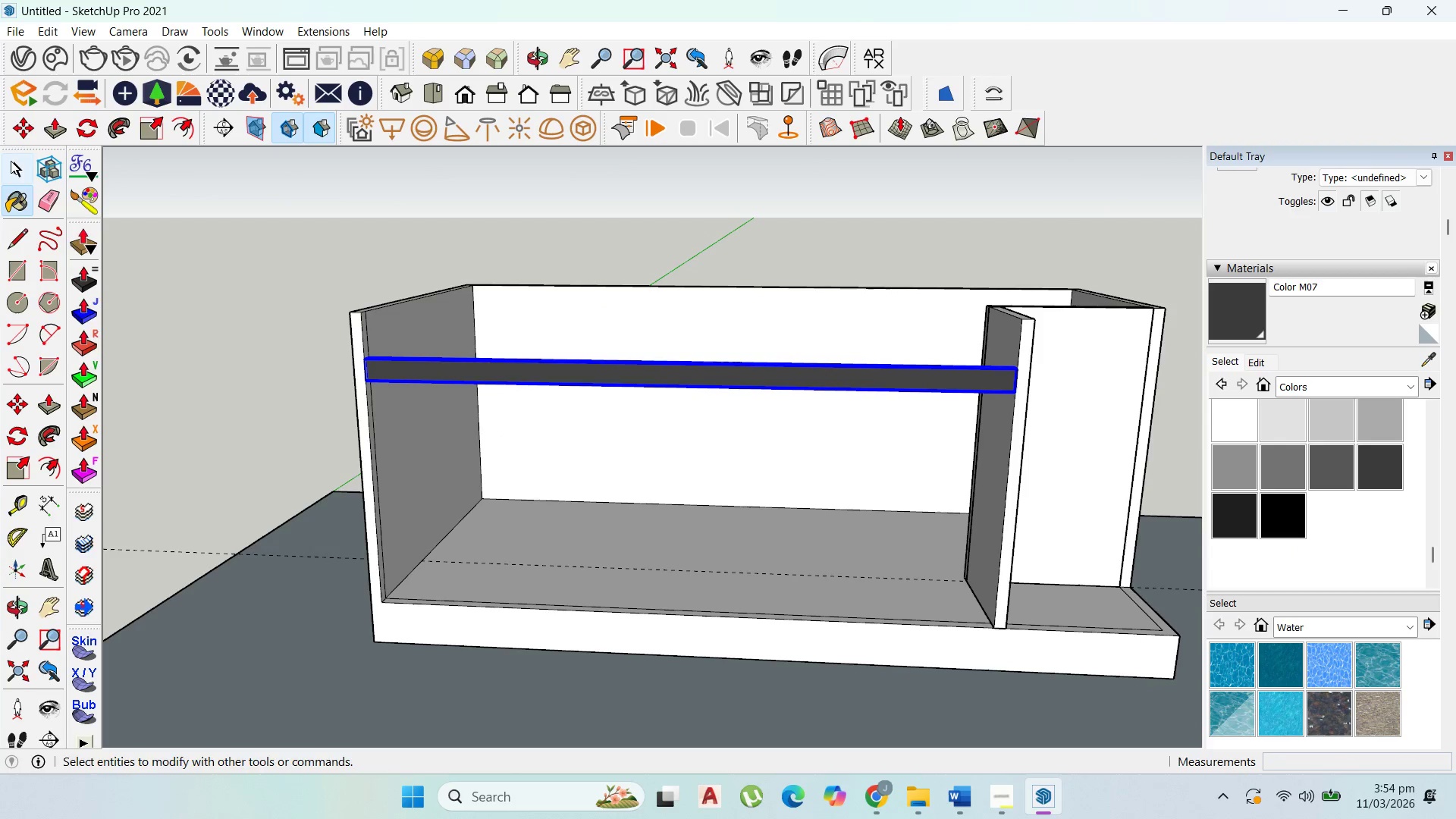 
scroll: coordinate [400, 362], scroll_direction: up, amount: 5.0
 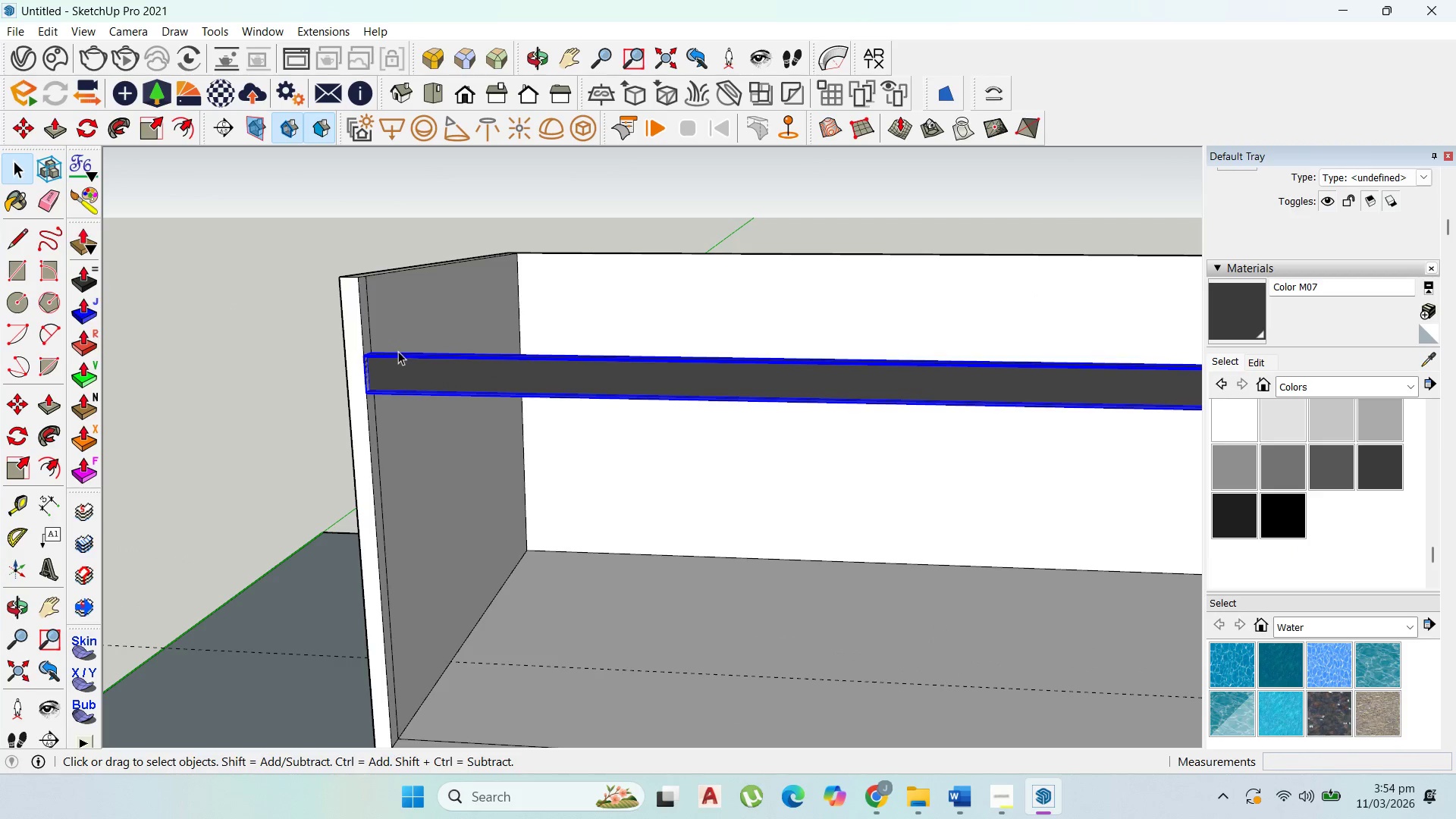 
key(M)
 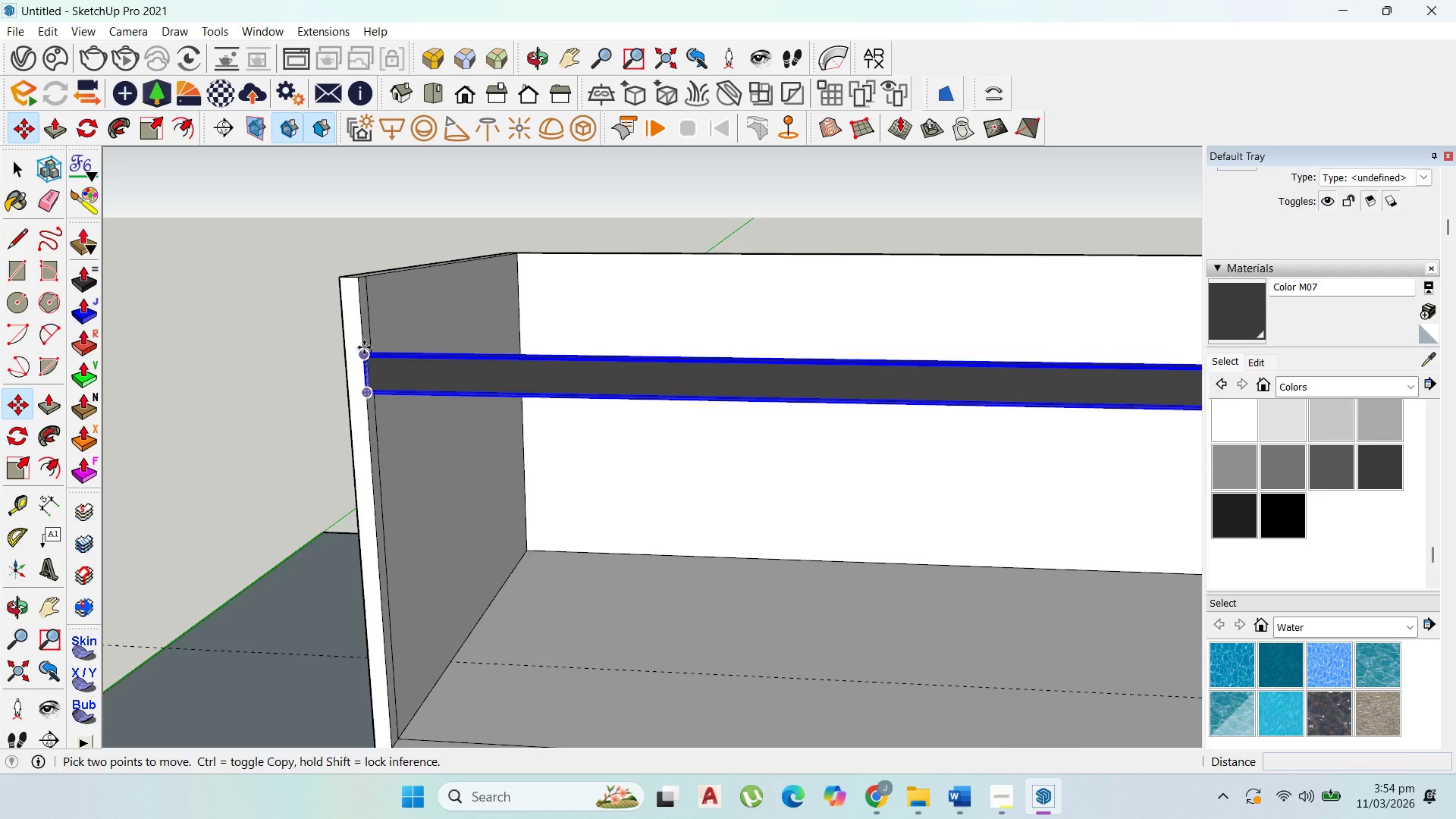 
left_click([362, 347])
 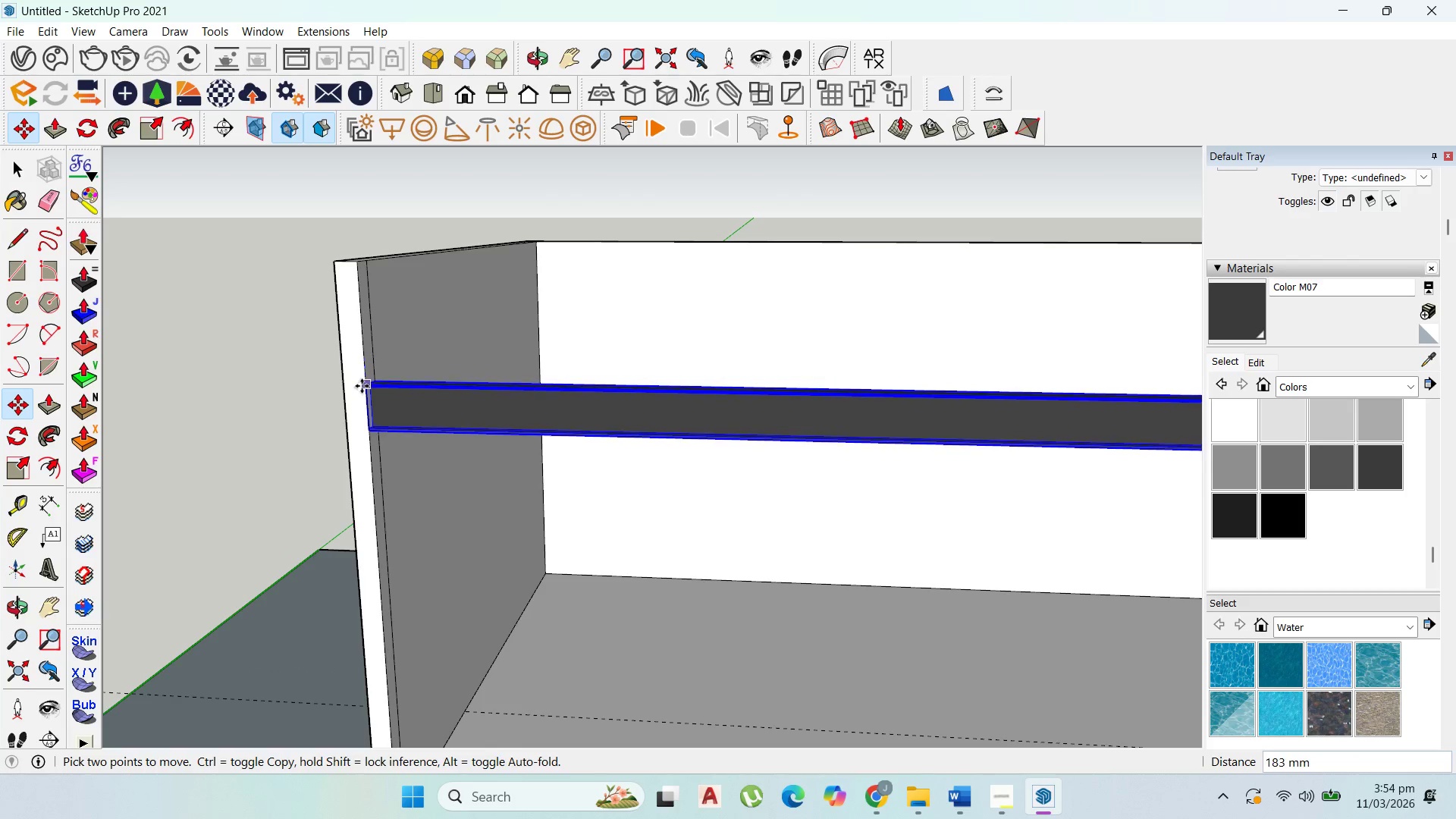 
scroll: coordinate [362, 347], scroll_direction: up, amount: 2.0
 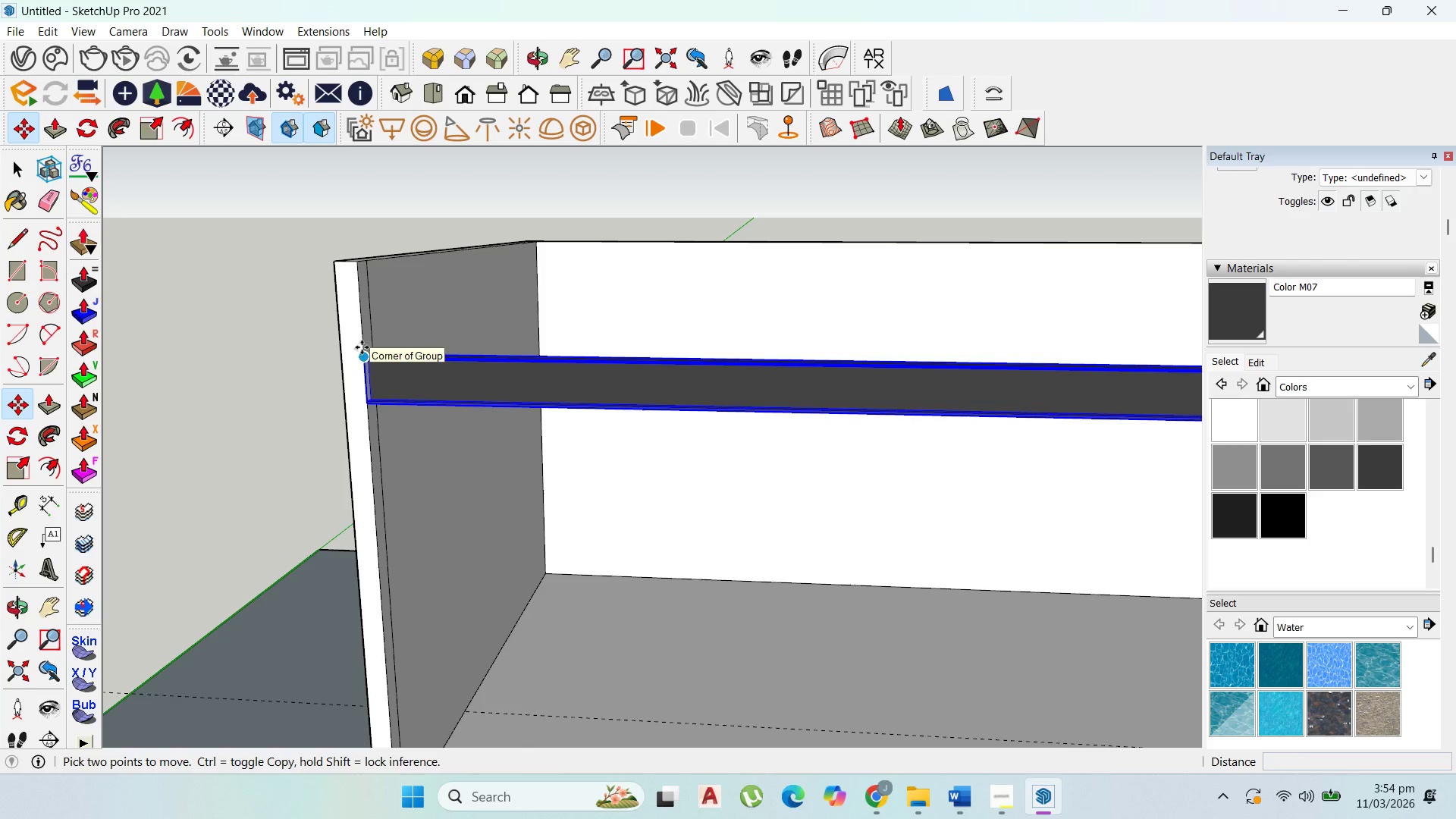 
left_click([362, 386])
 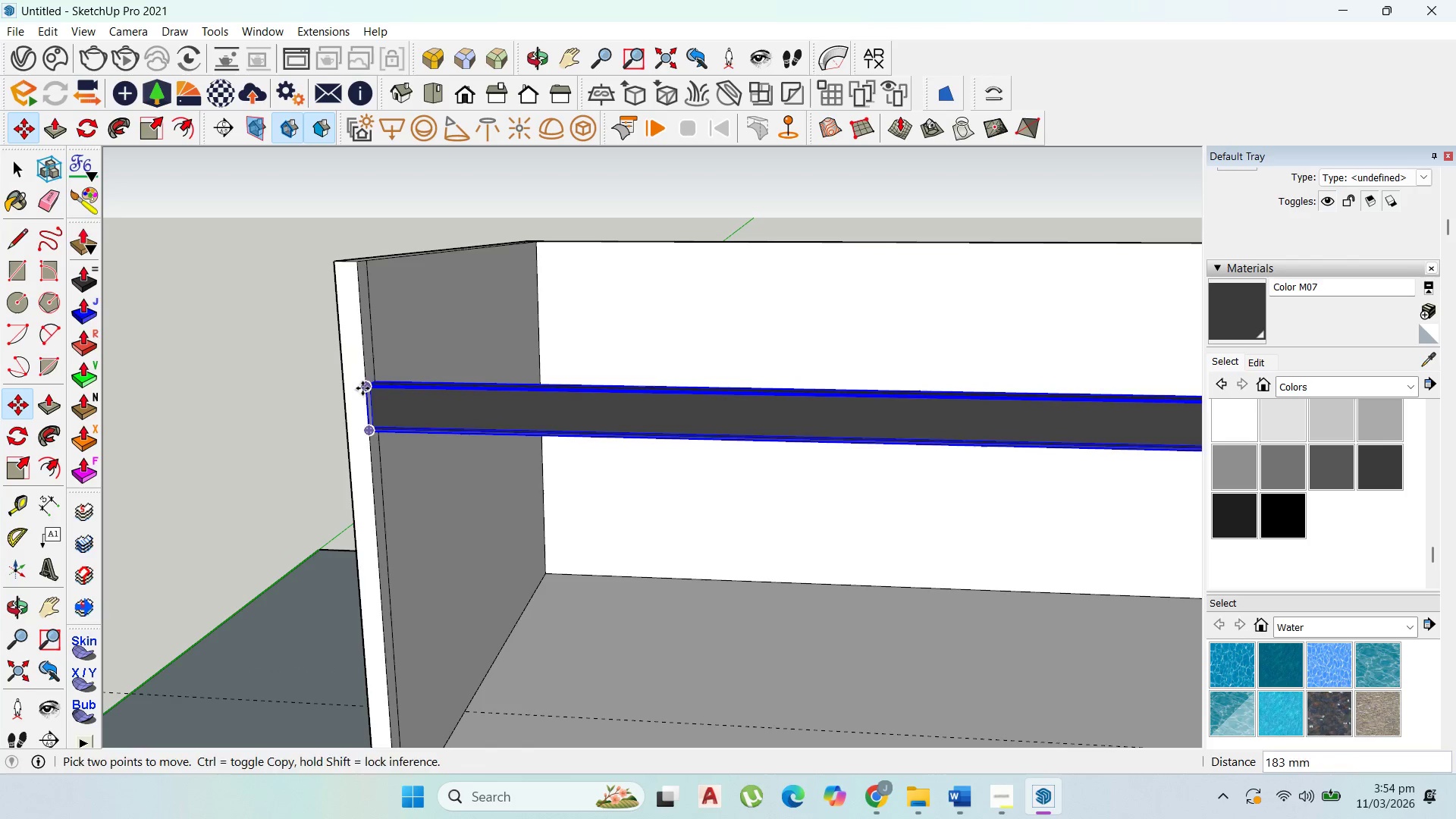 
left_click([362, 388])
 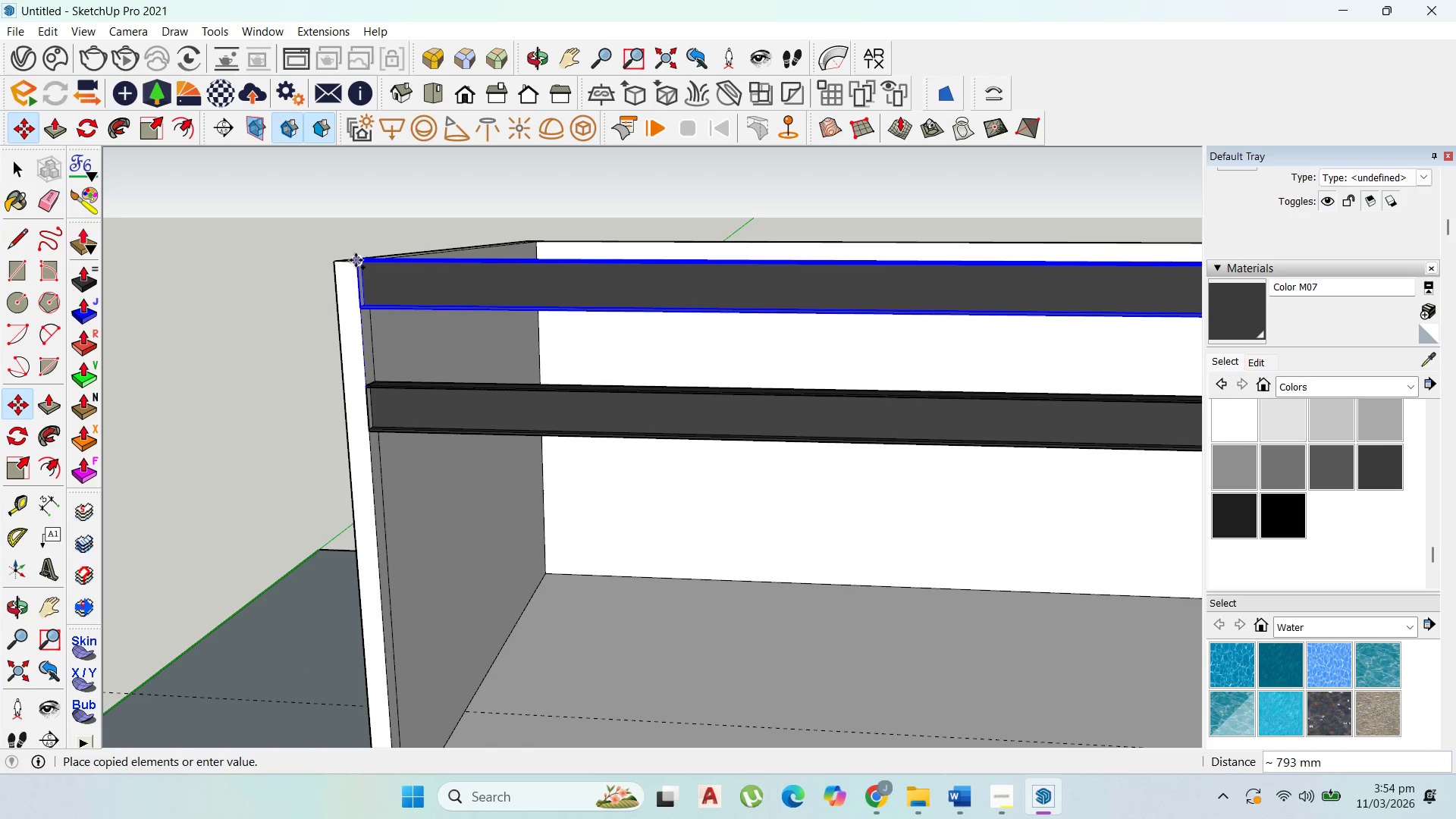 
key(Control+ControlLeft)
 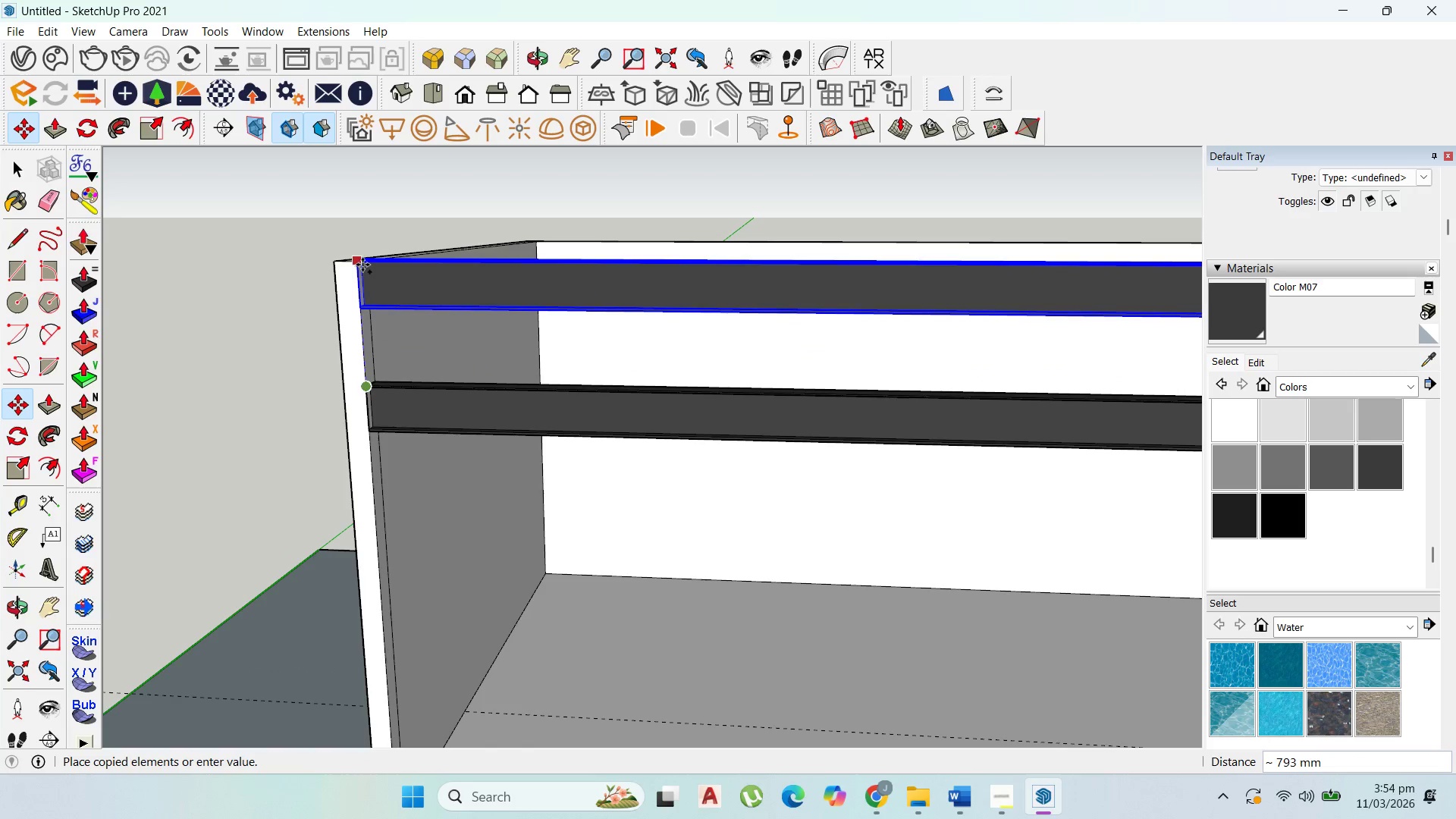 
left_click([356, 260])
 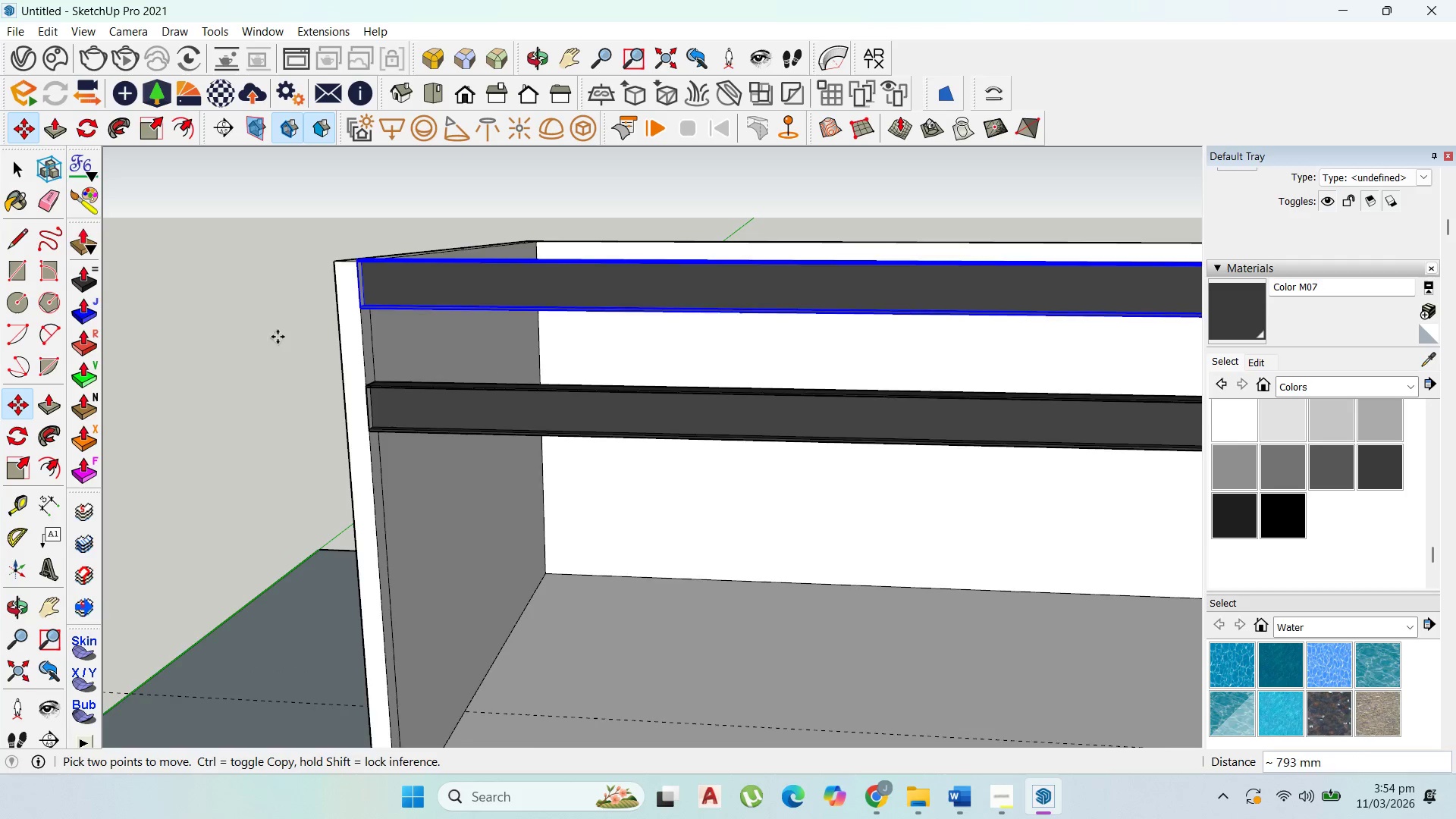 
scroll: coordinate [355, 400], scroll_direction: down, amount: 7.0
 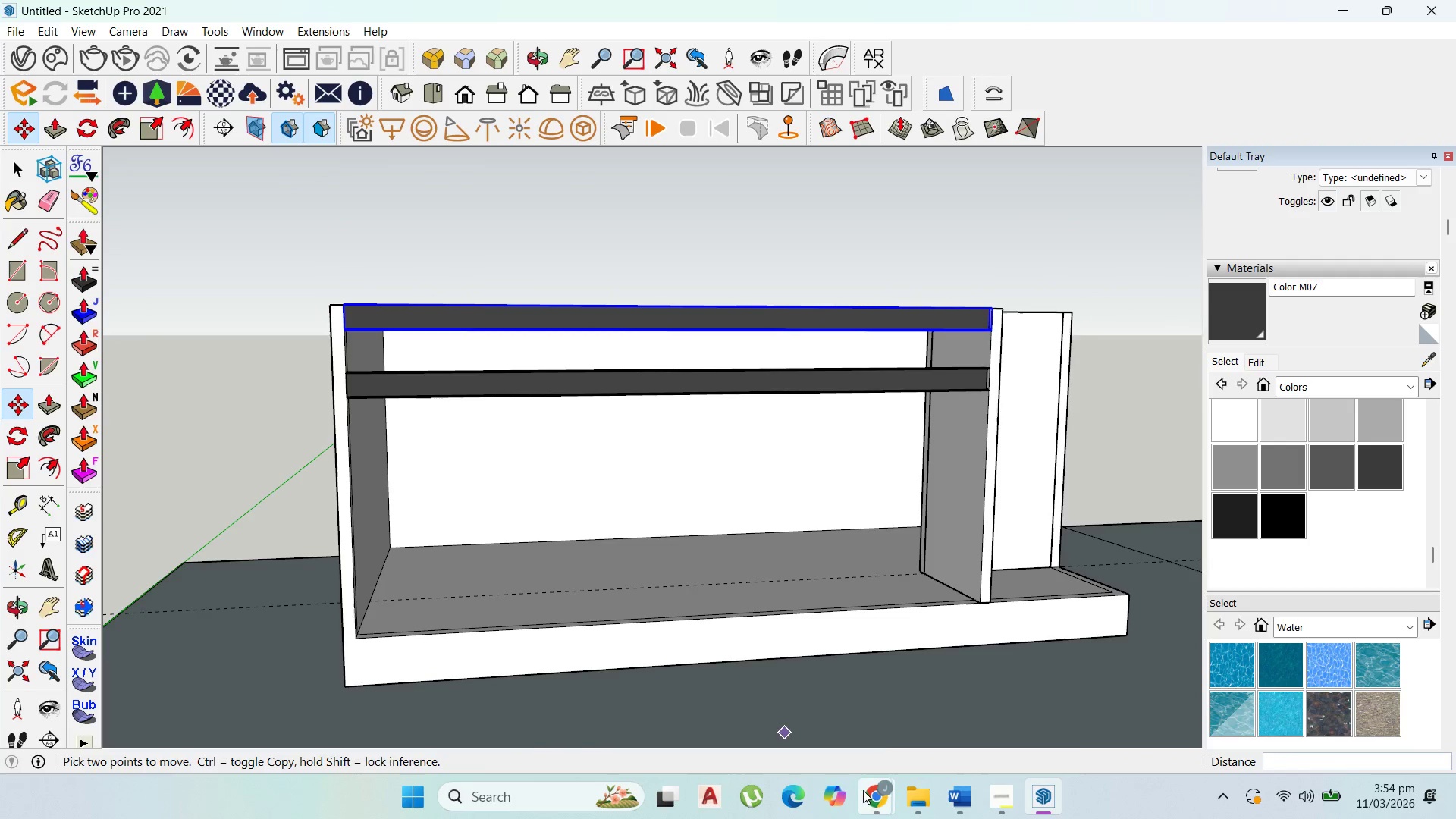 
left_click([929, 715])
 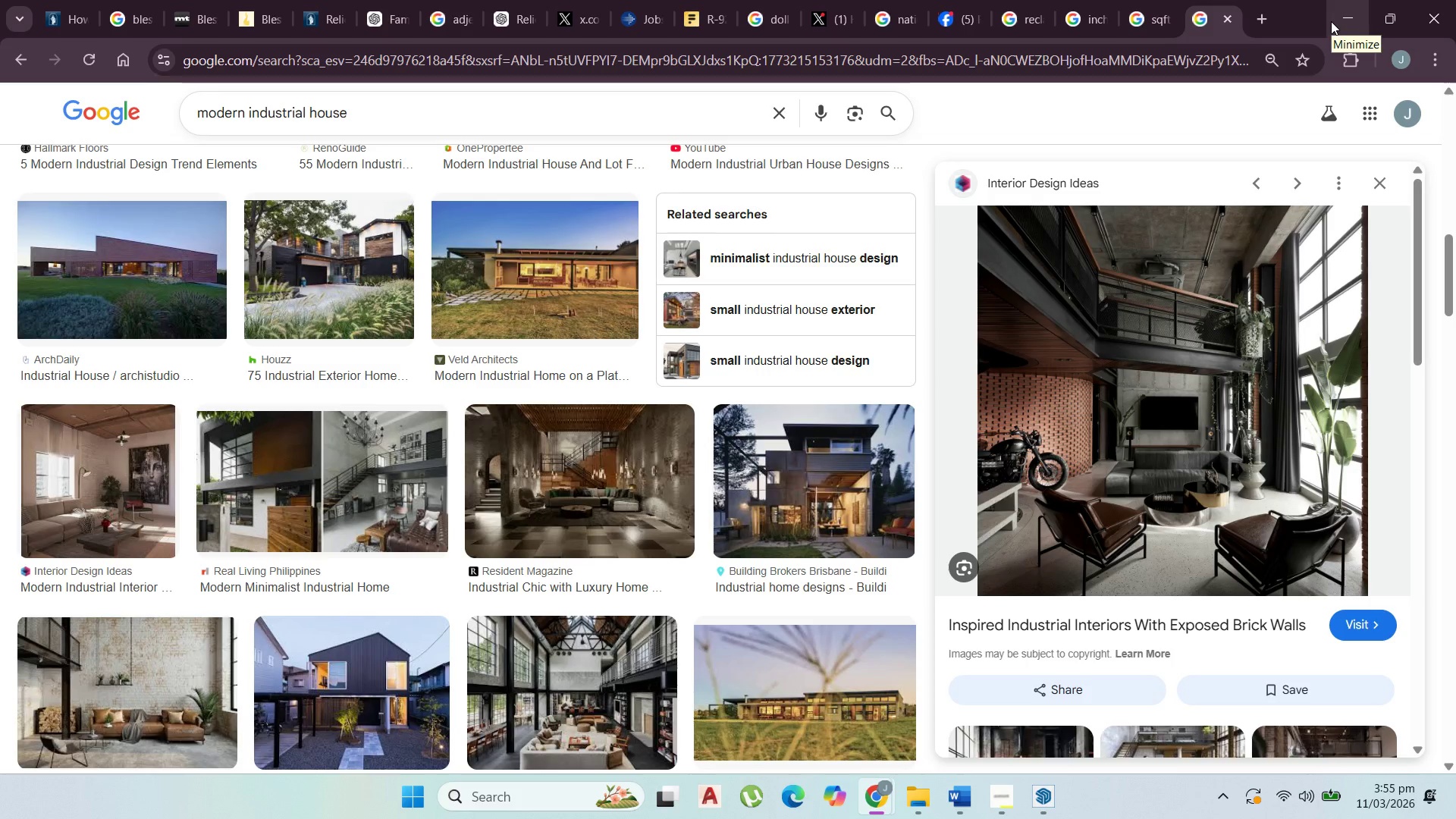 
wait(7.48)
 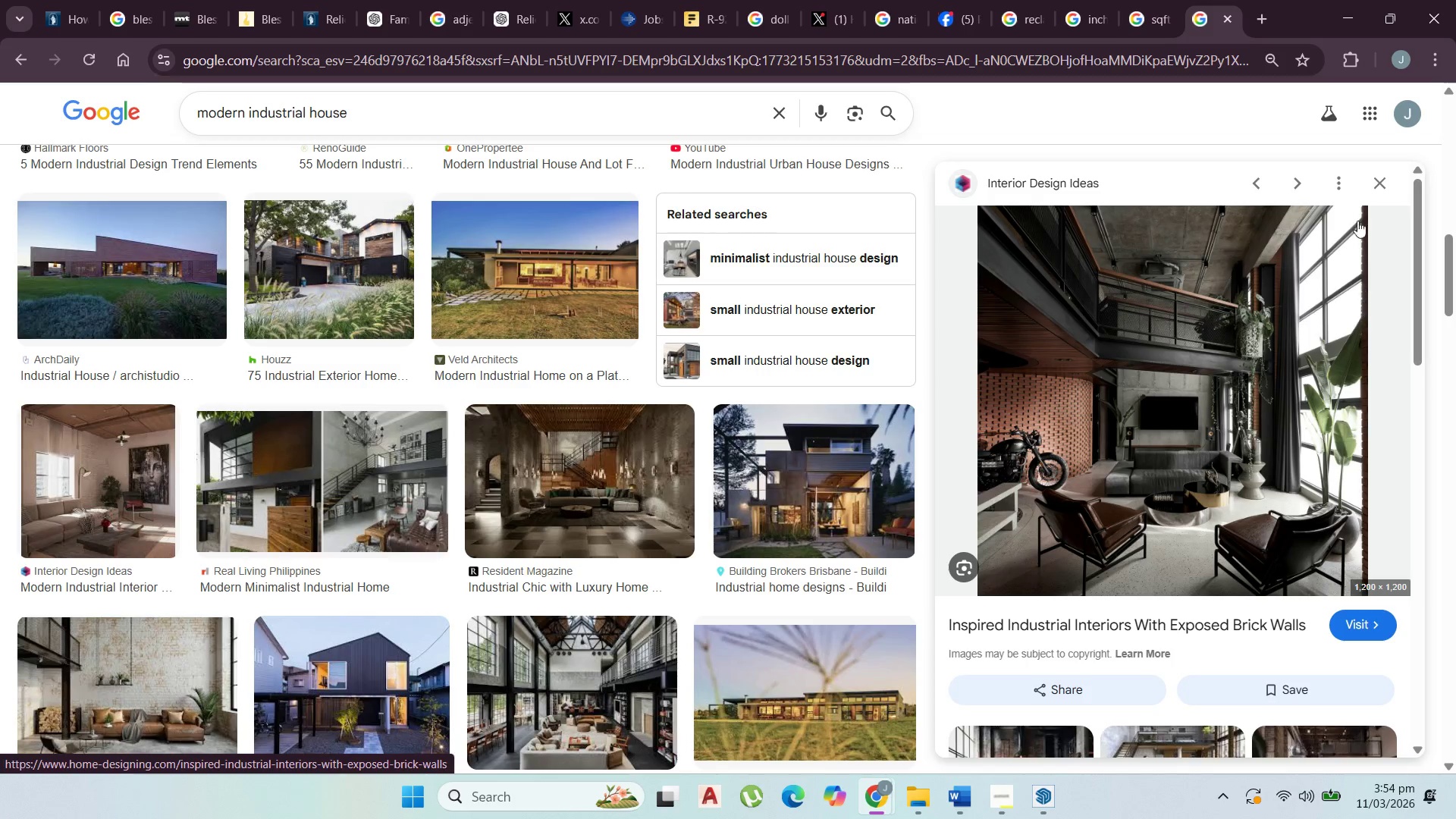 
left_click([1331, 21])
 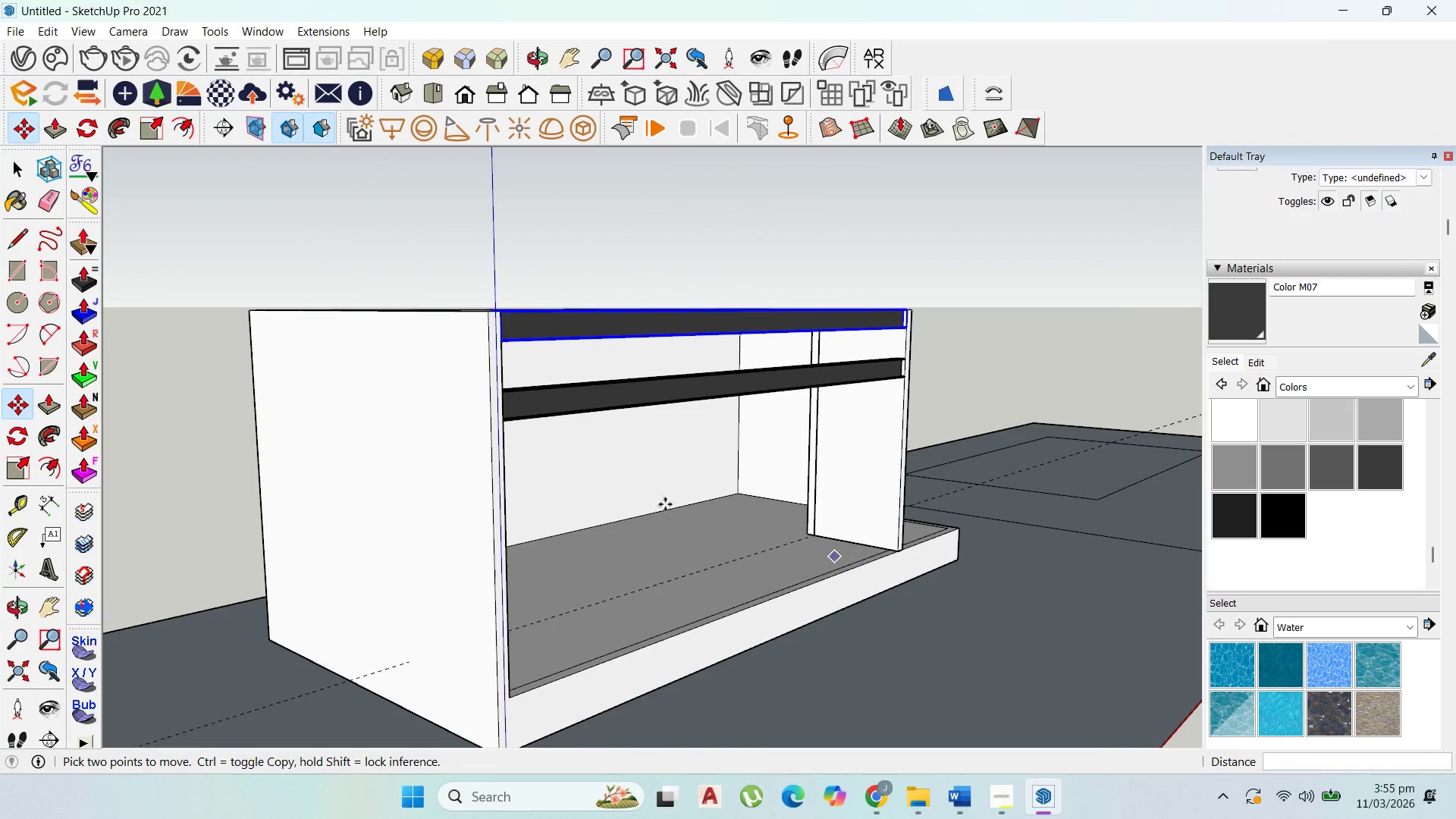 
left_click_drag(start_coordinate=[17, 176], to_coordinate=[37, 175])
 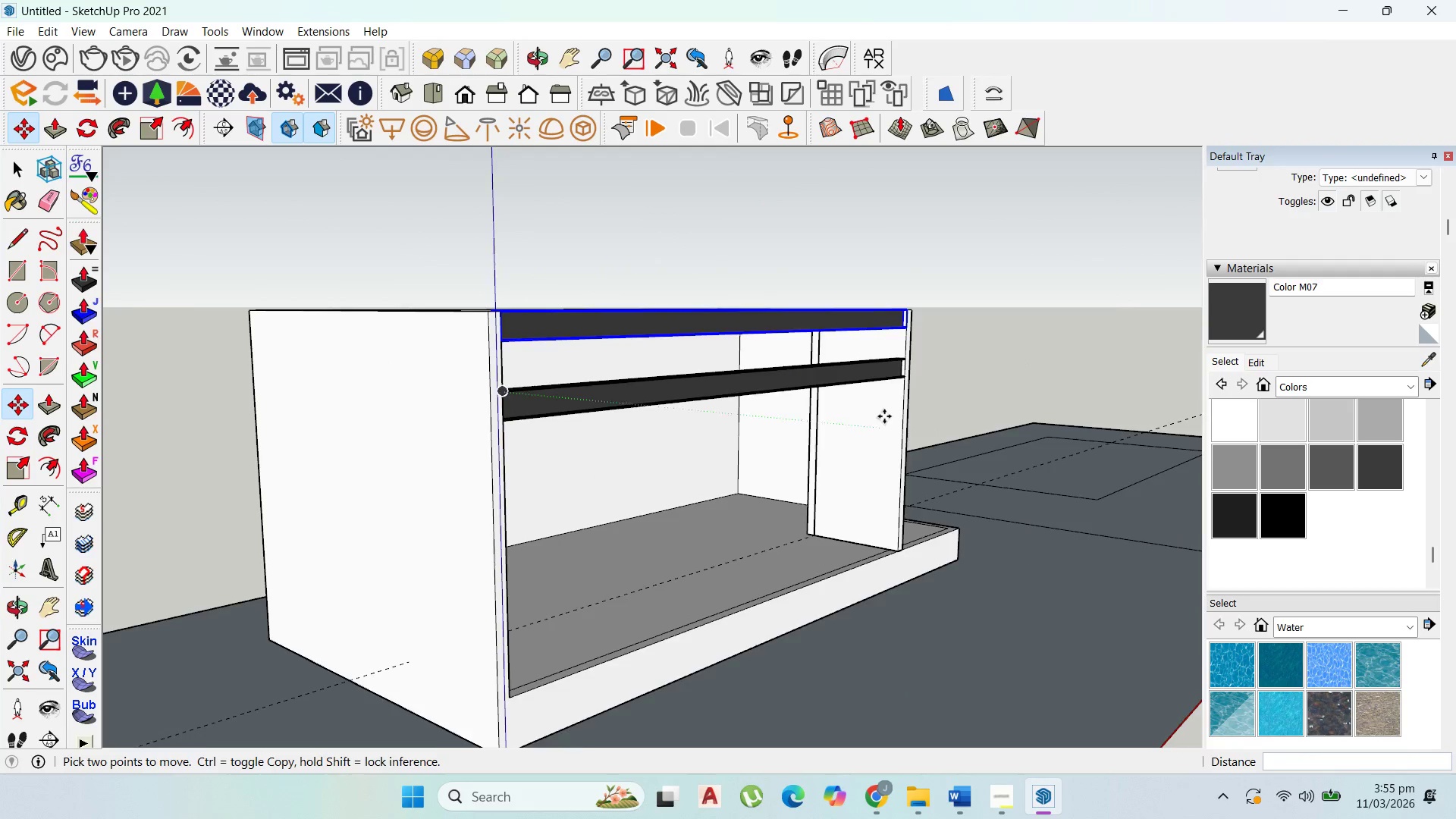 
scroll: coordinate [901, 339], scroll_direction: up, amount: 9.0
 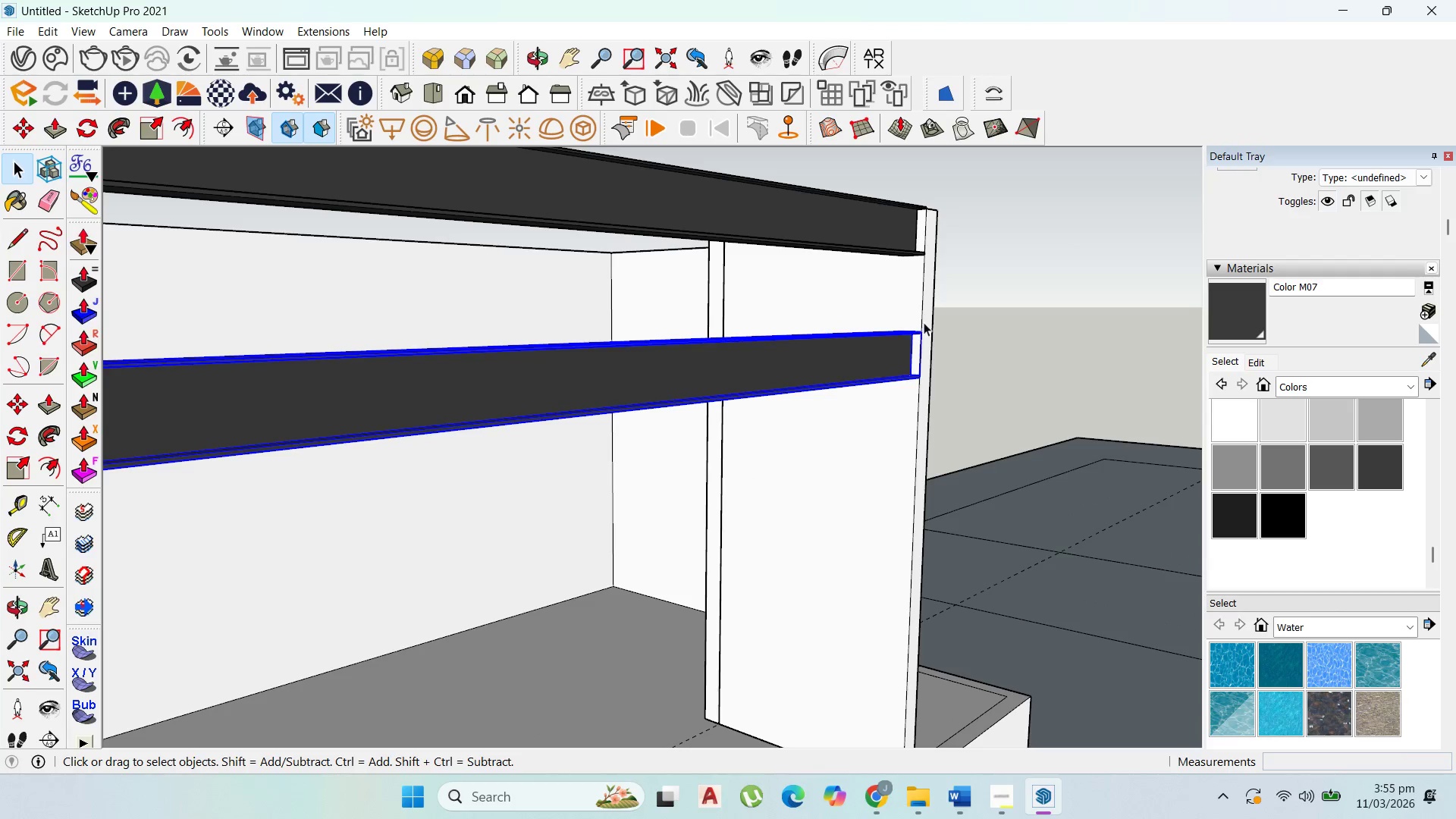 
key(M)
 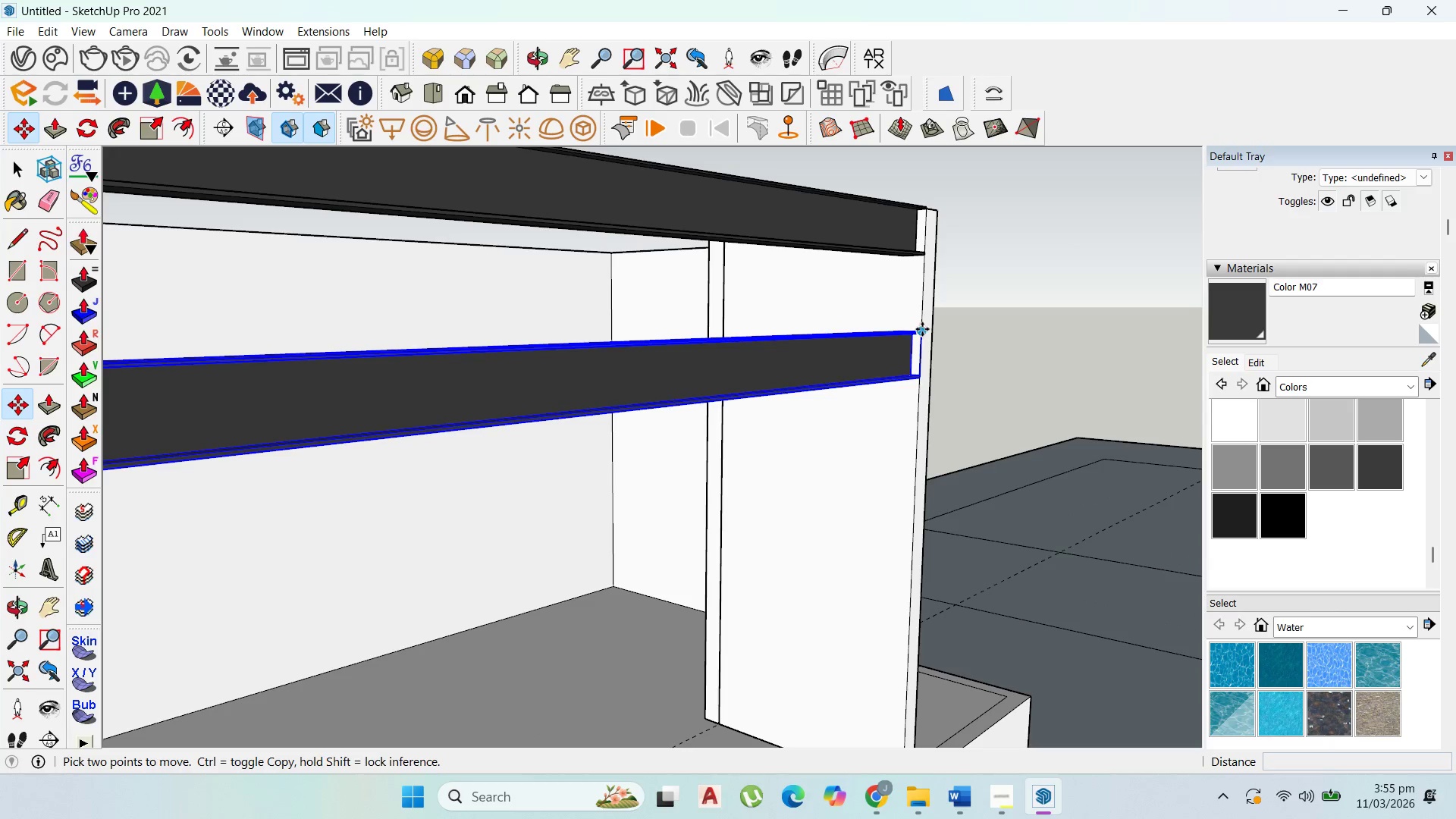 
left_click([922, 329])
 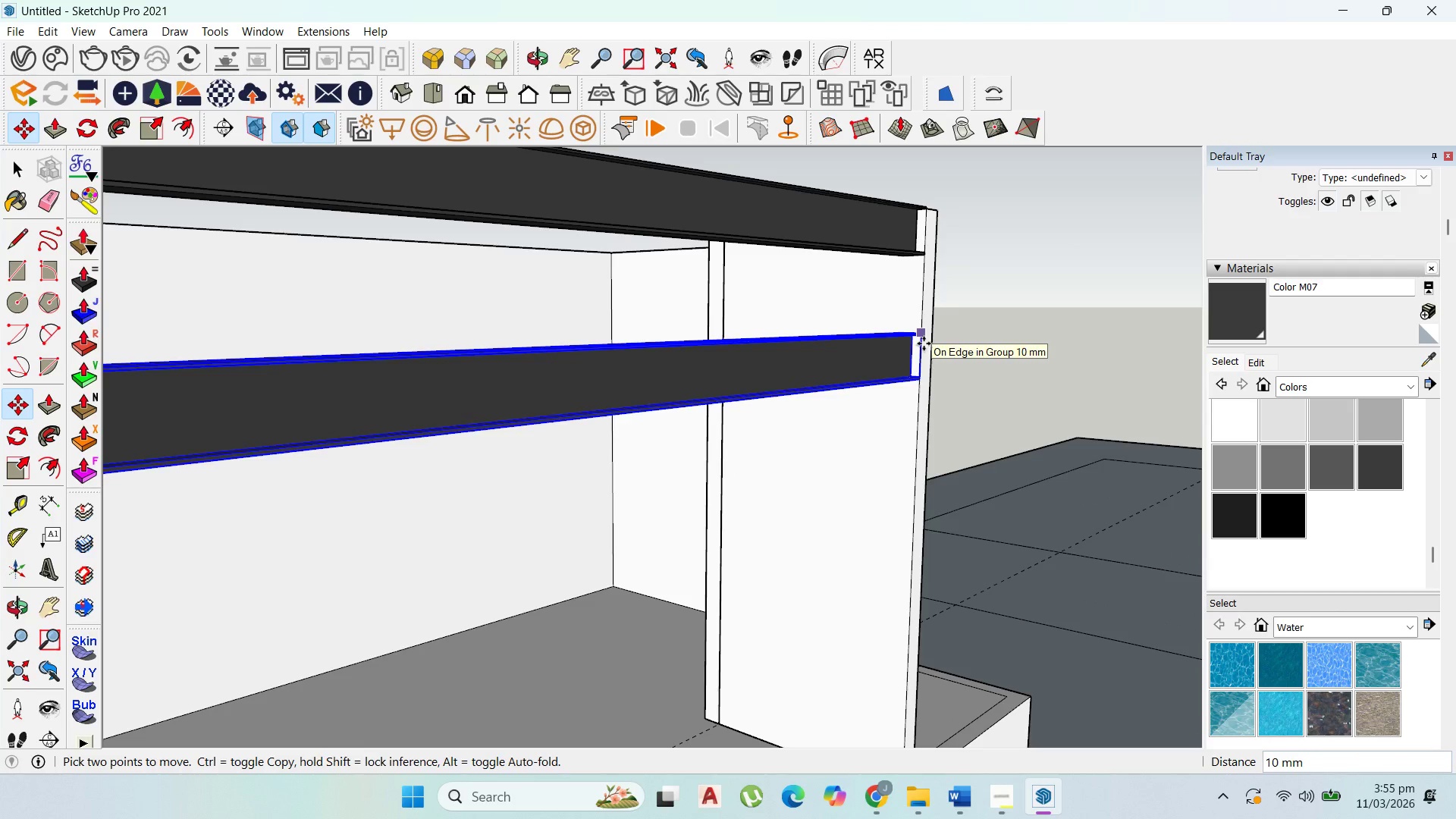 
left_click([924, 347])
 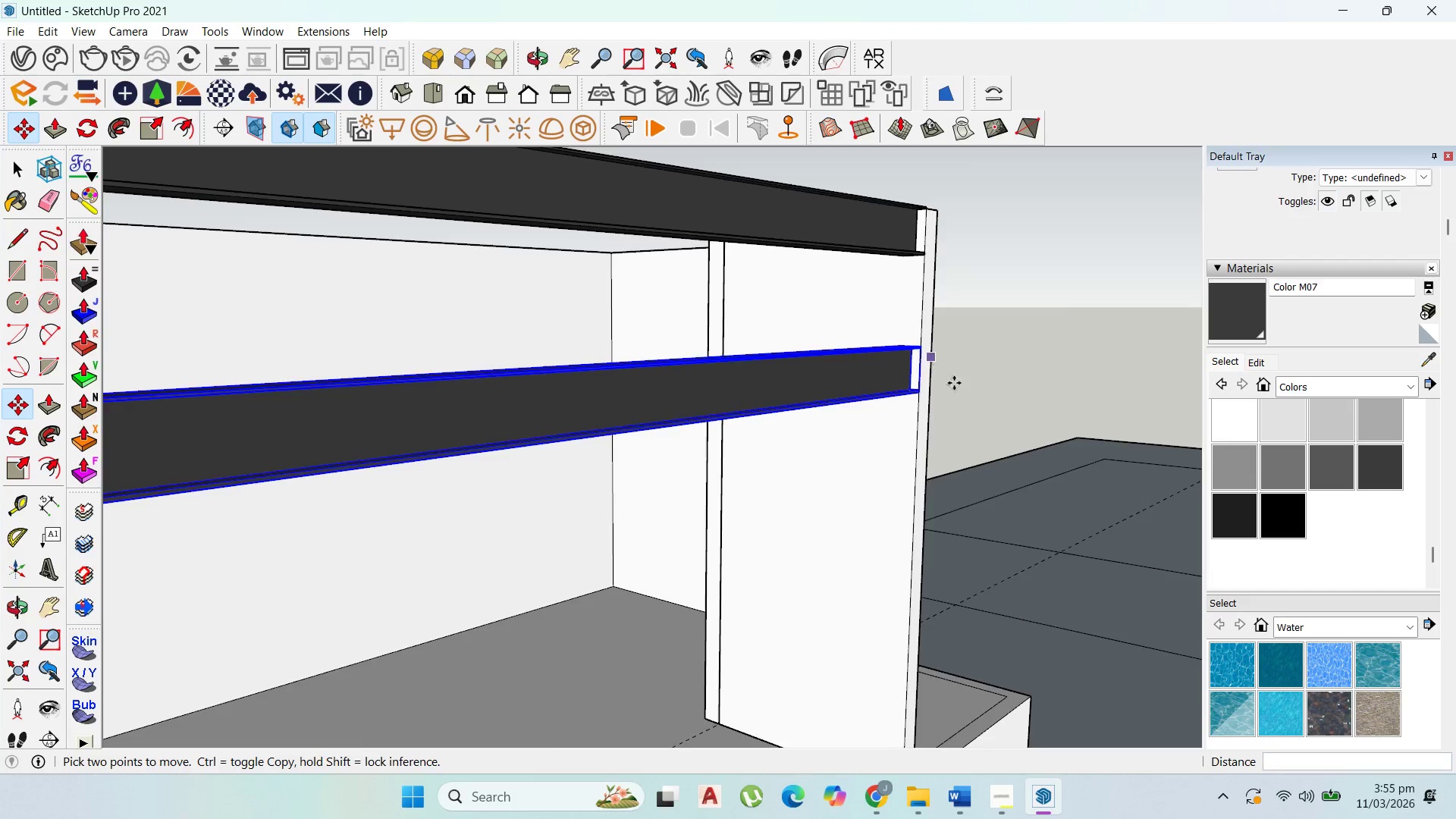 
scroll: coordinate [968, 436], scroll_direction: down, amount: 9.0
 